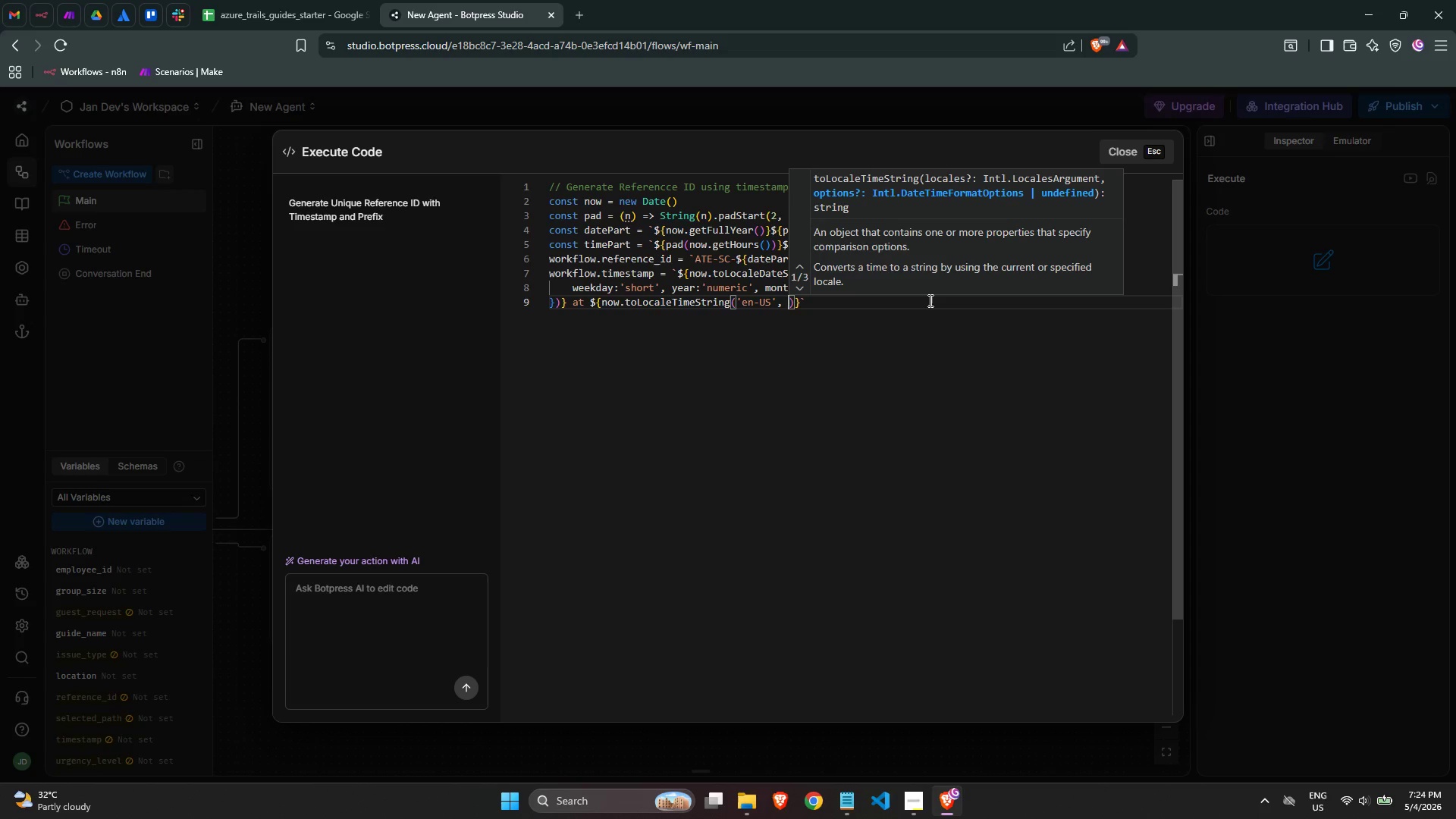 
key(Shift+BracketLeft)
 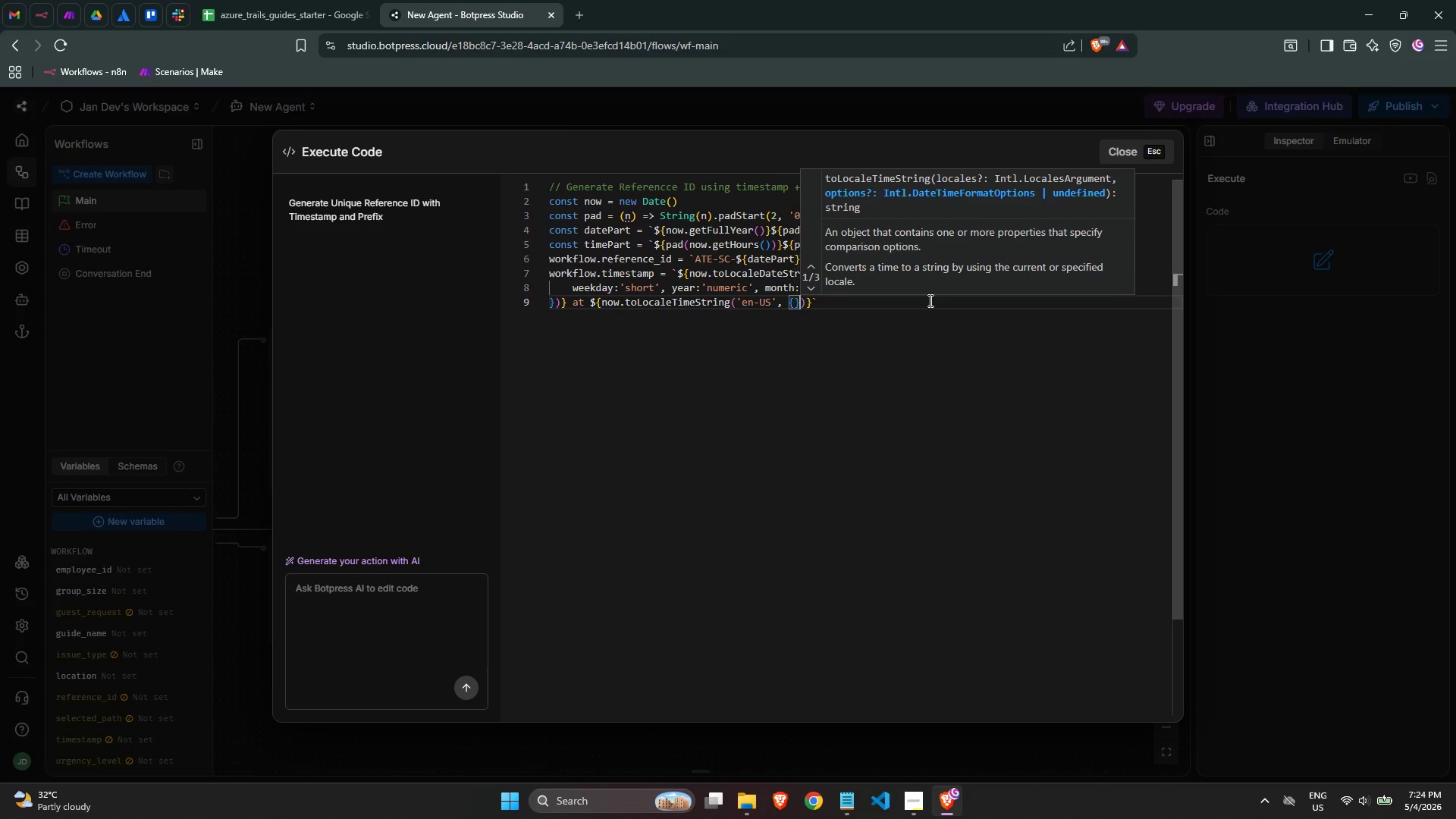 
key(Shift+BracketRight)
 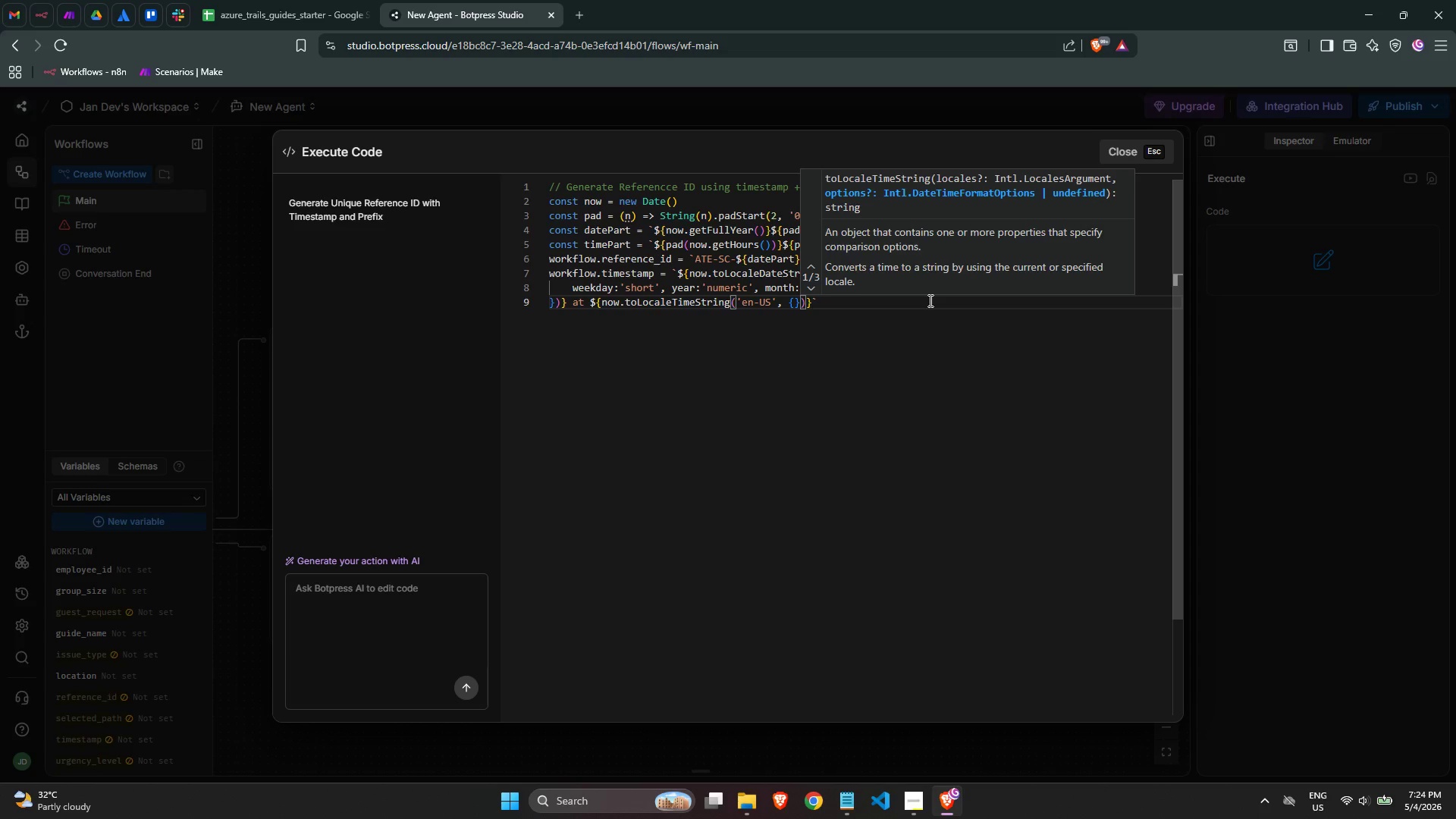 
key(ArrowLeft)
 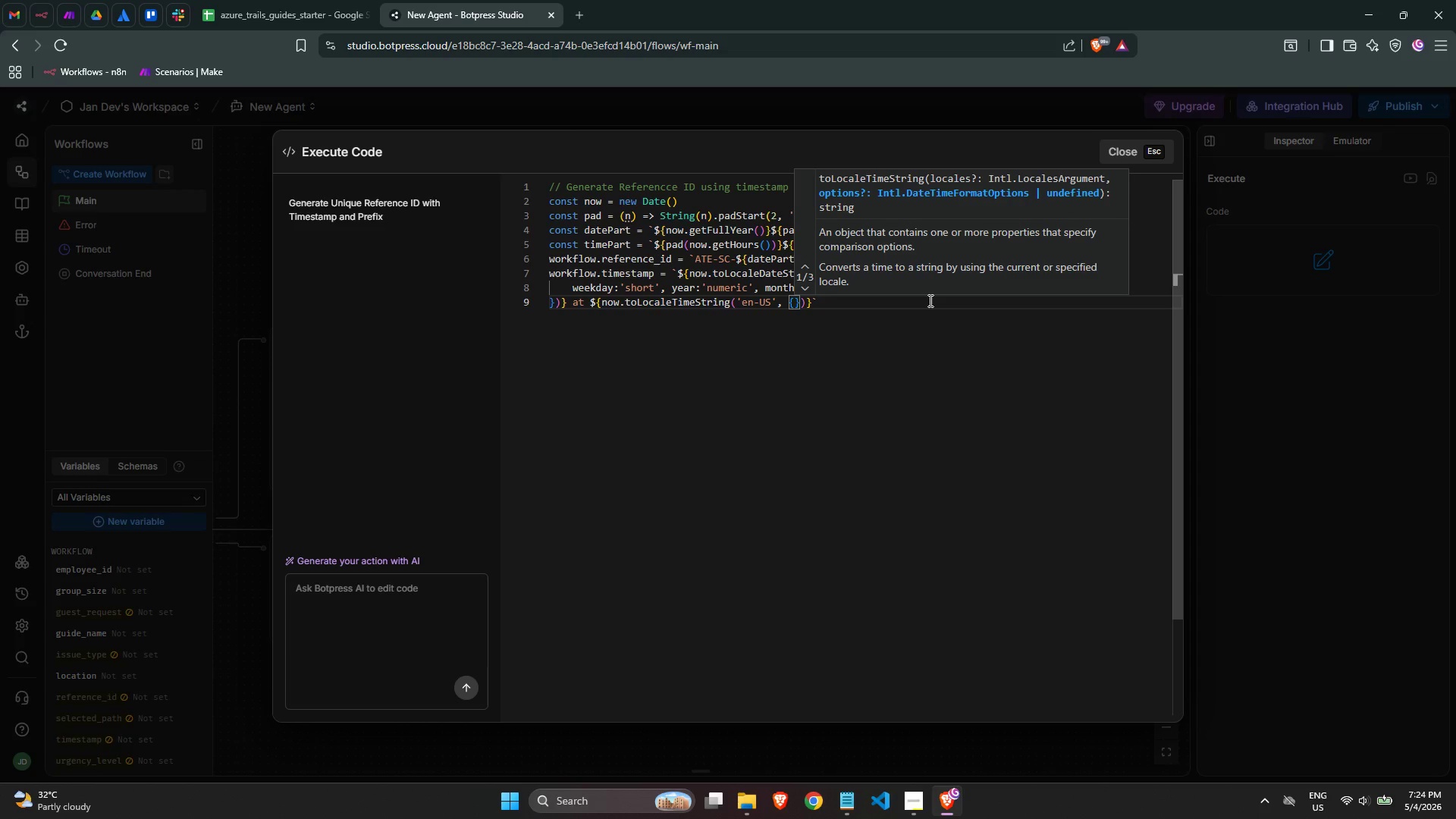 
type(hour: )
key(Backspace)
type('2-digit)
 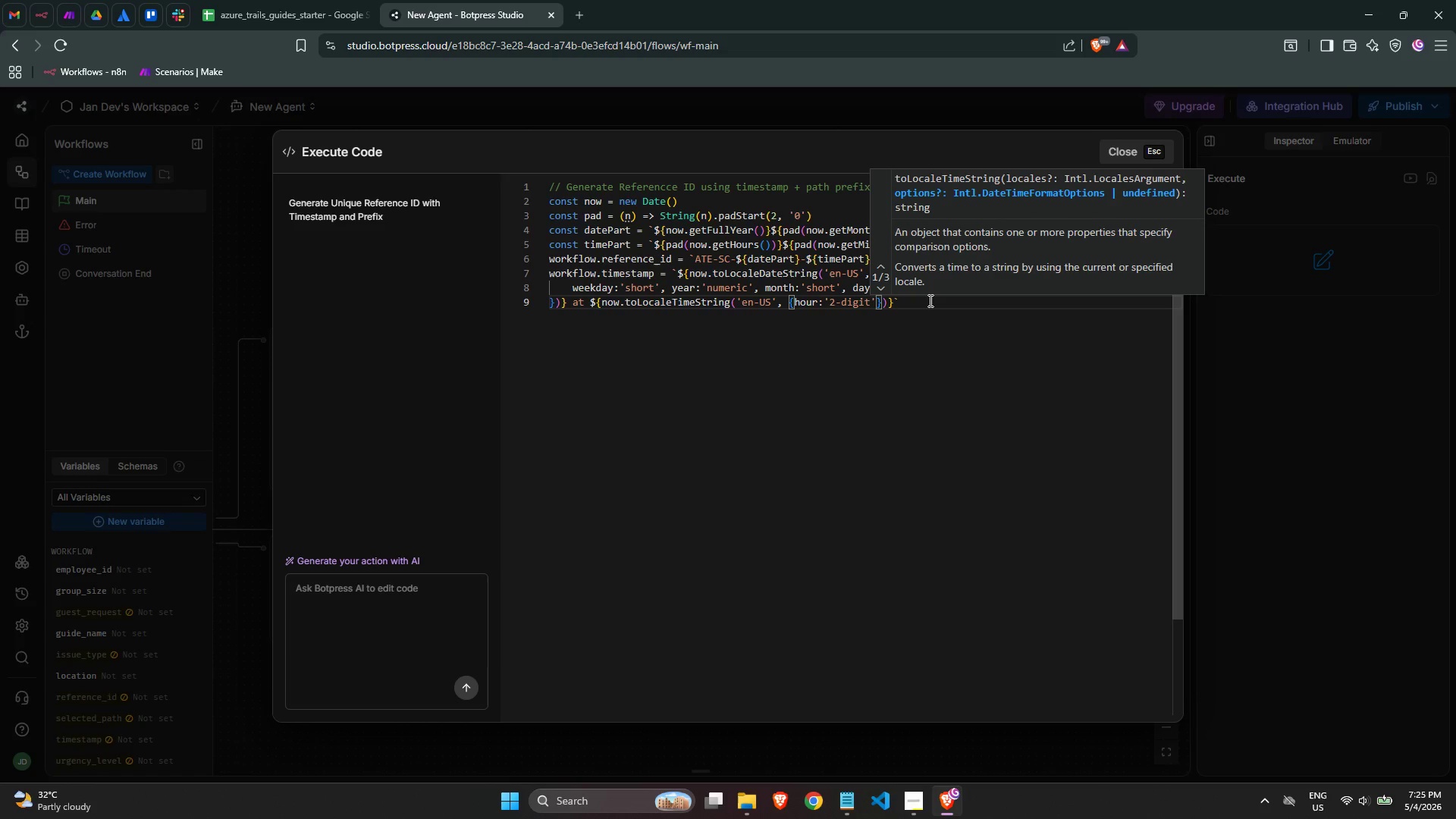 
key(ArrowRight)
 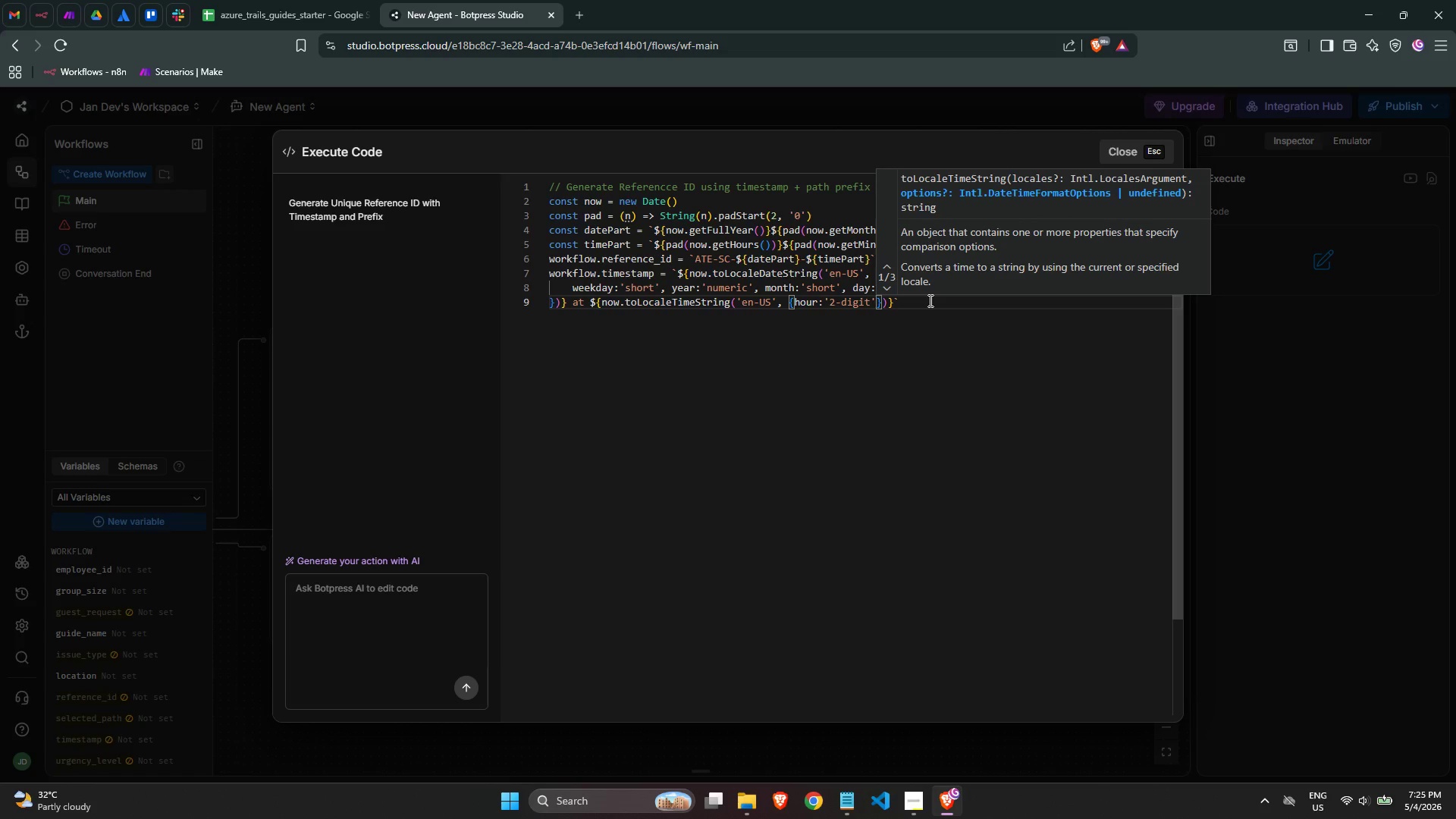 
type(, minute:'2-digit)
 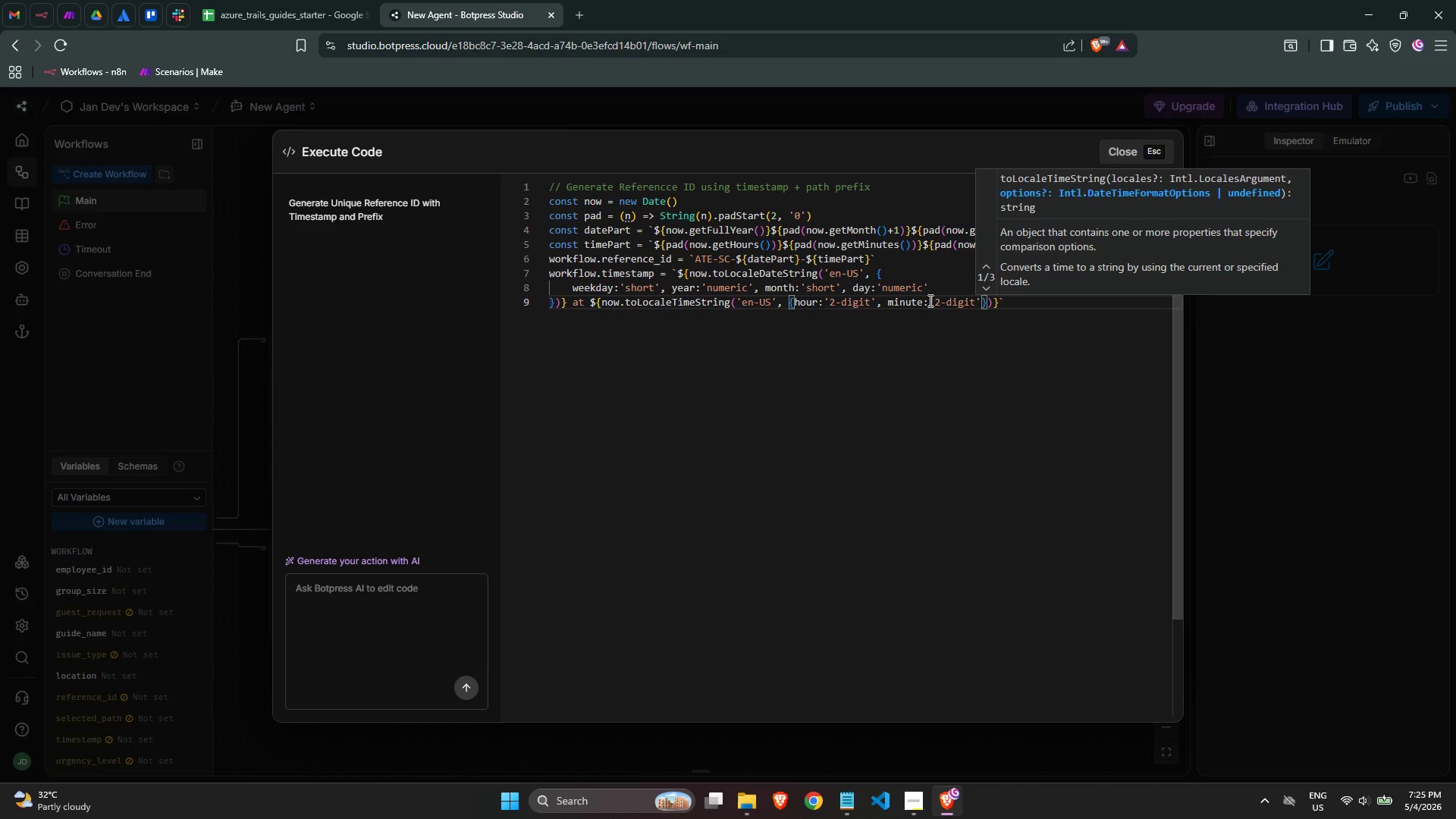 
left_click([972, 407])
 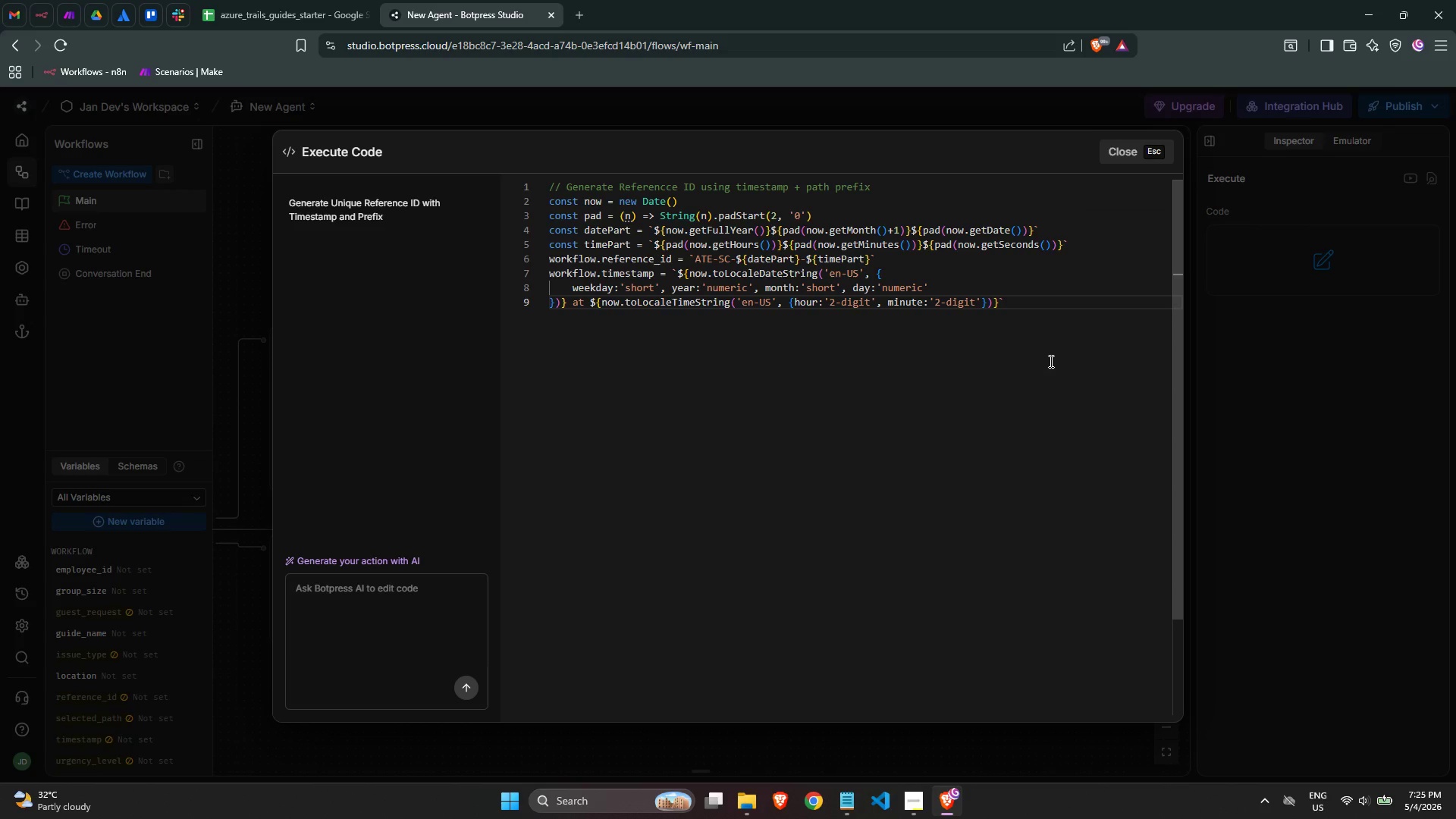 
left_click([1053, 359])
 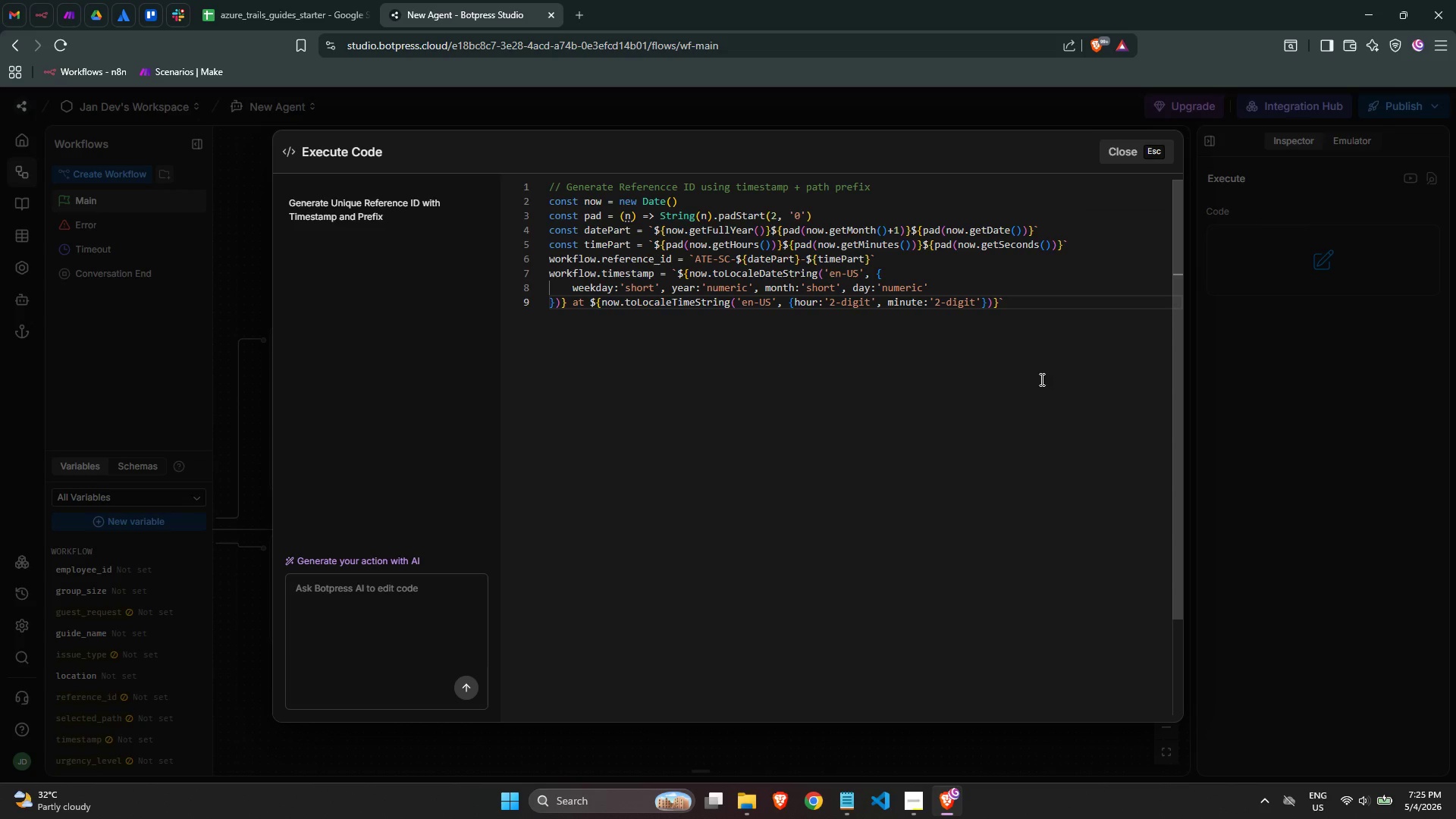 
left_click([1040, 379])
 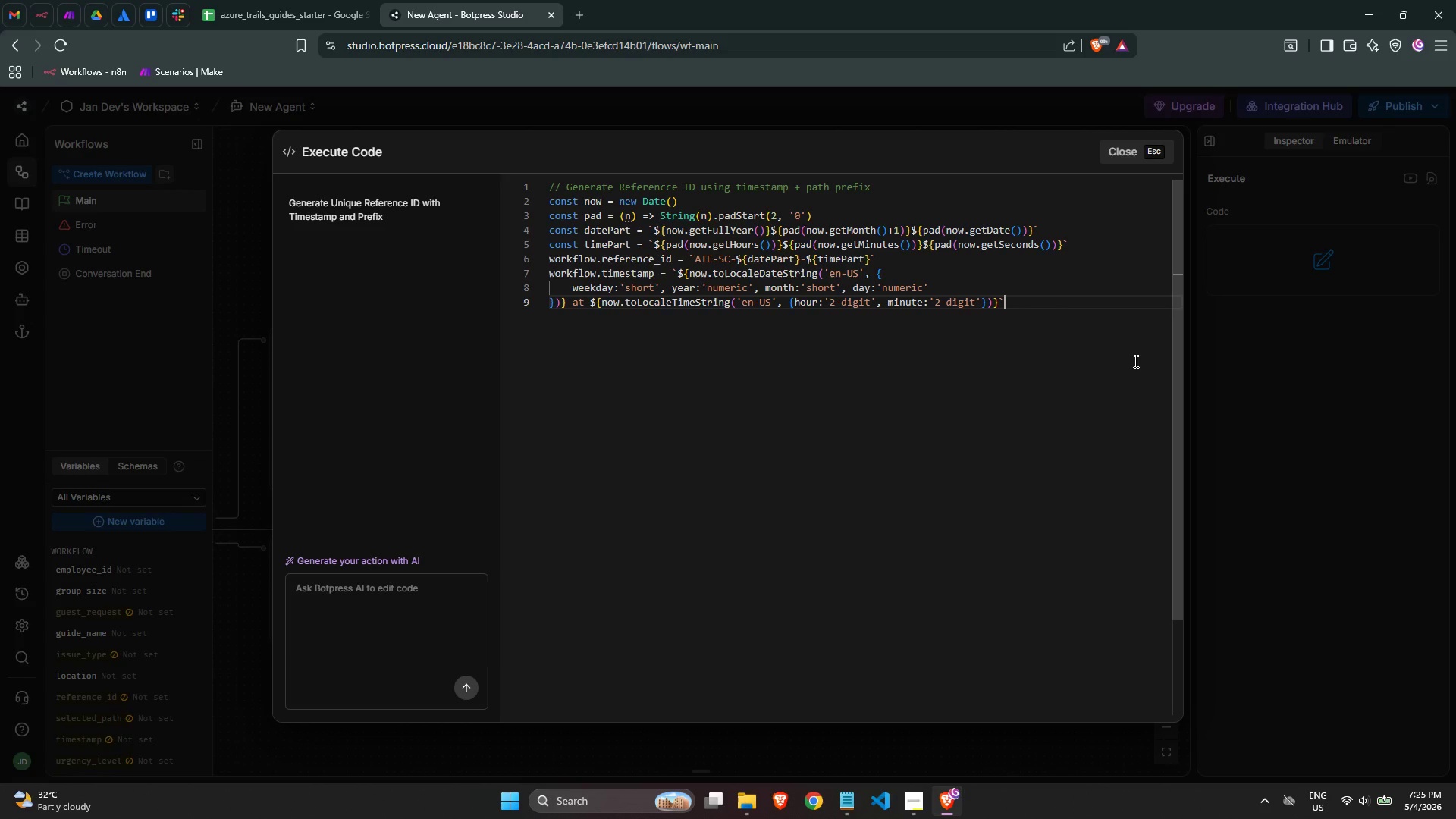 
left_click([1305, 415])
 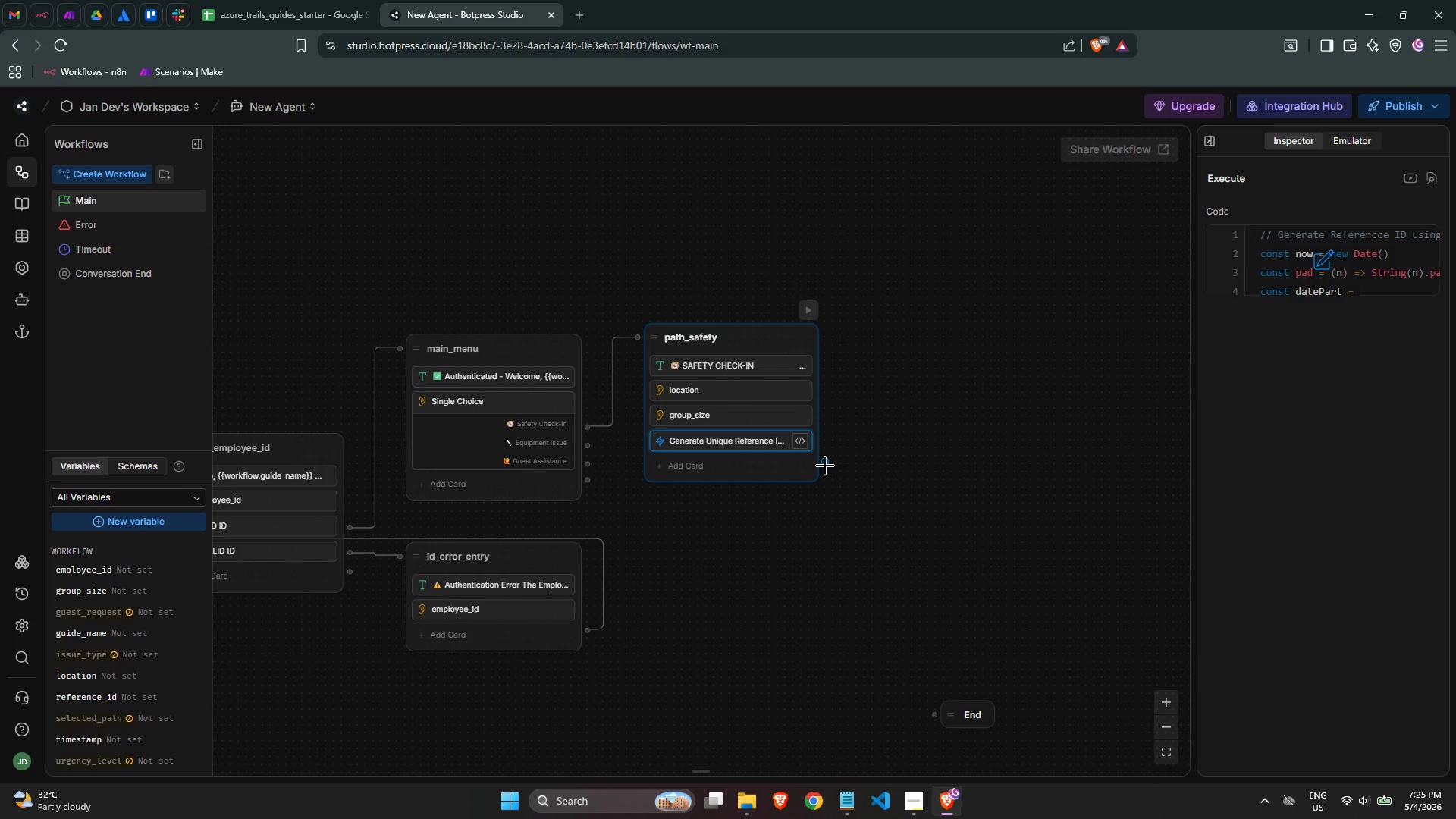 
wait(21.5)
 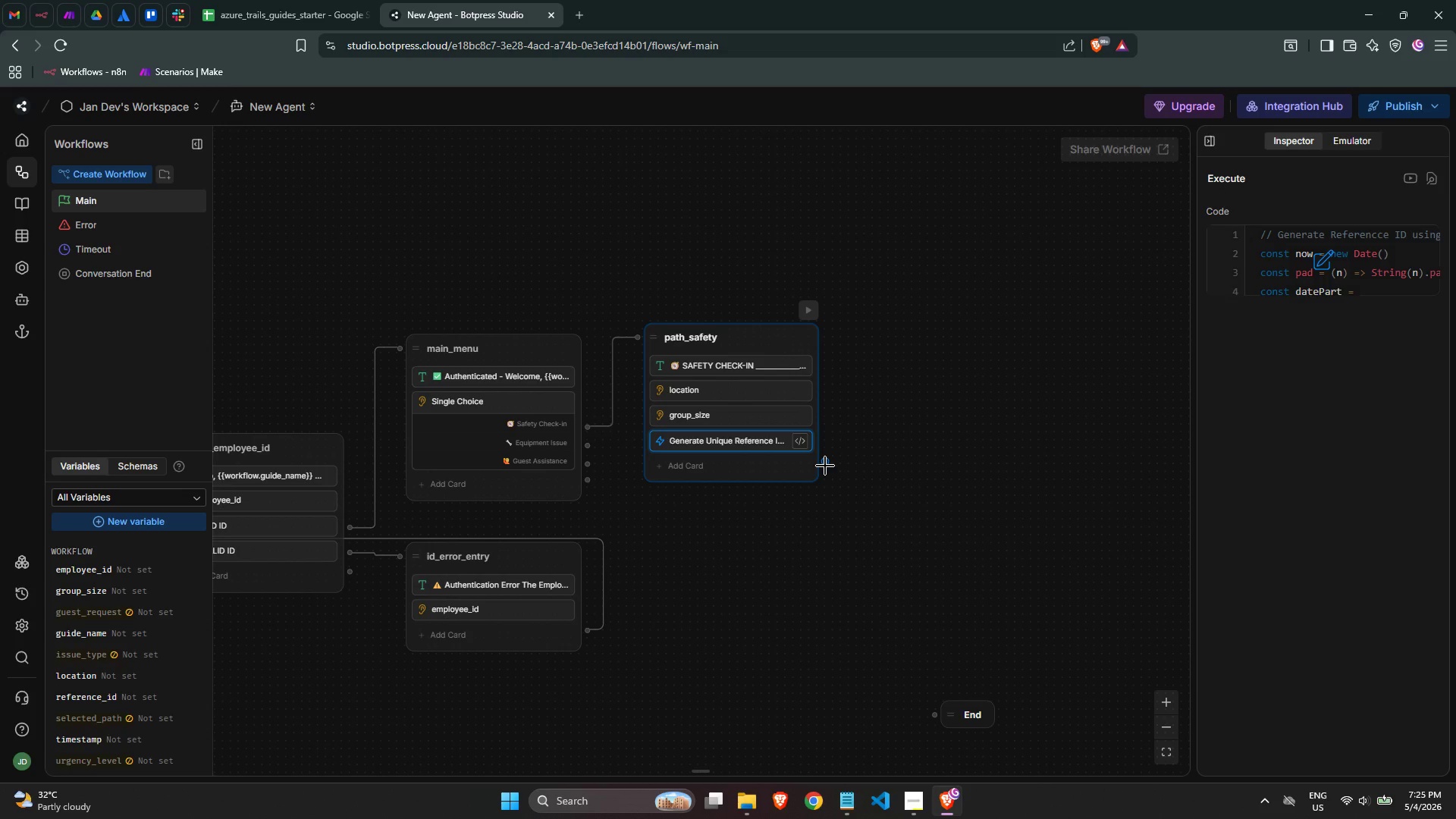 
left_click([825, 464])
 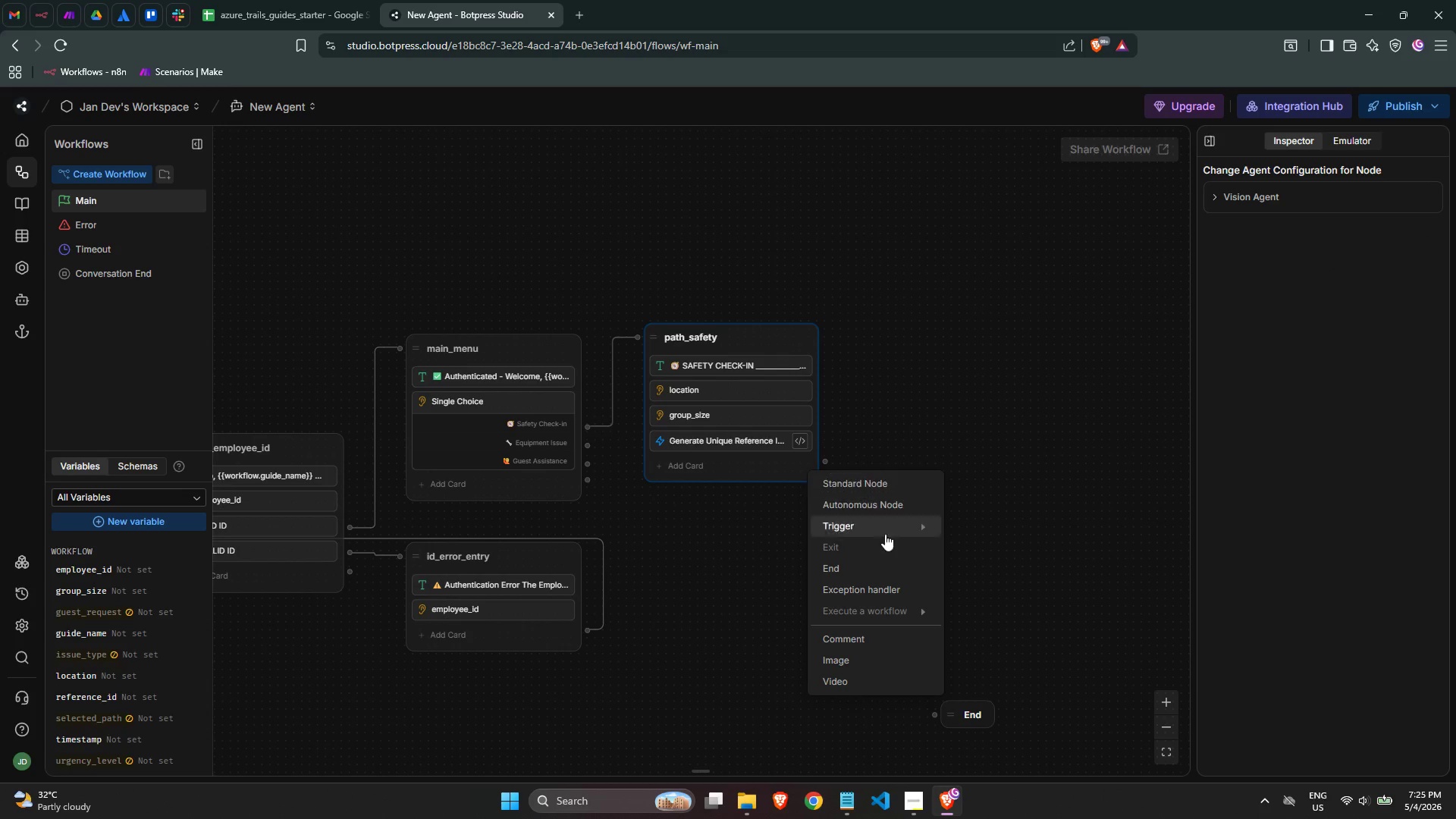 
left_click([1031, 372])
 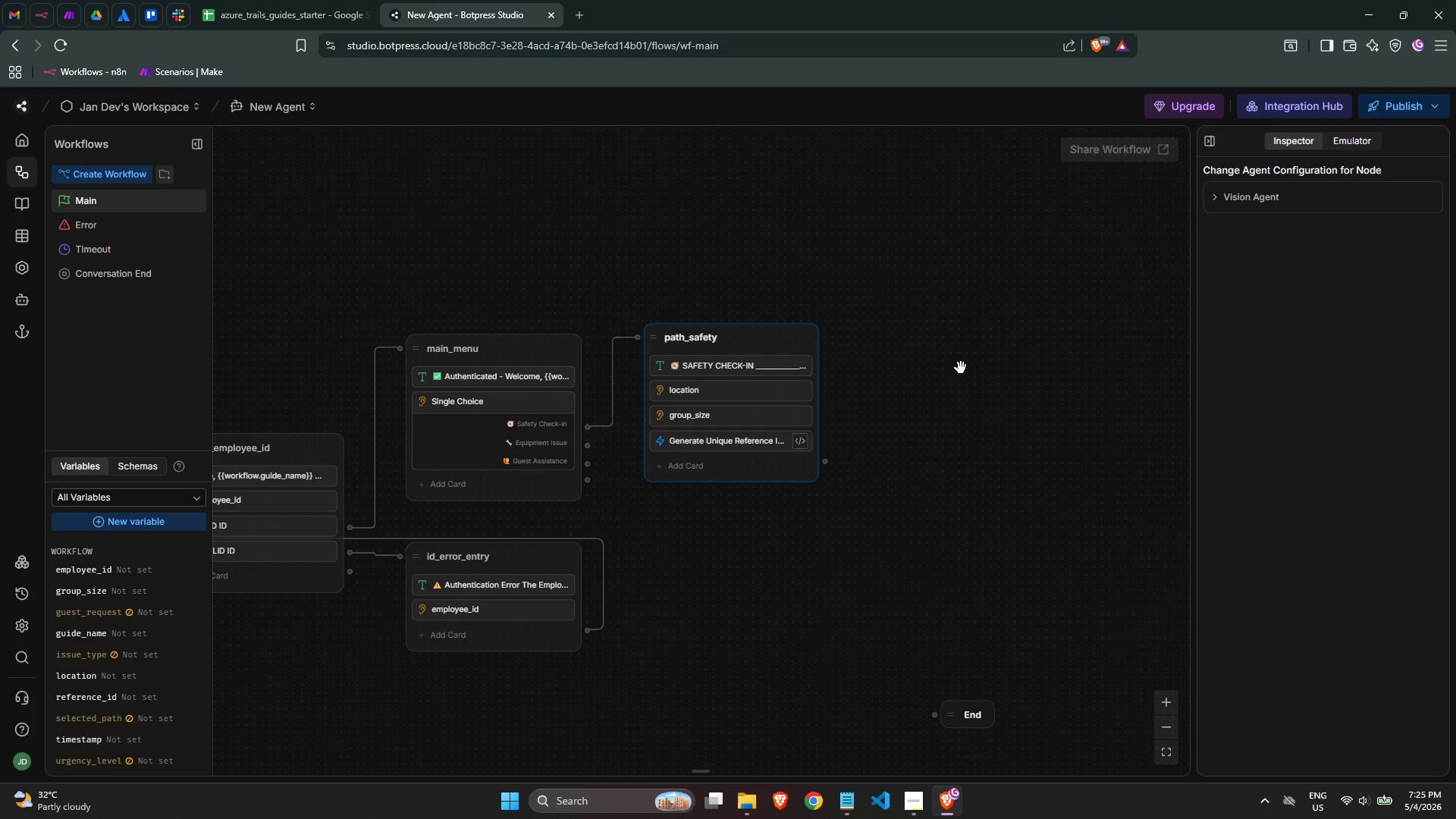 
right_click([958, 365])
 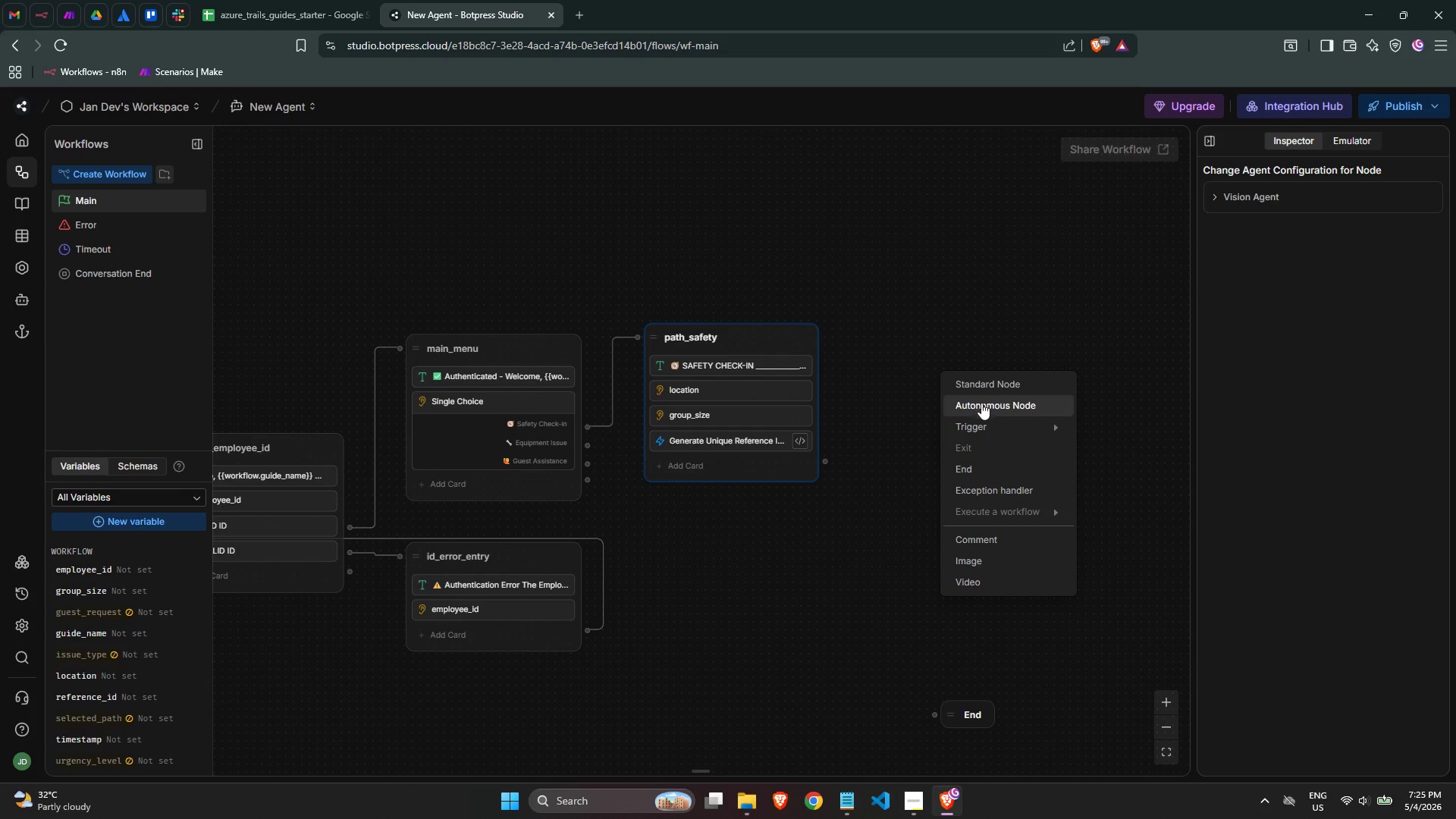 
left_click([990, 383])
 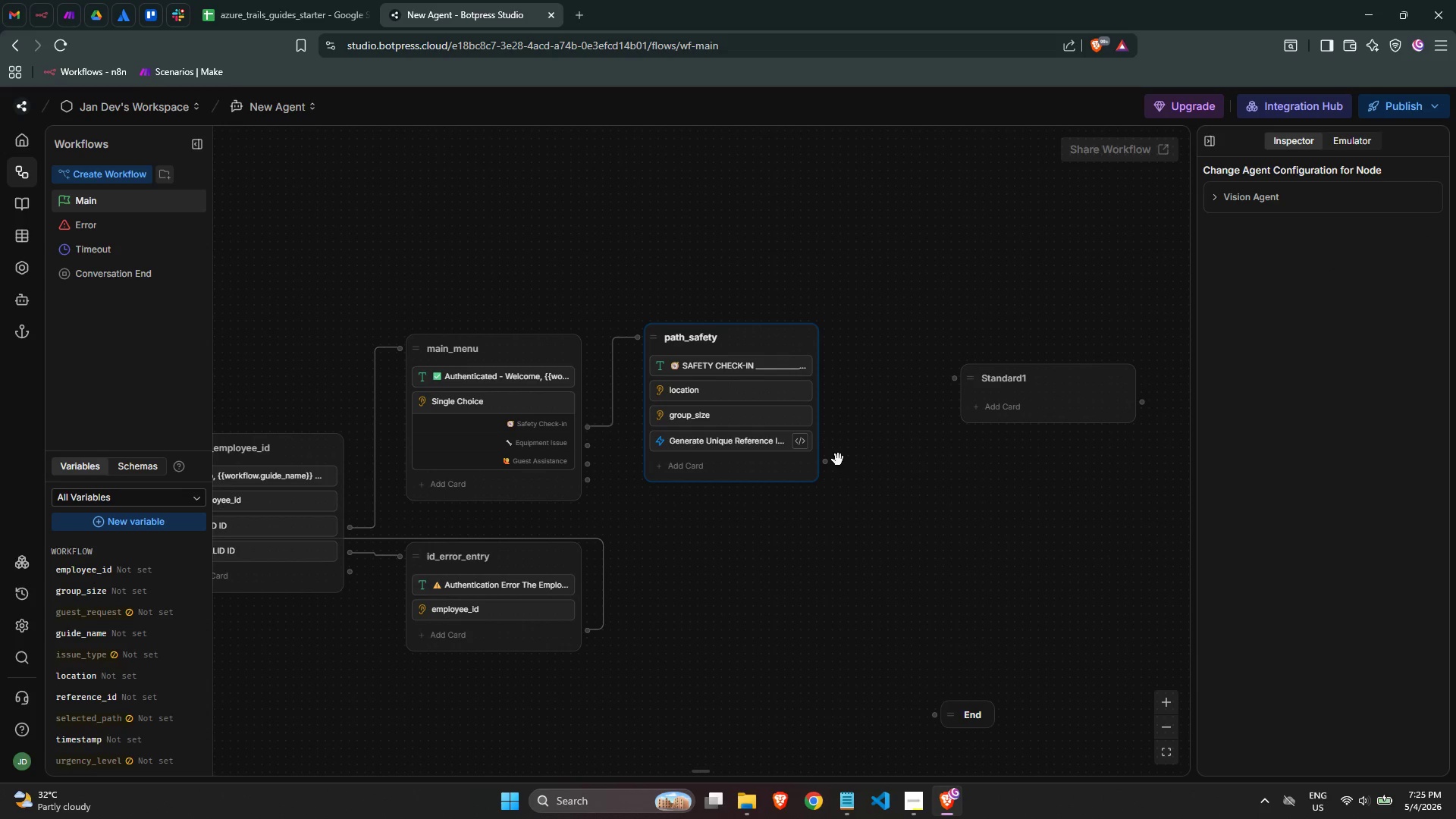 
left_click_drag(start_coordinate=[829, 459], to_coordinate=[965, 375])
 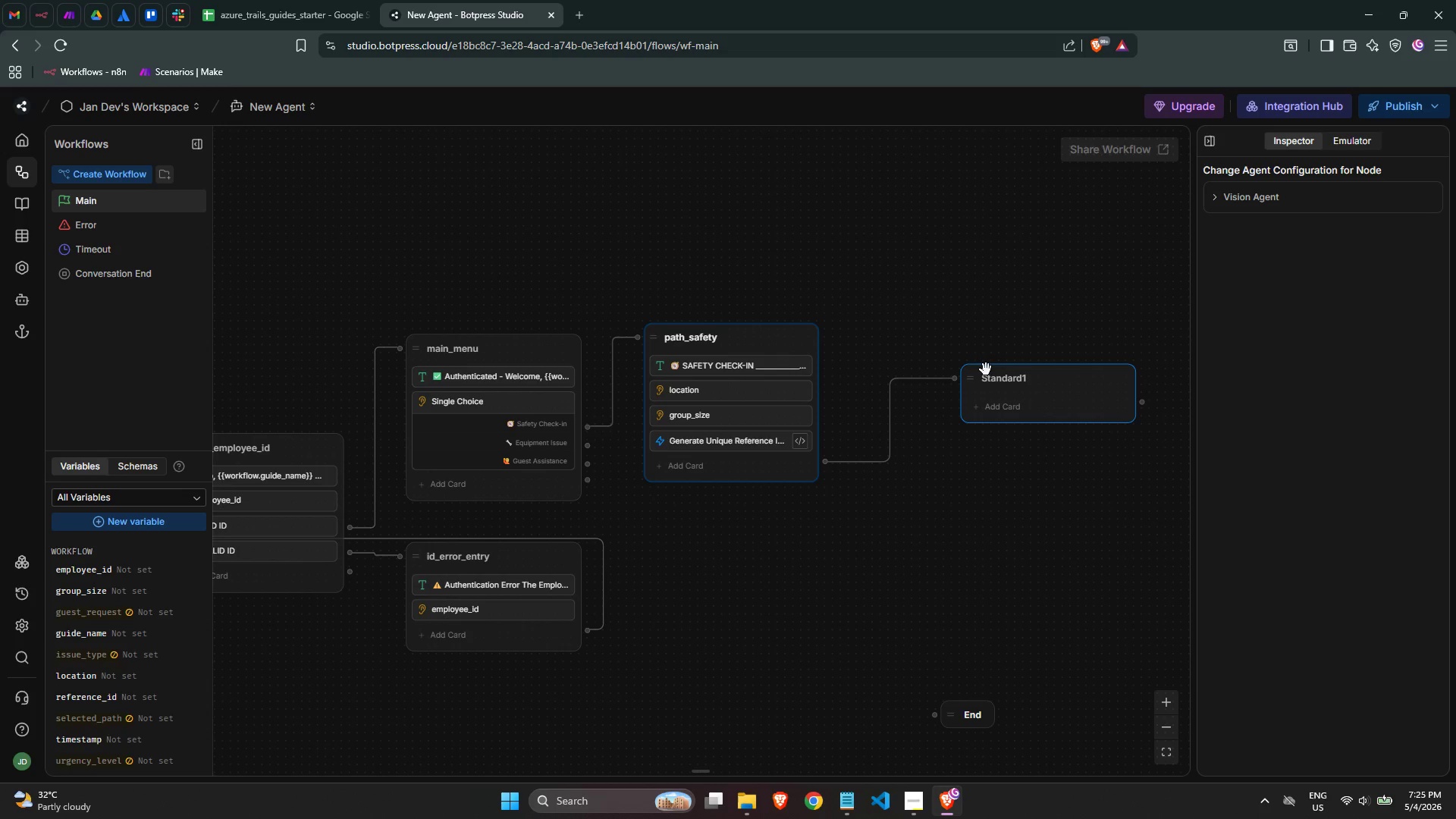 
left_click_drag(start_coordinate=[971, 379], to_coordinate=[881, 337])
 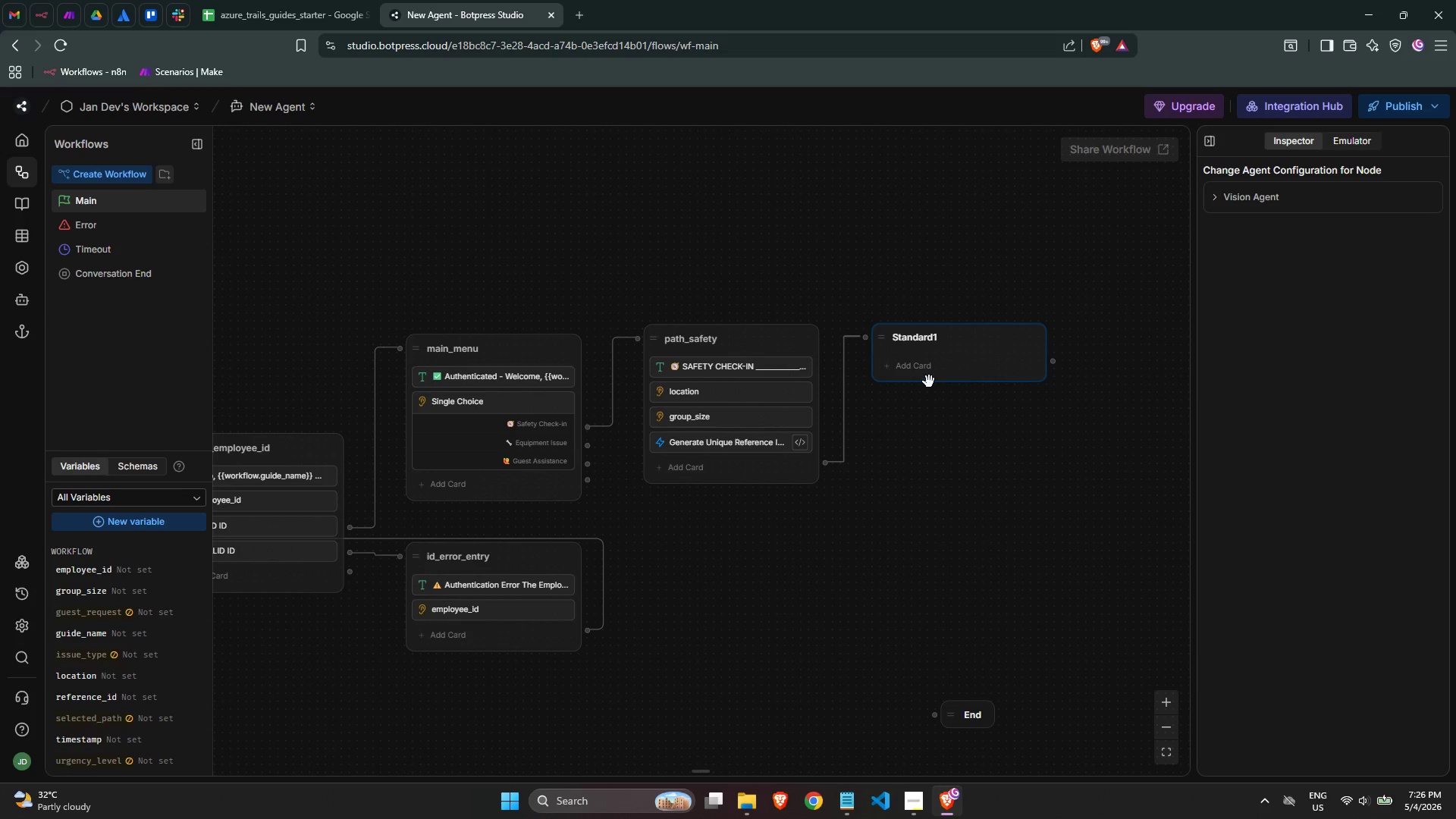 
wait(10.56)
 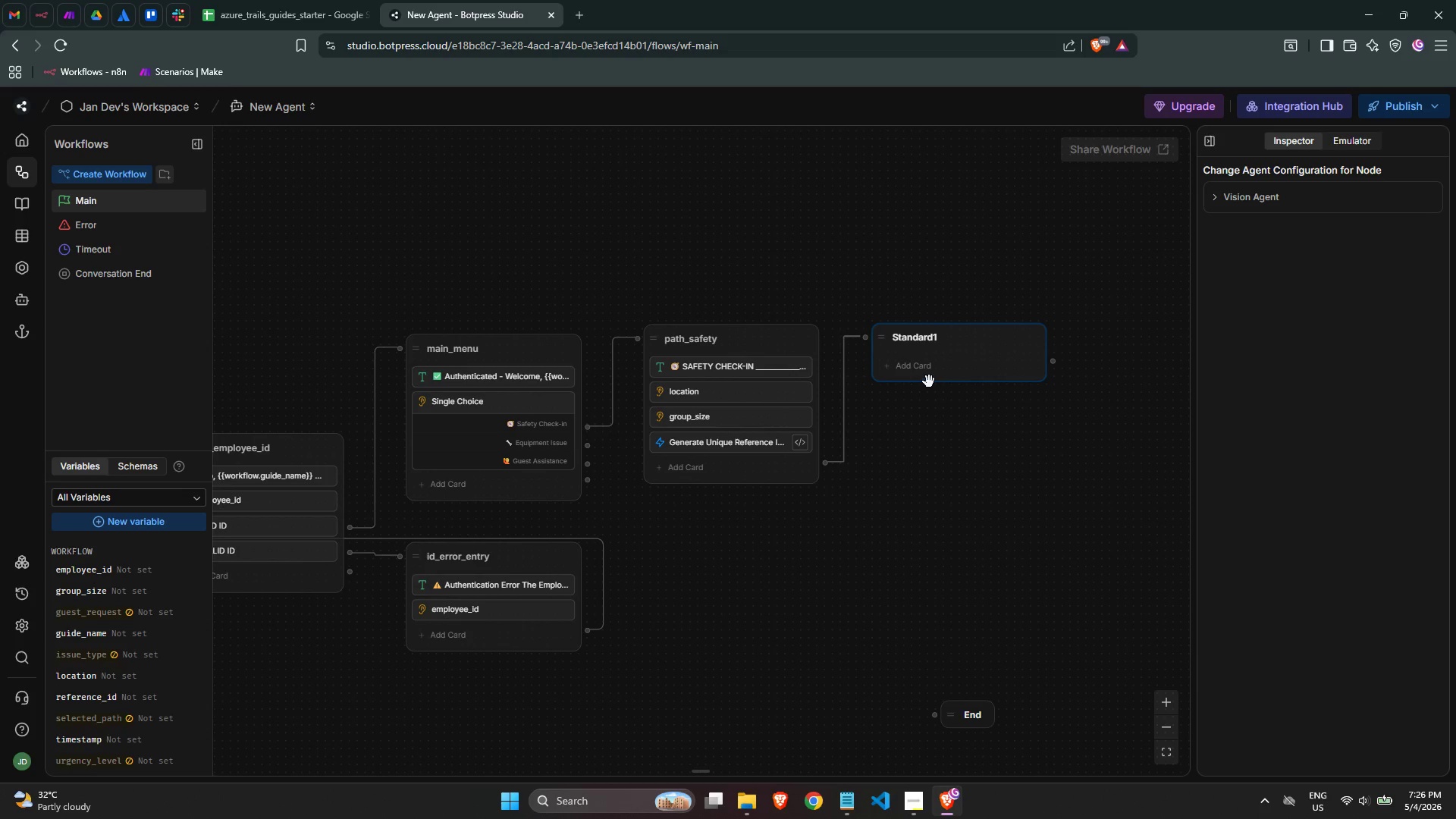 
double_click([909, 336])
 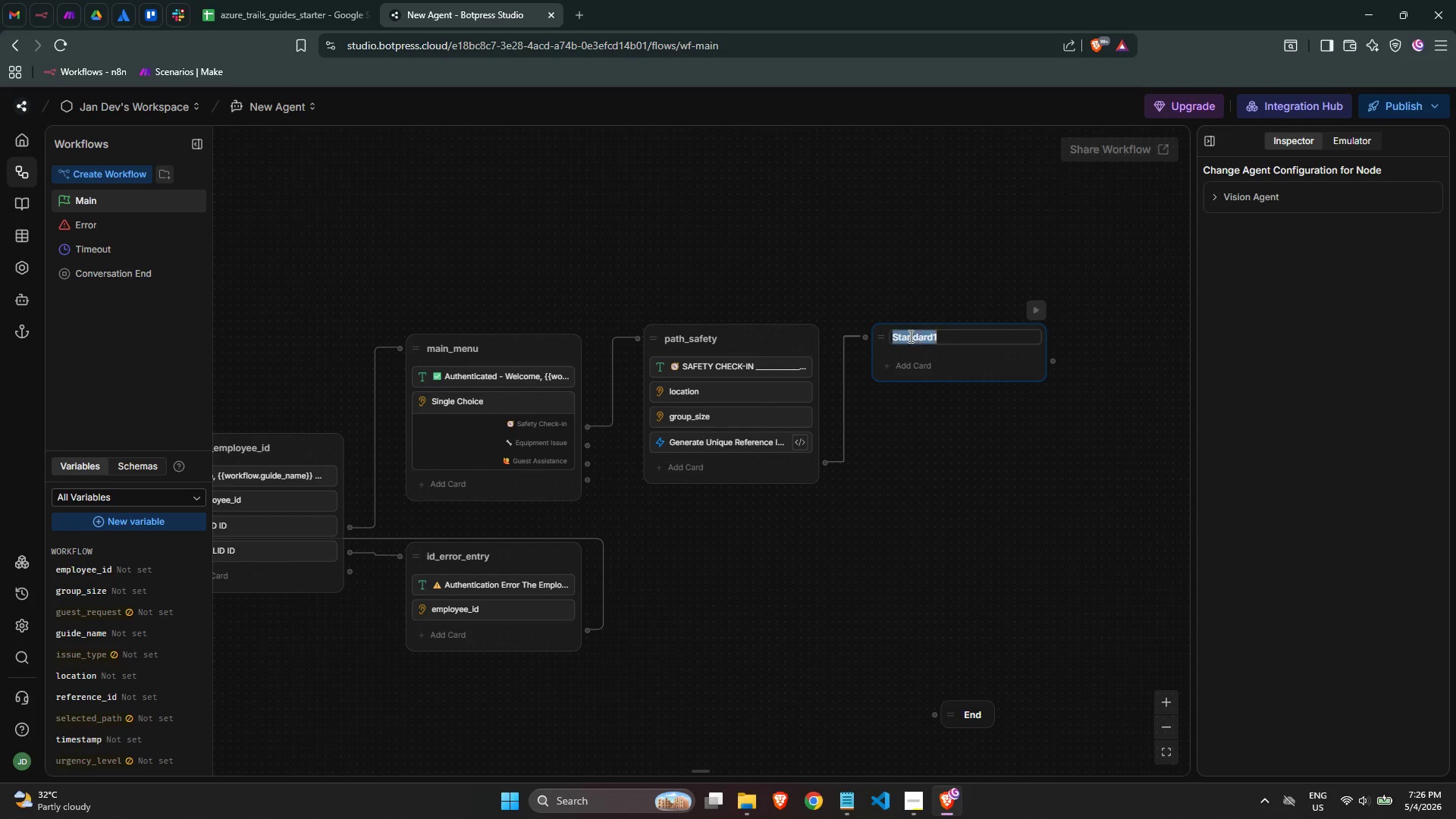 
triple_click([909, 336])
 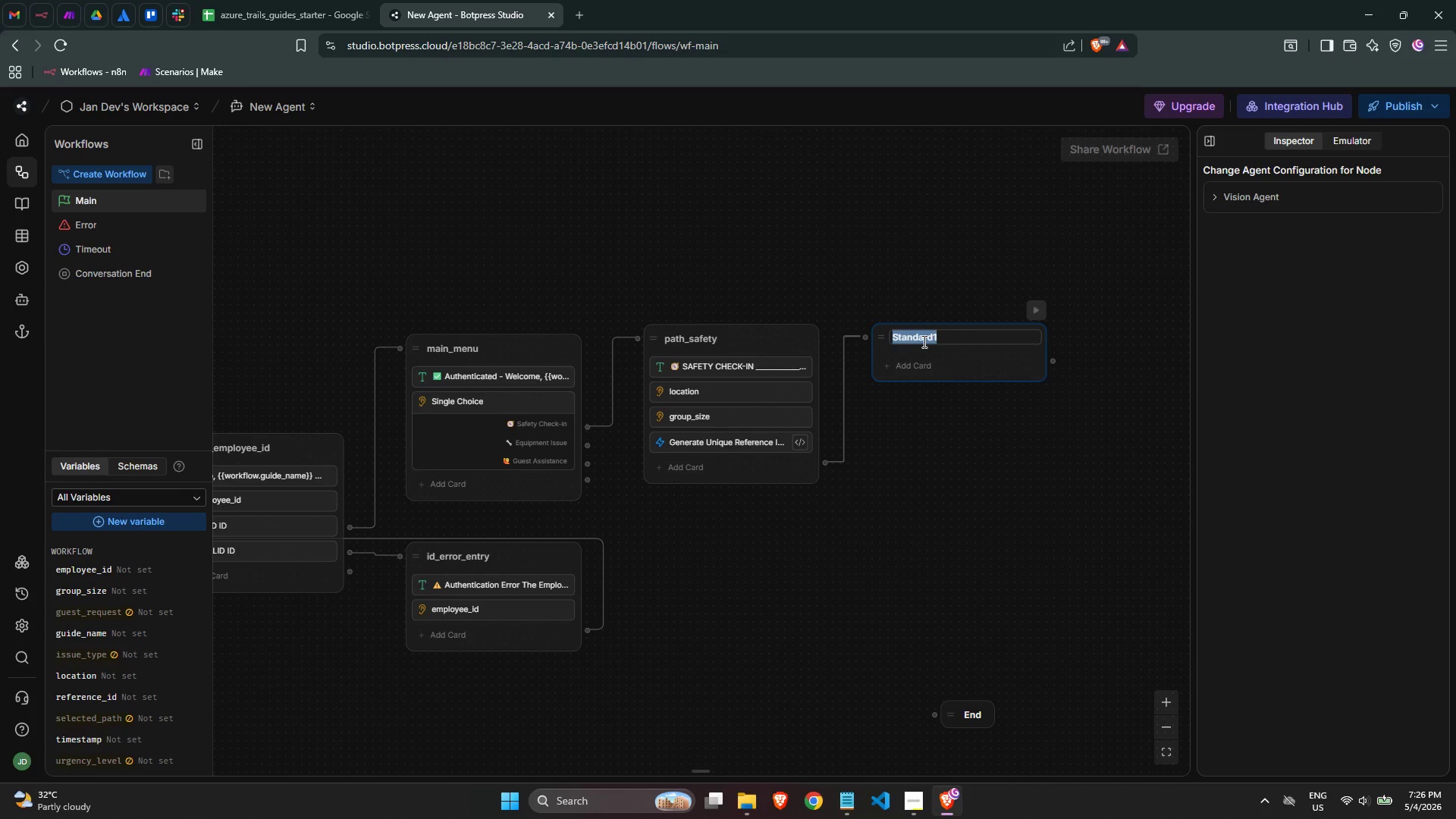 
type(confirm)
 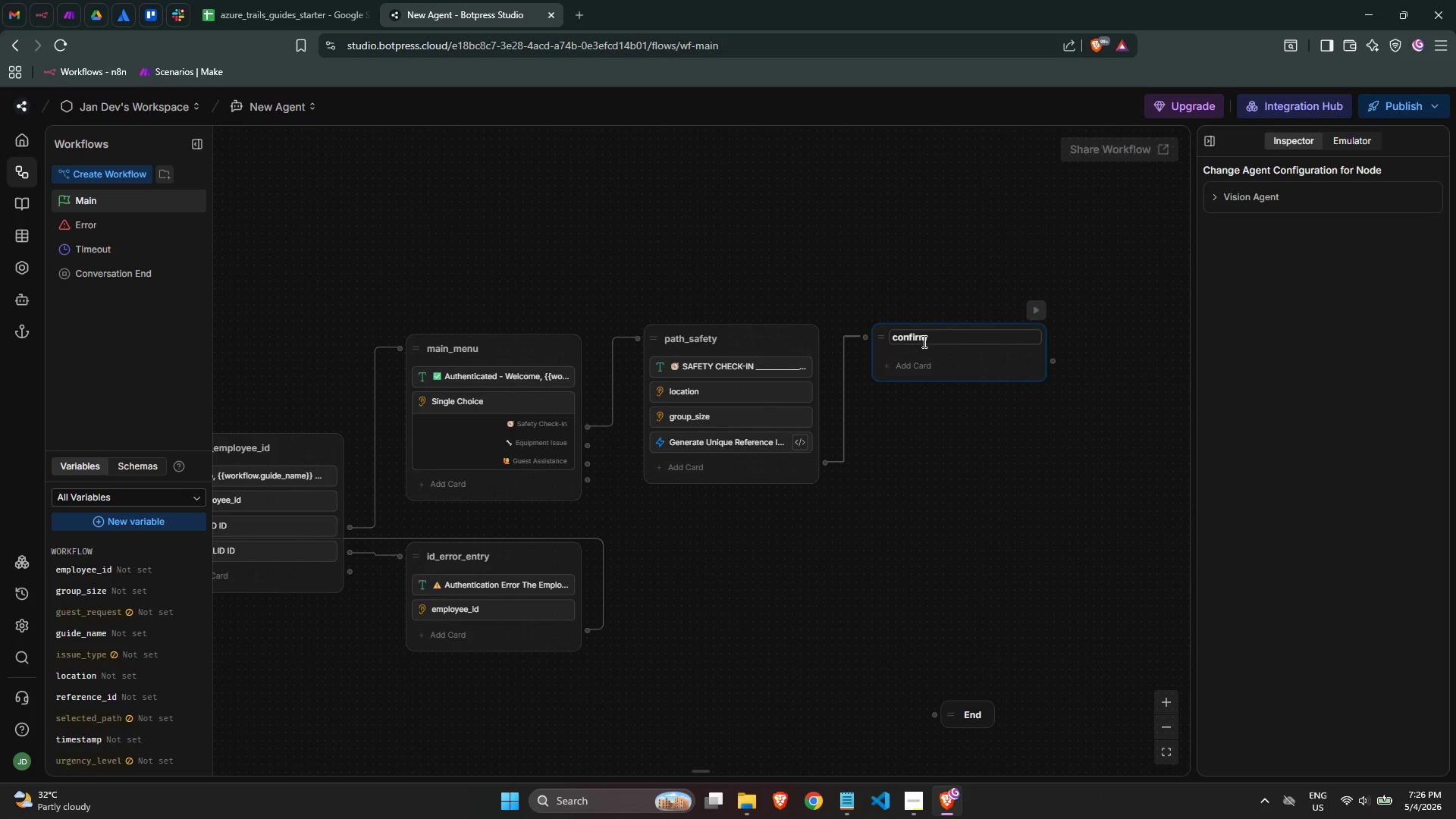 
wait(8.2)
 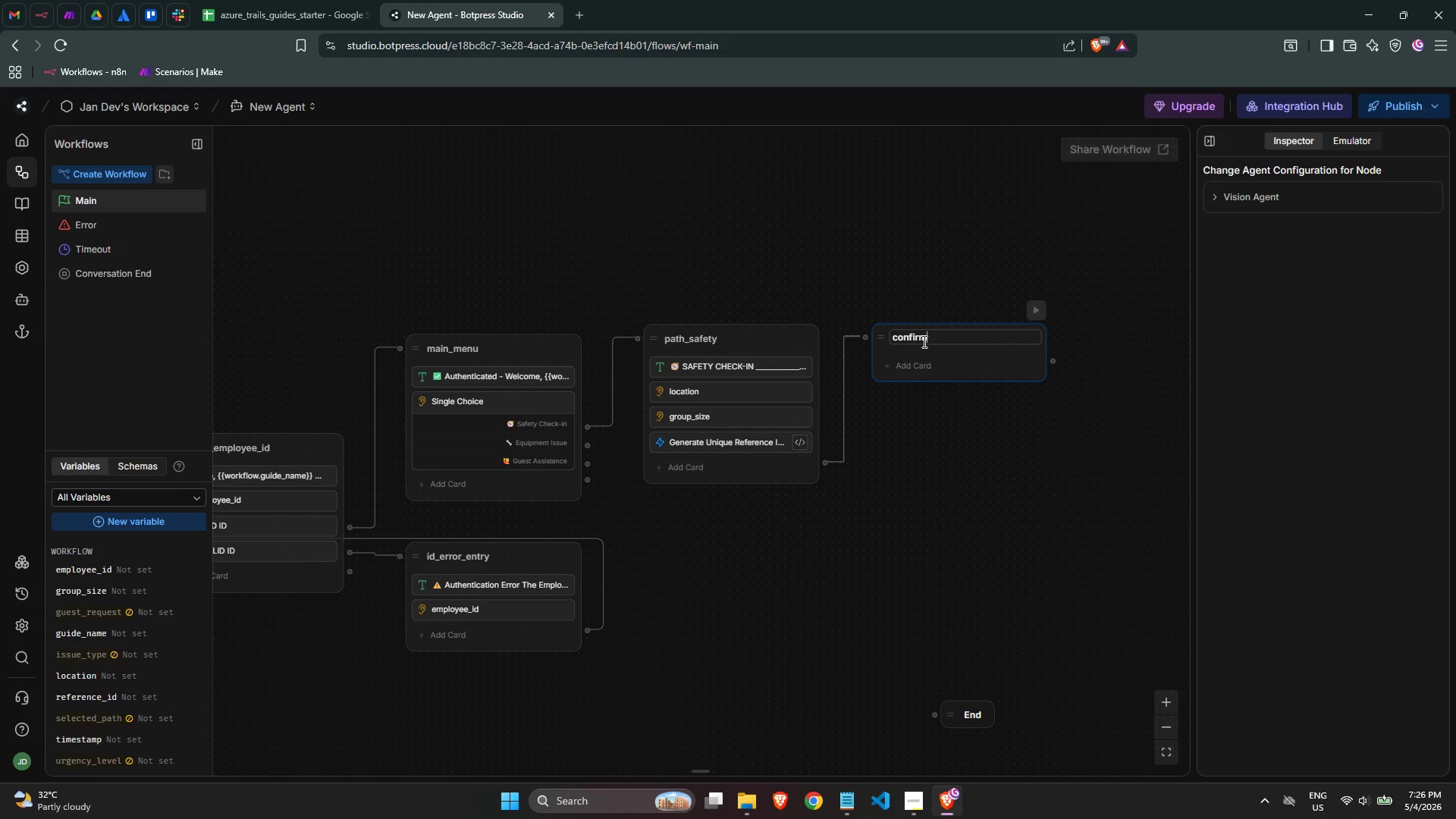 
type(_safety)
 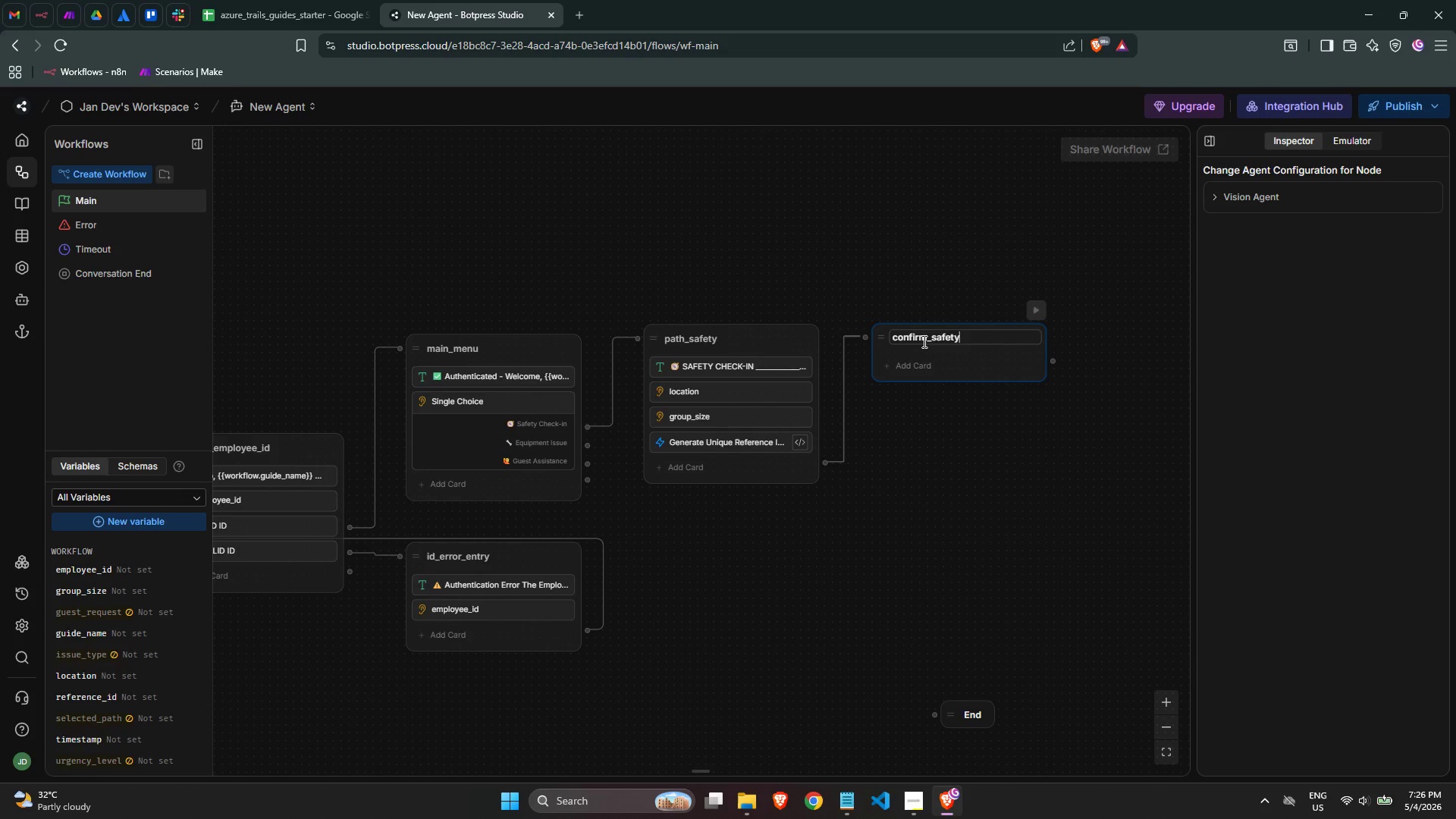 
left_click([939, 419])
 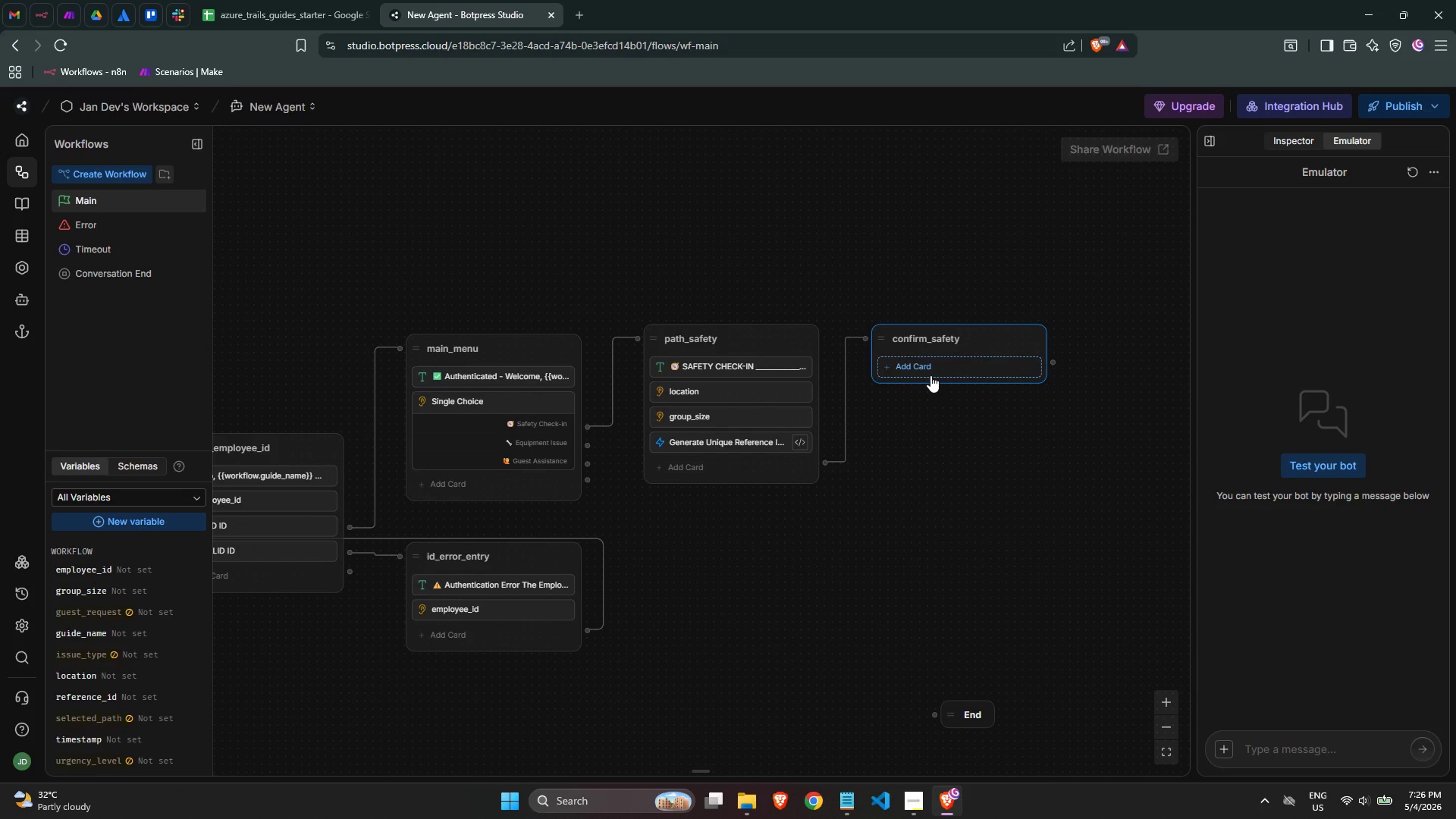 
wait(5.75)
 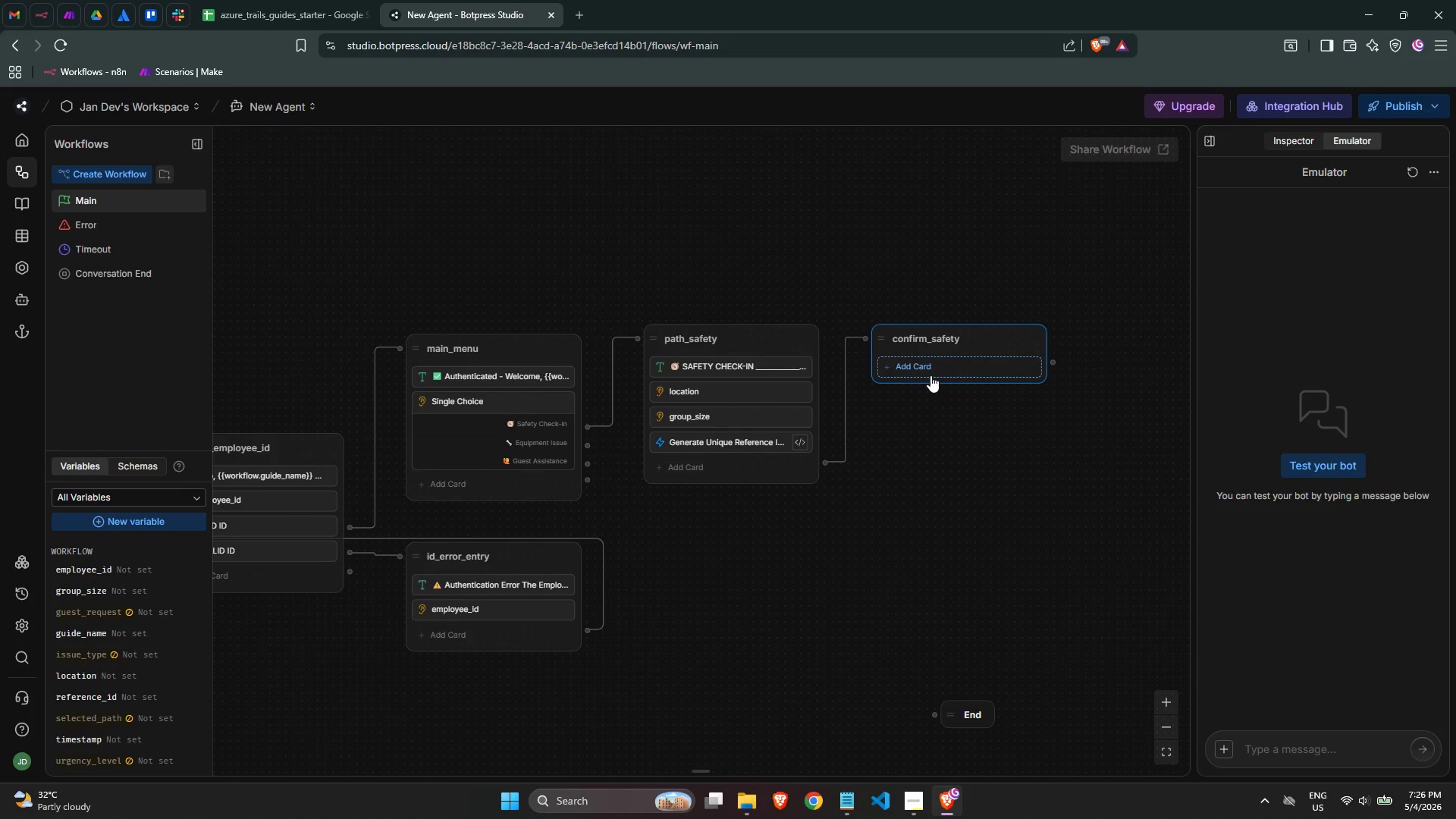 
left_click([930, 375])
 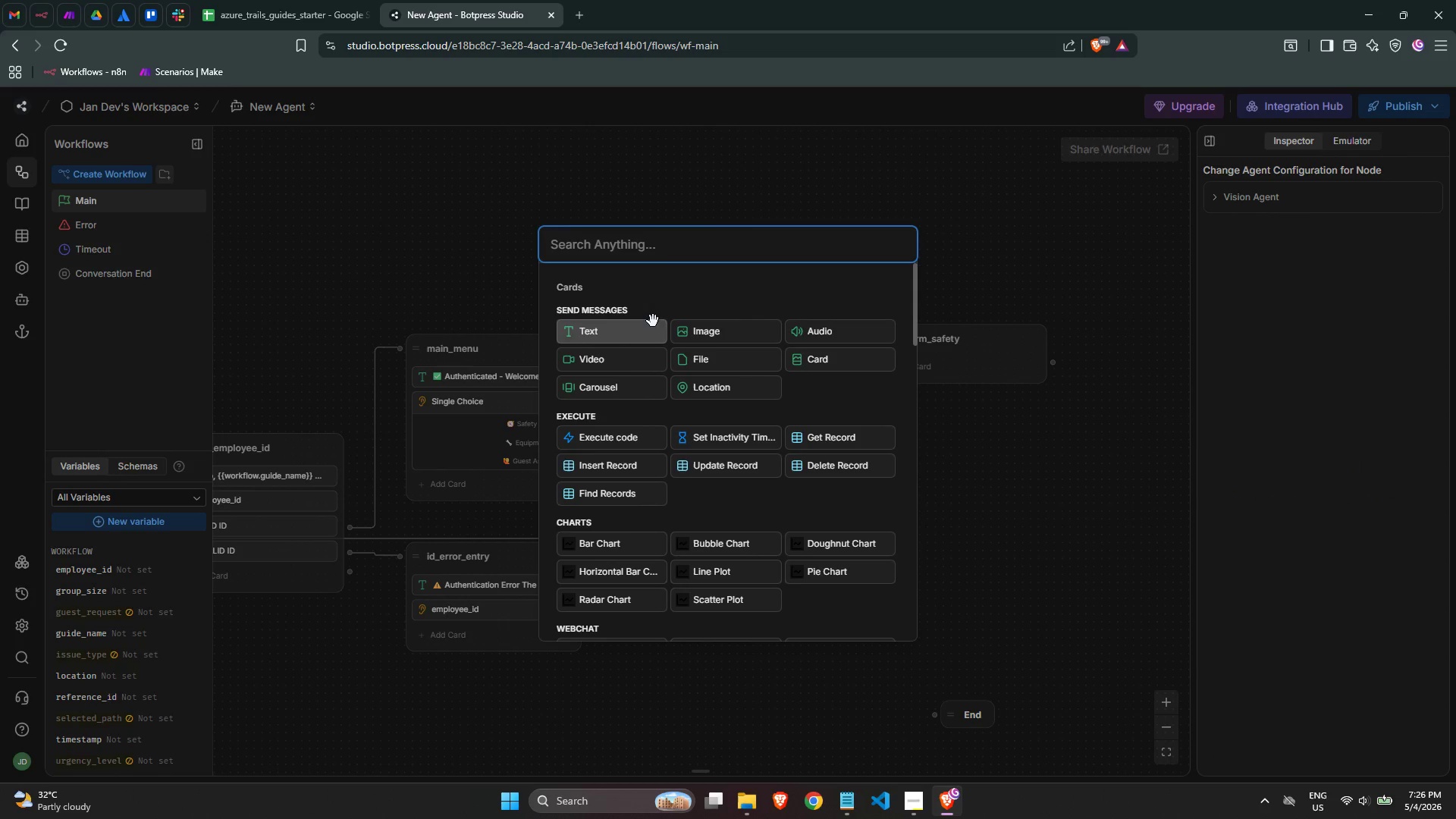 
left_click([615, 337])
 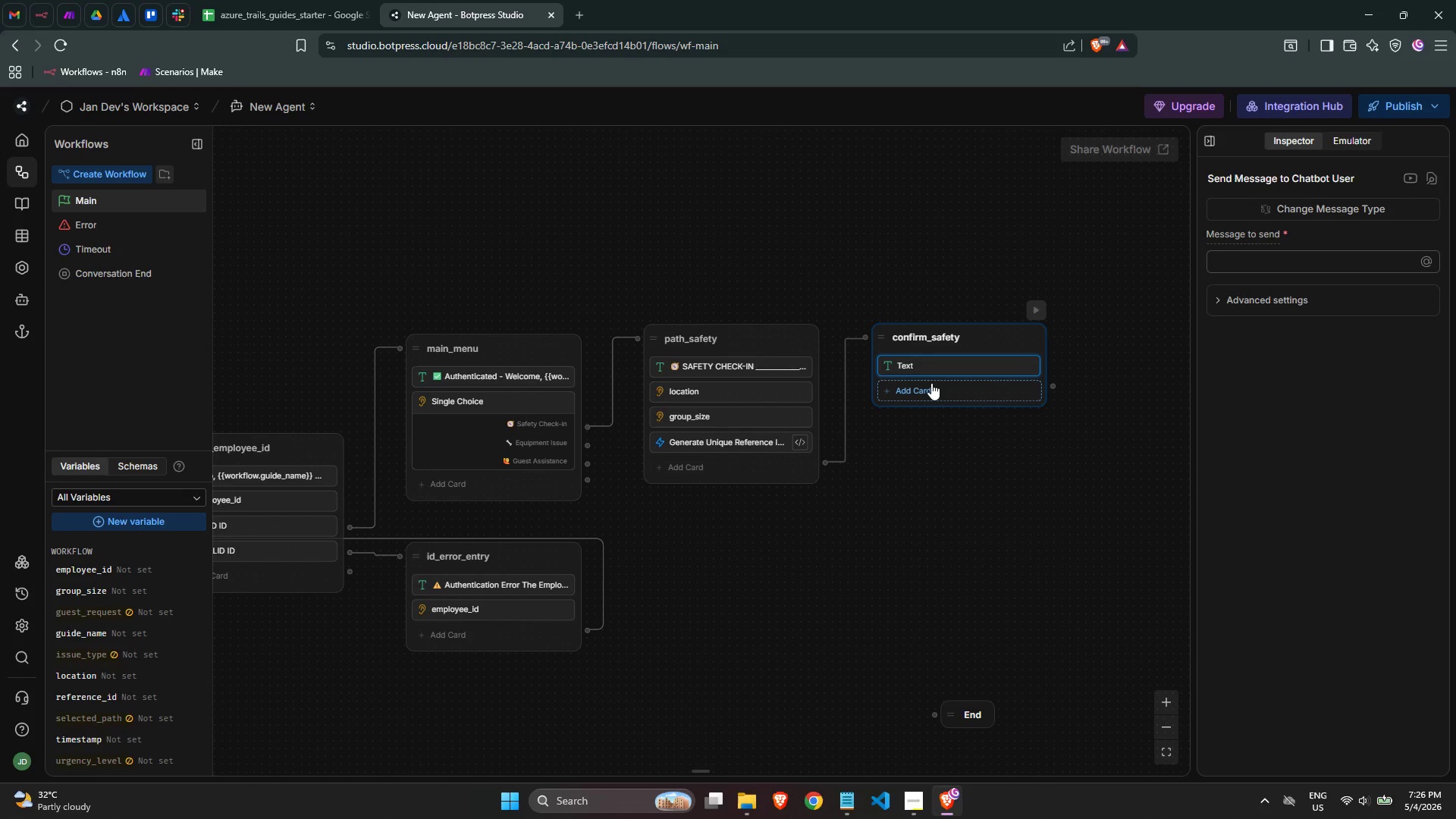 
wait(13.64)
 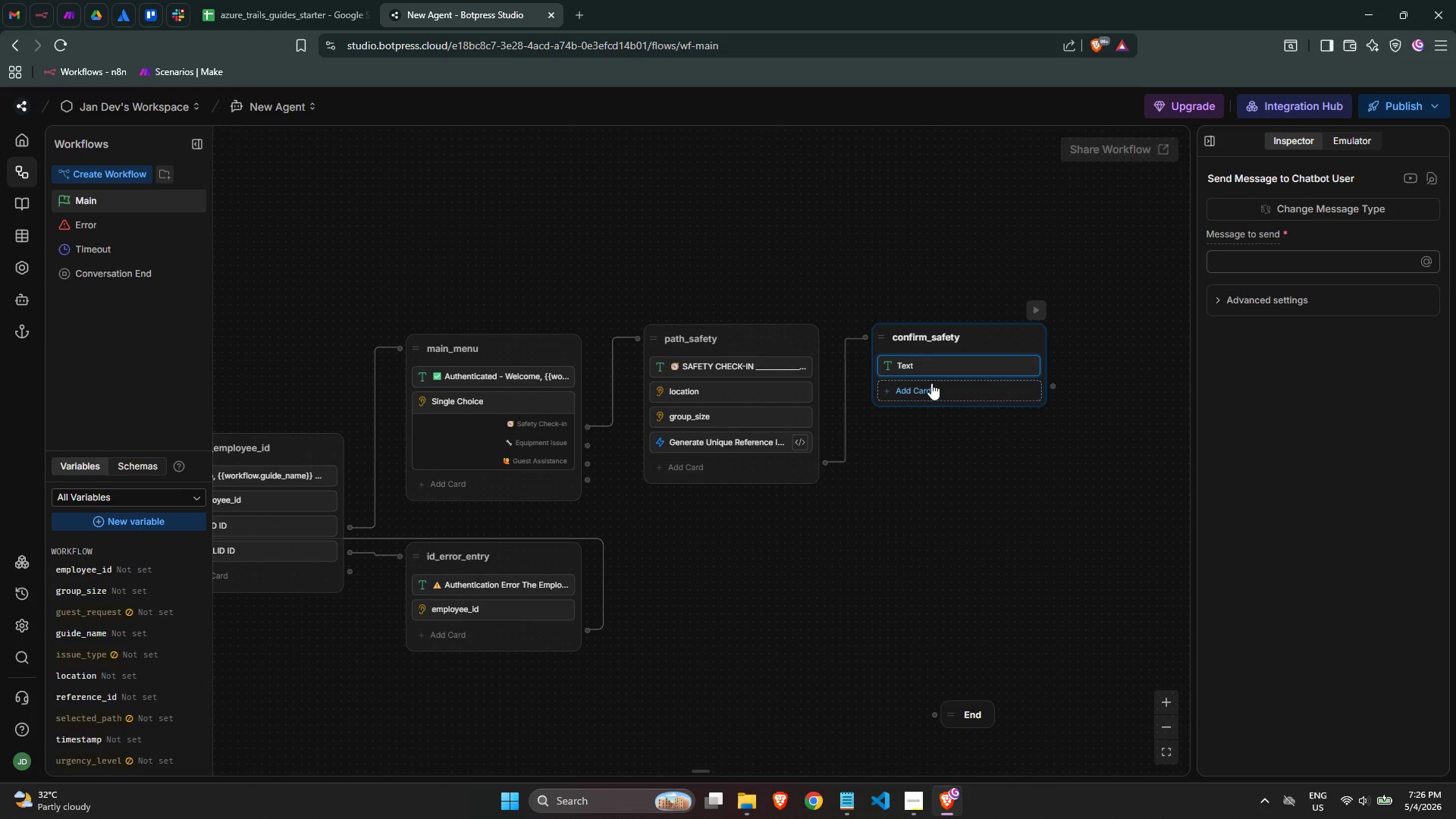 
left_click([1239, 260])
 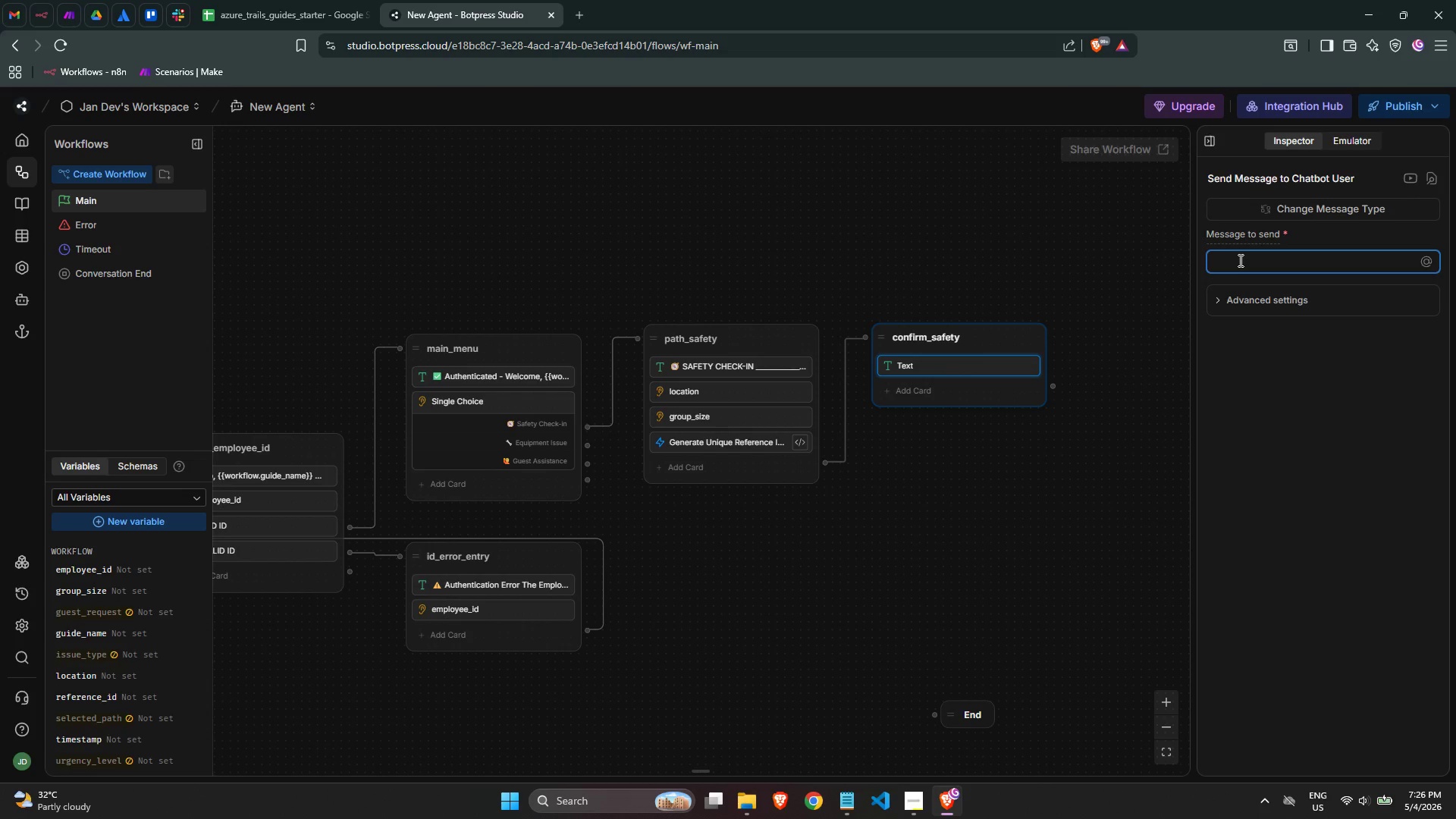 
key(Meta+MetaLeft)
 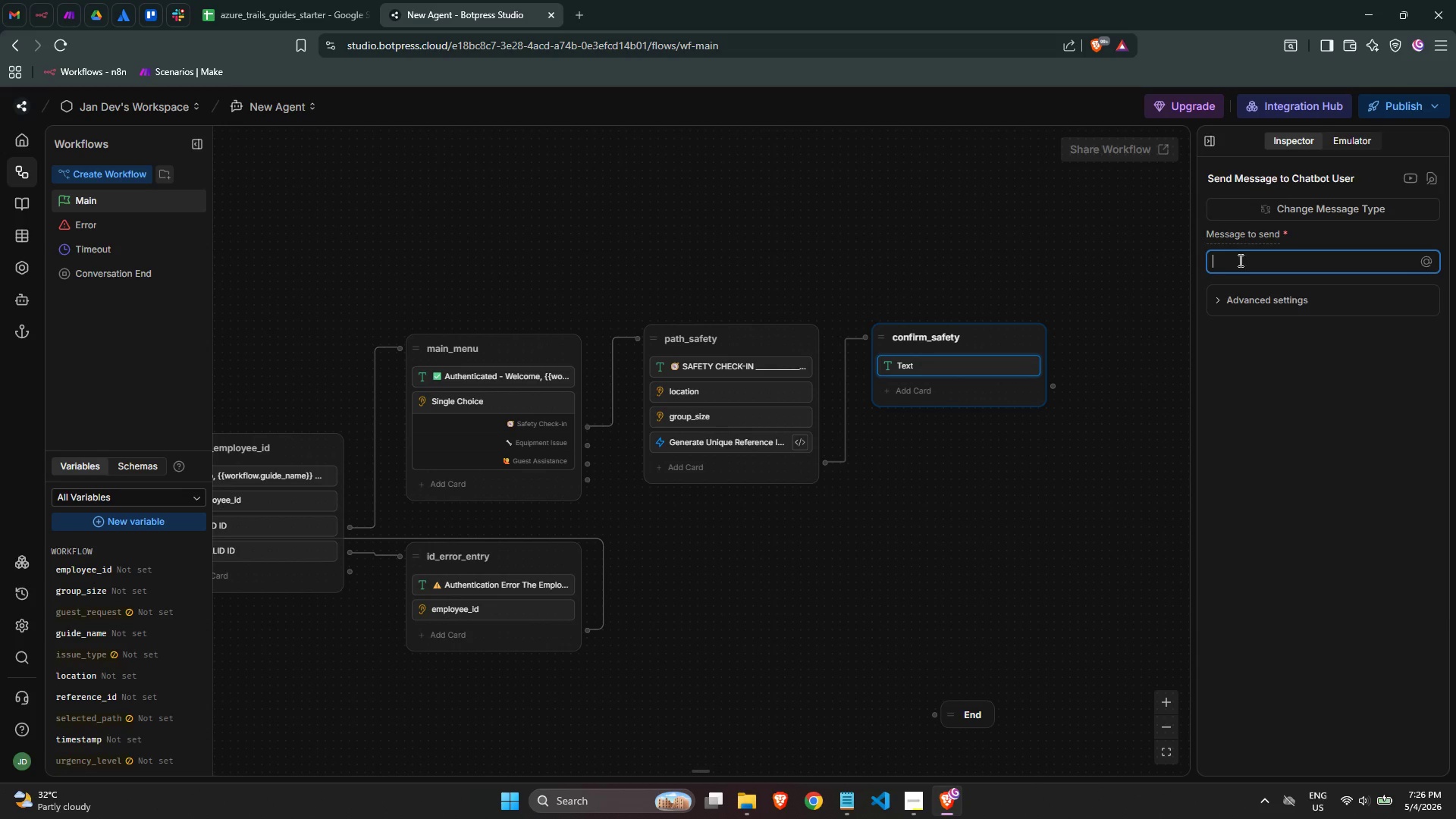 
key(Meta+Period)
 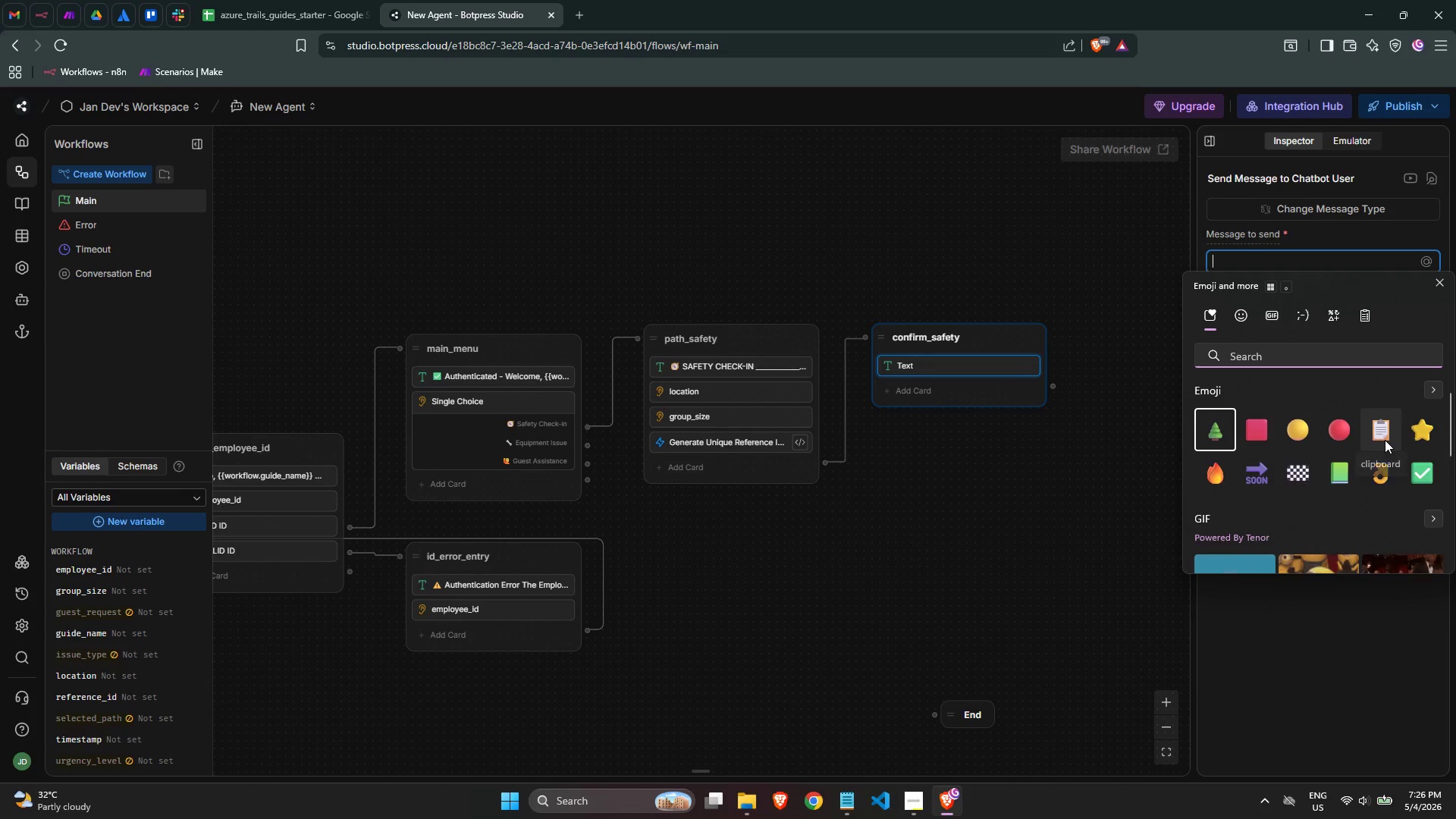 
type(check)
 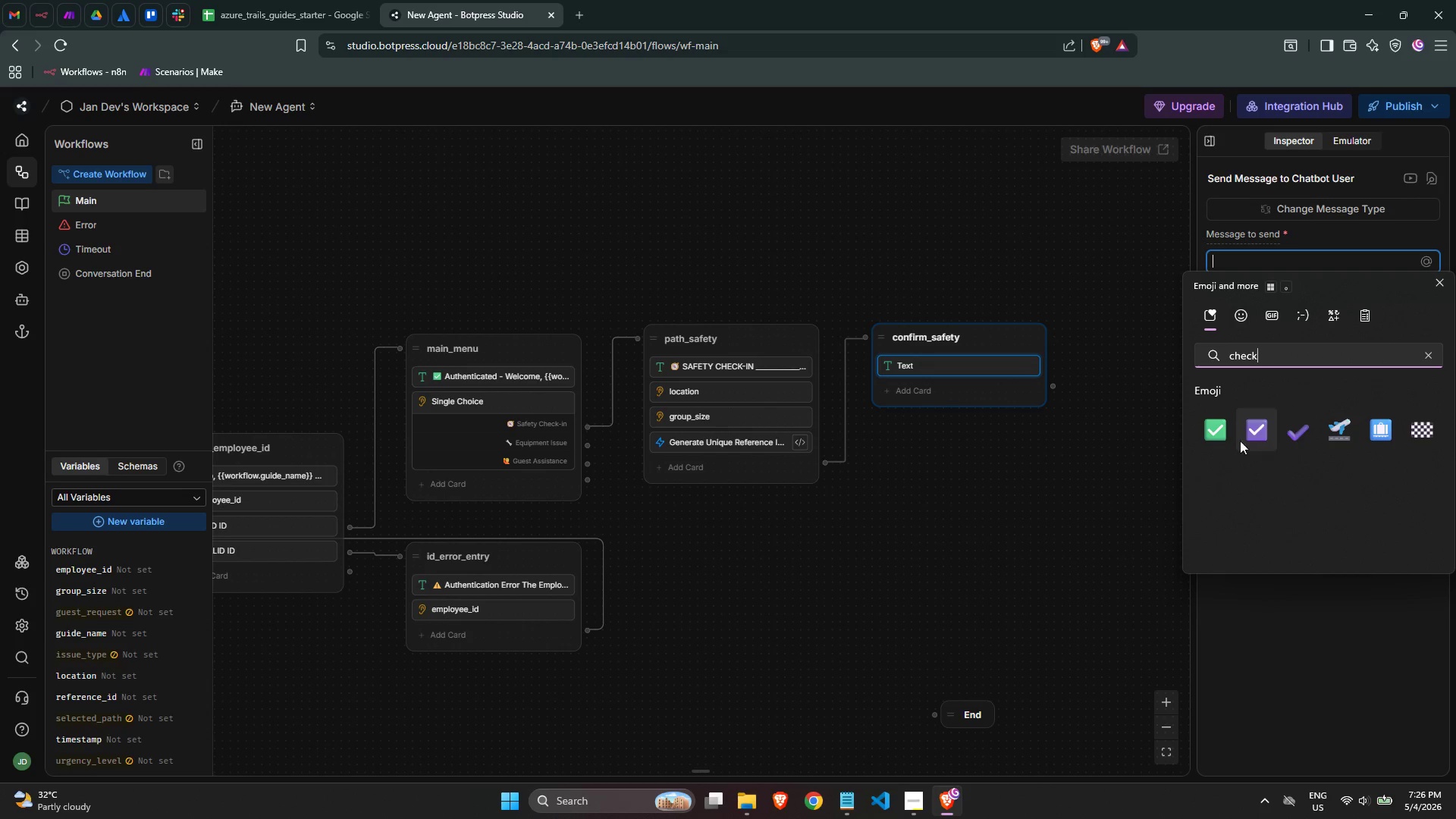 
left_click([1222, 435])
 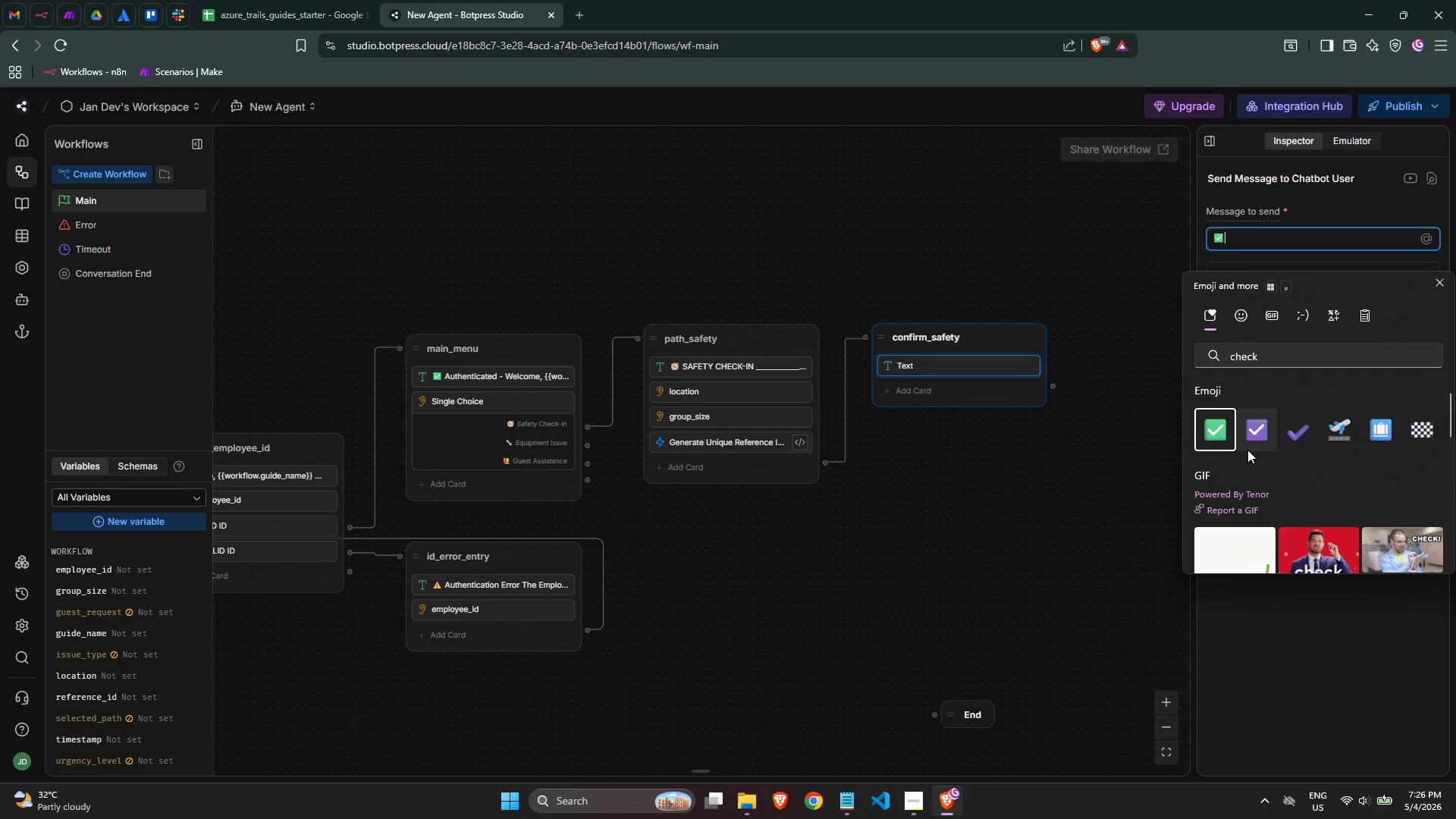 
key(Space)
 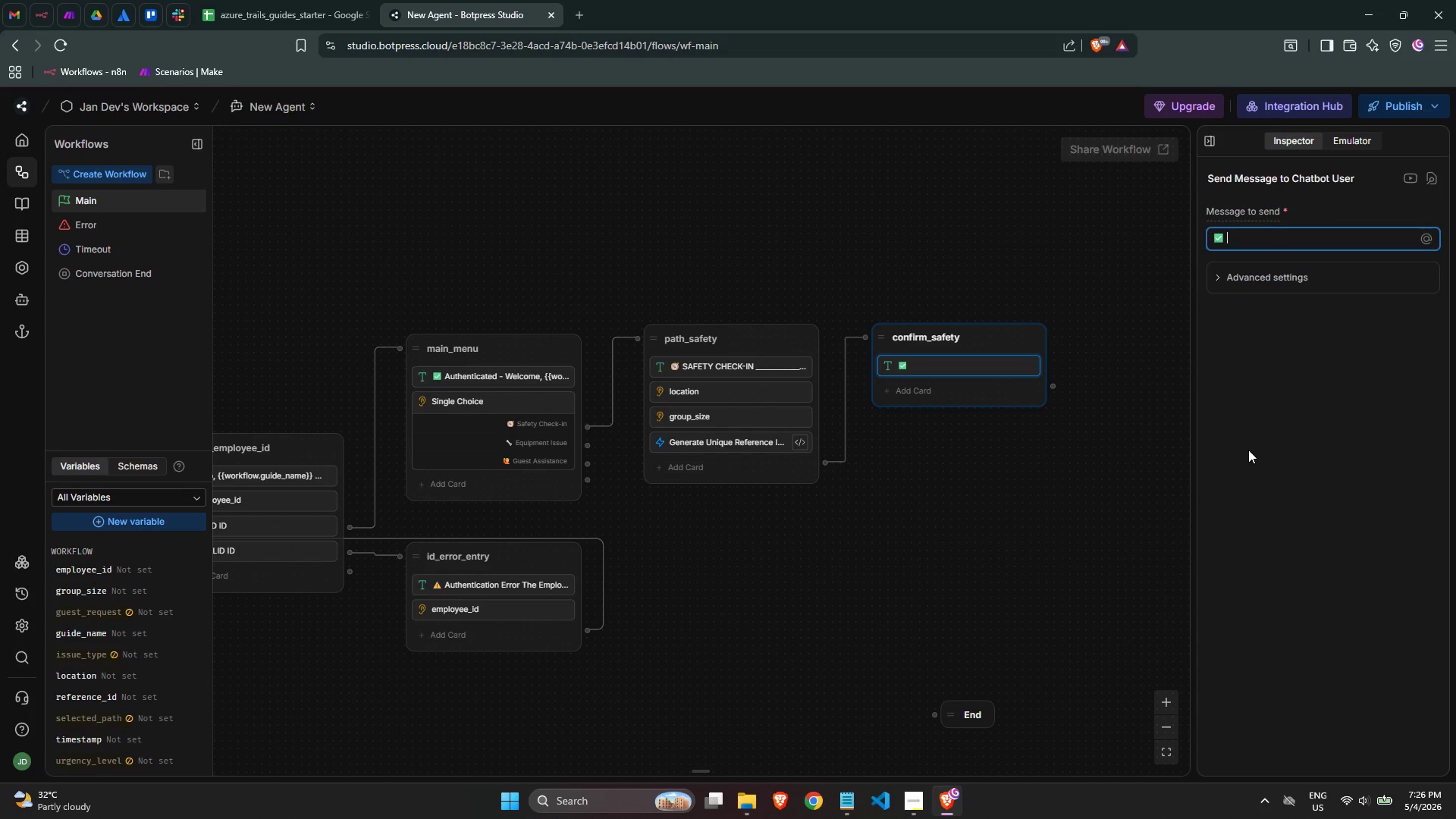 
type(SAFETY CHECK-IN - CONFIRMED)
 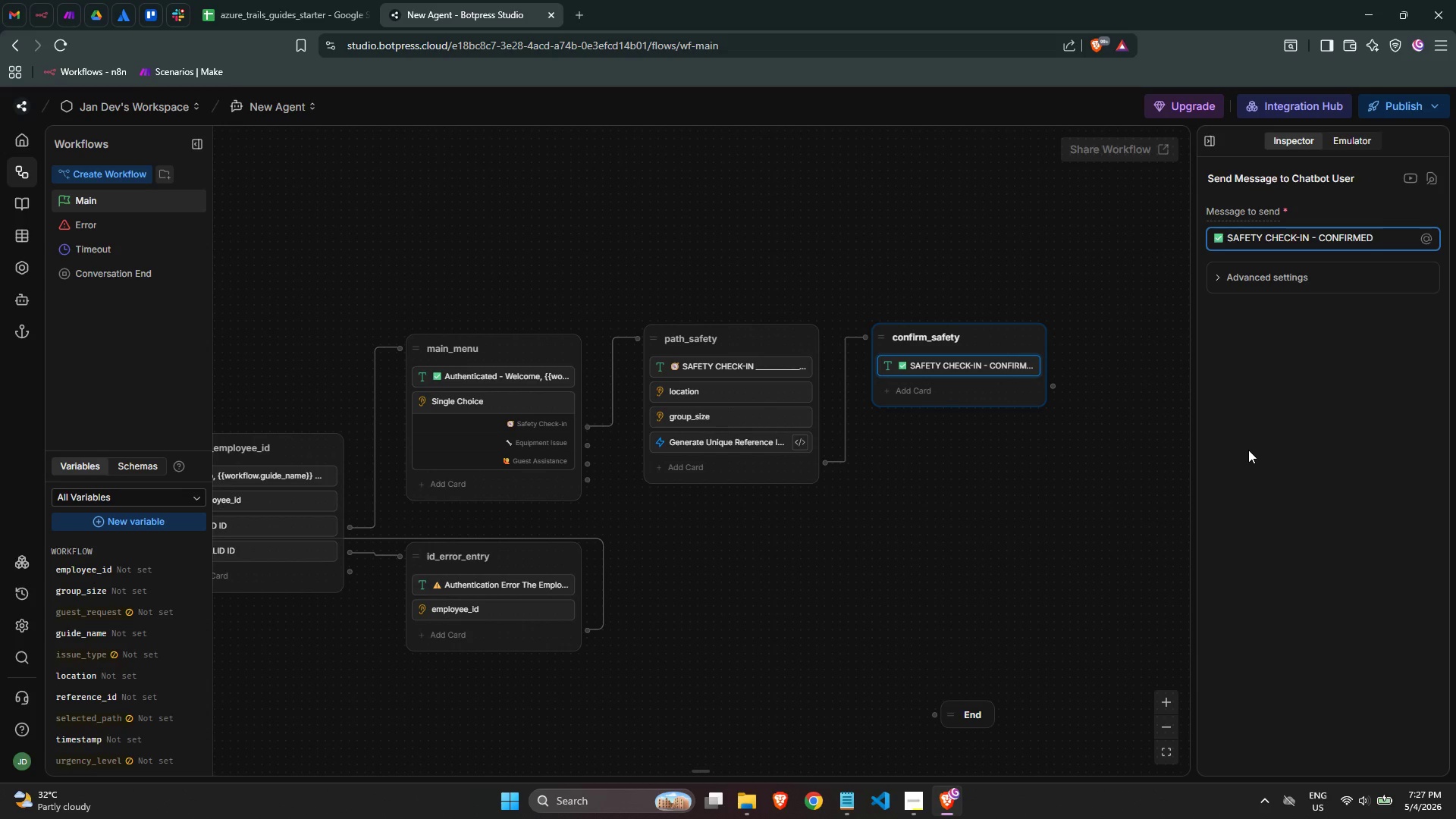 
key(Enter)
 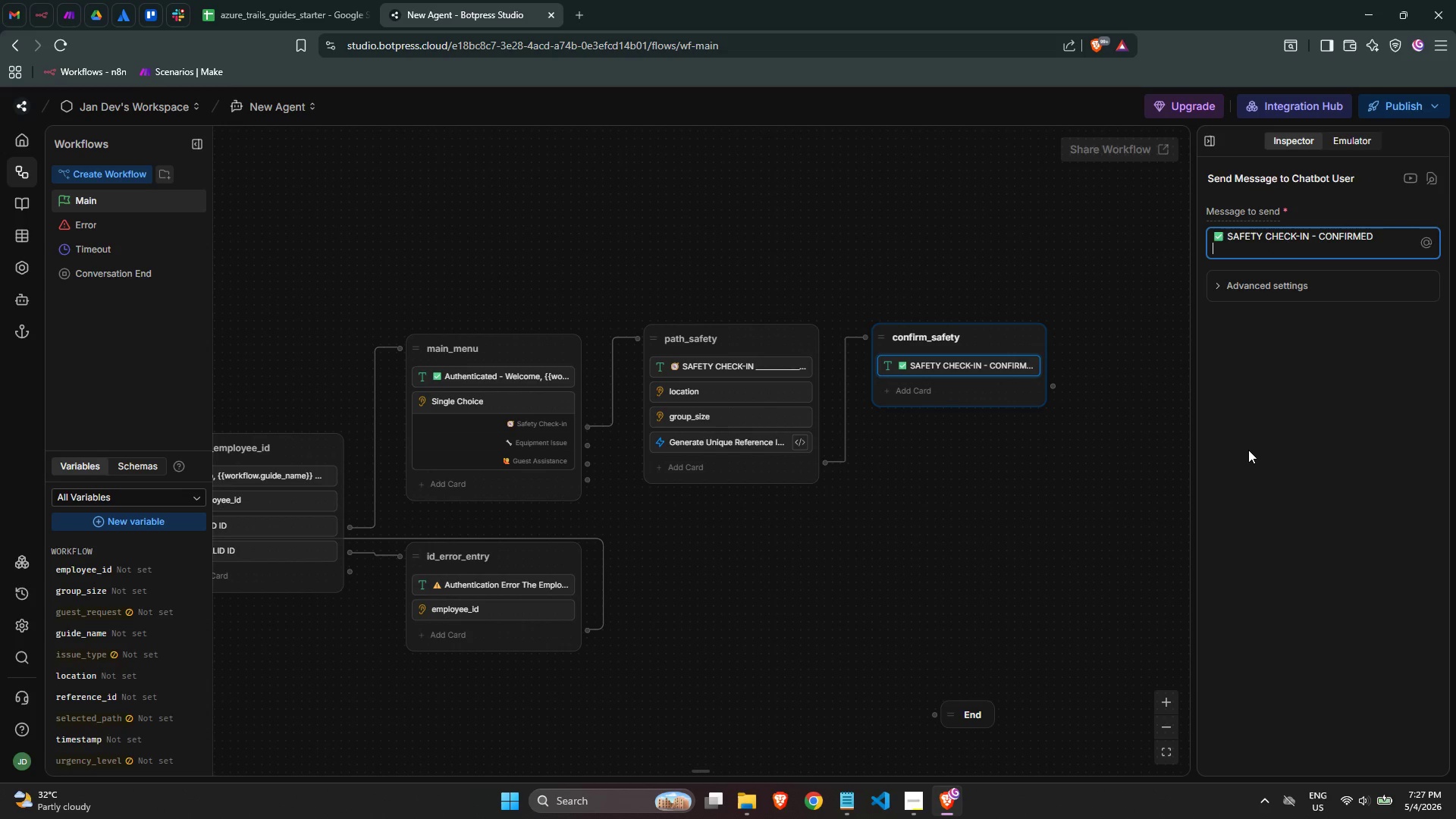 
hold_key(key=Minus, duration=1.06)
 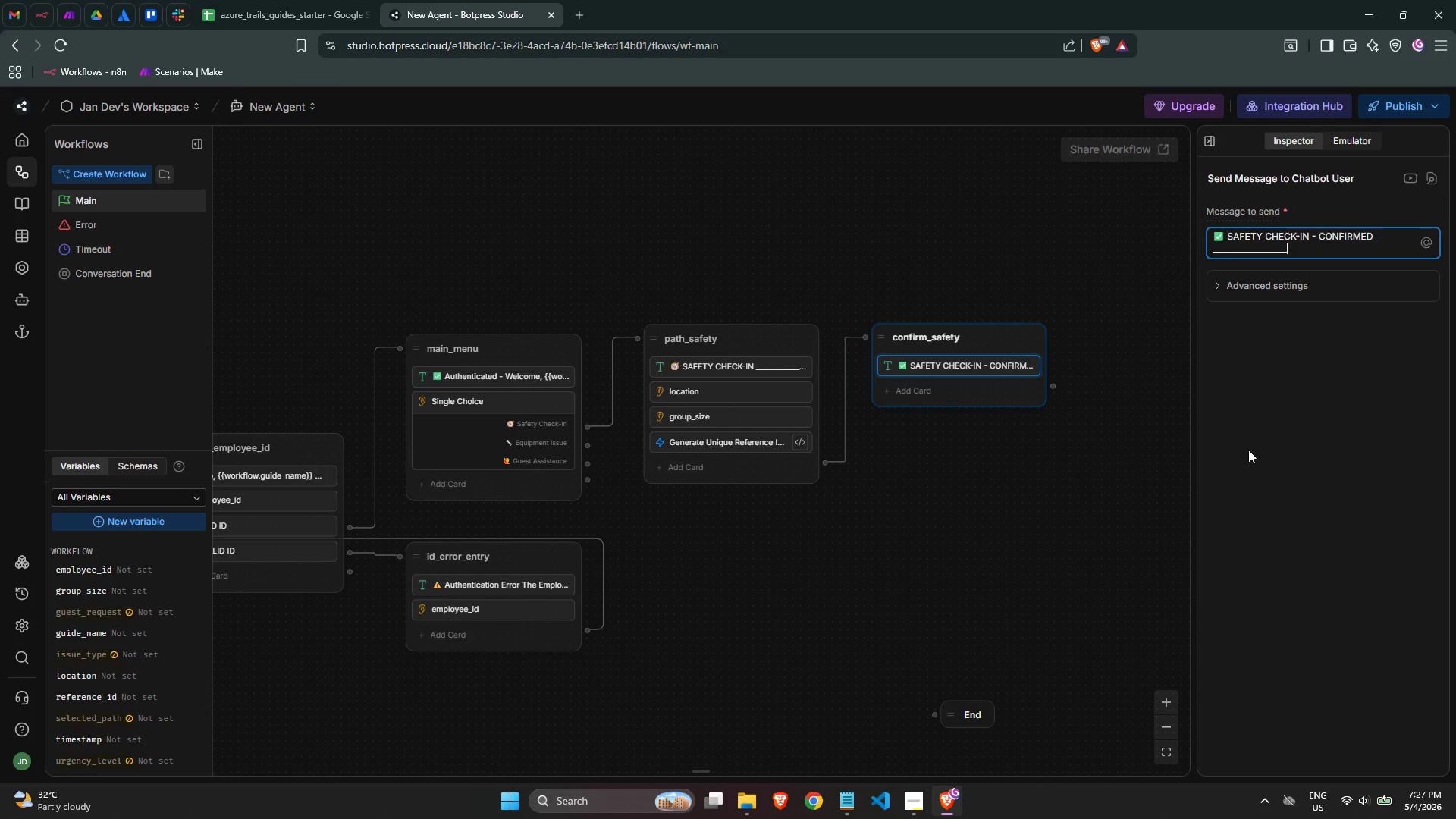 
key(Shift+Minus)
 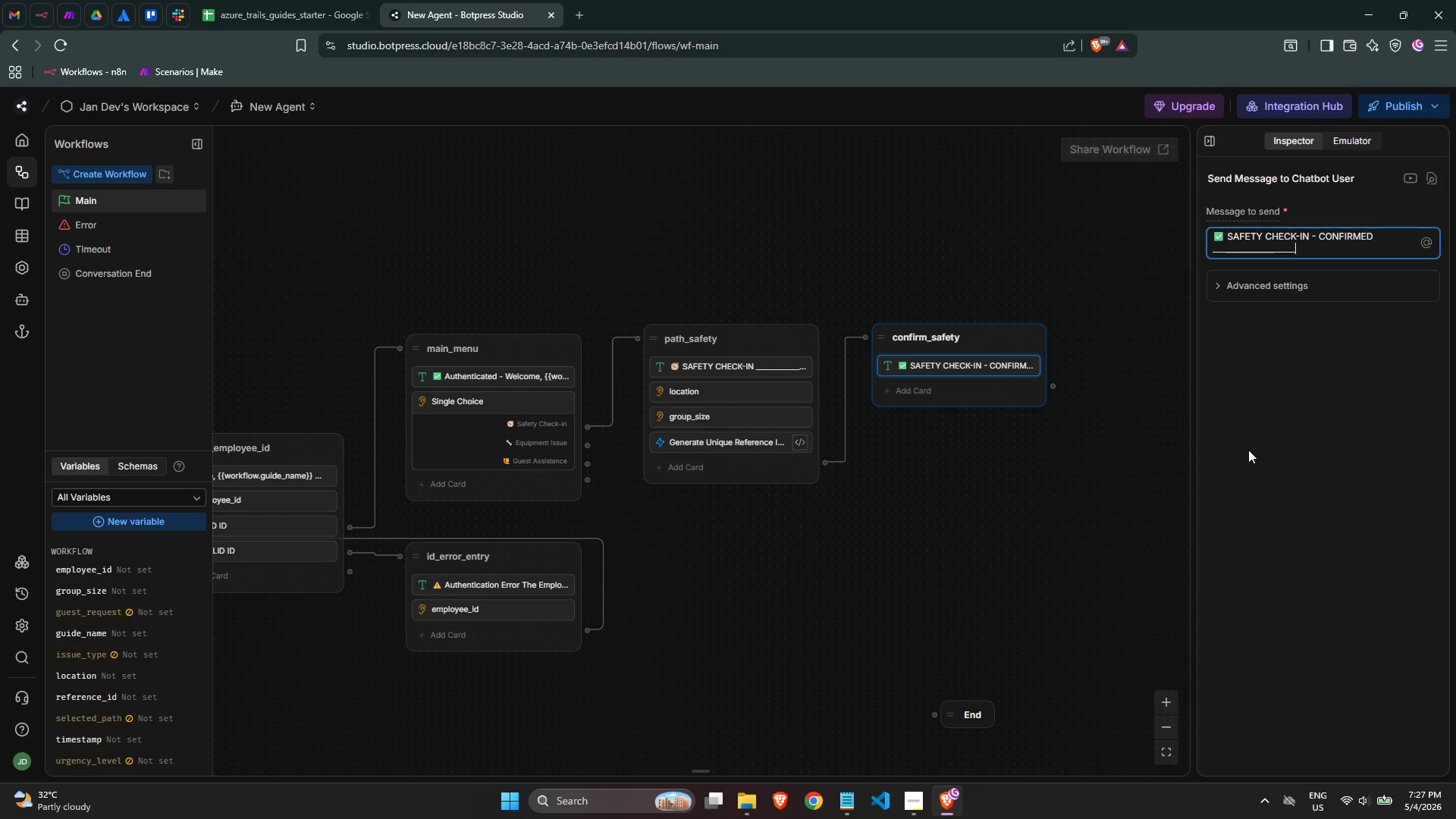 
hold_key(key=Minus, duration=0.88)
 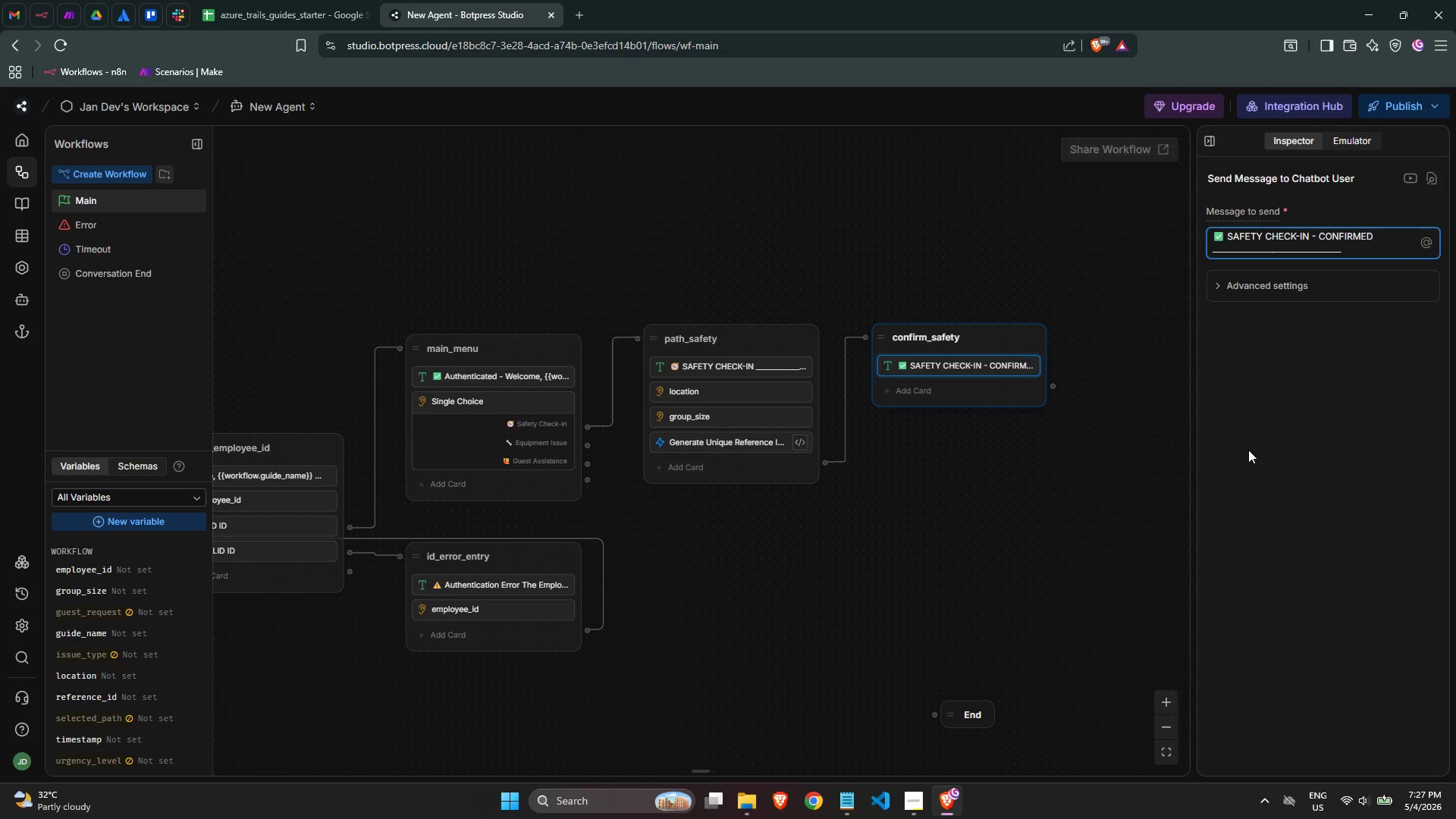 
key(Backspace)
 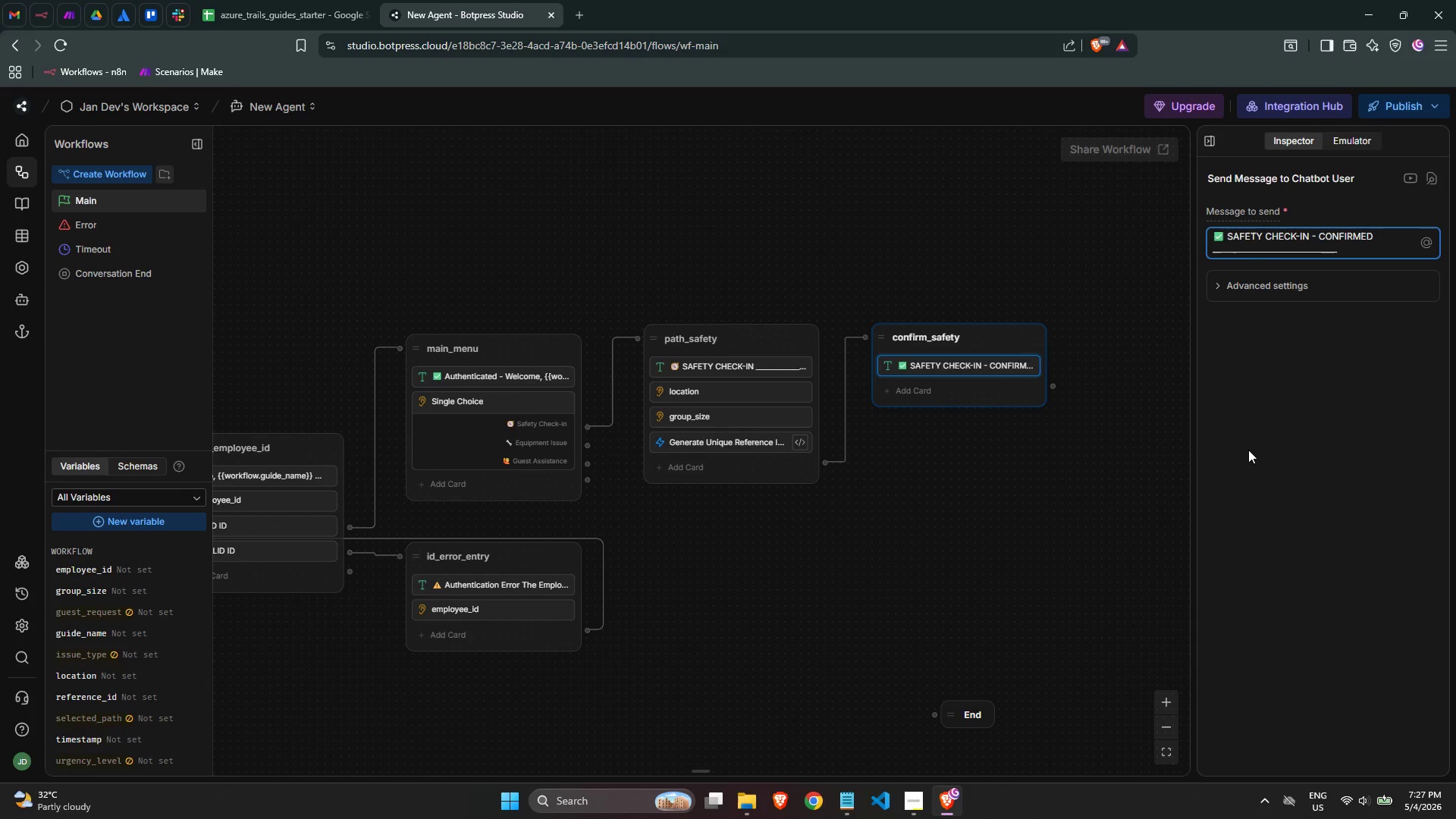 
key(Backspace)
 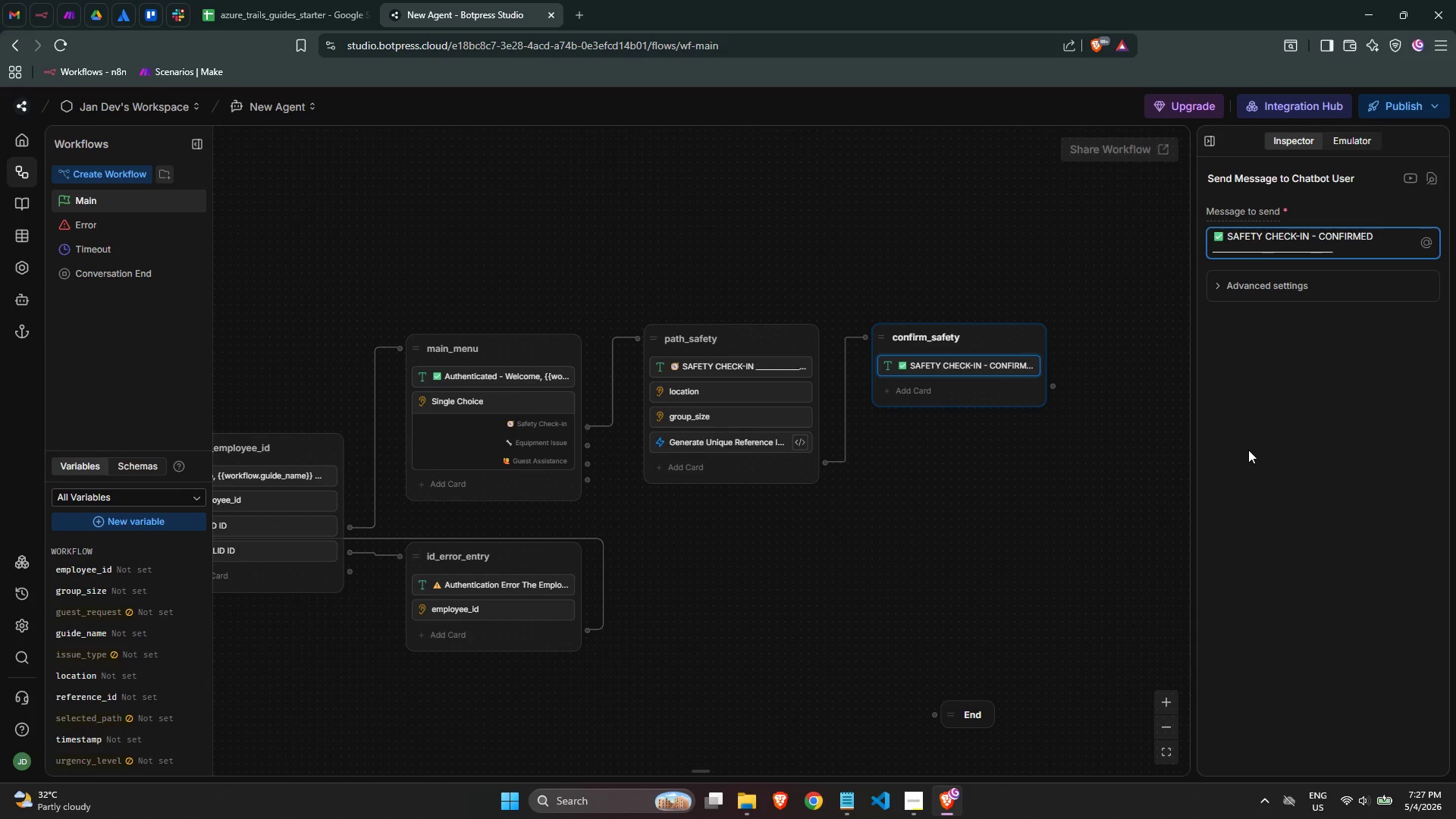 
hold_key(key=Backspace, duration=1.33)
 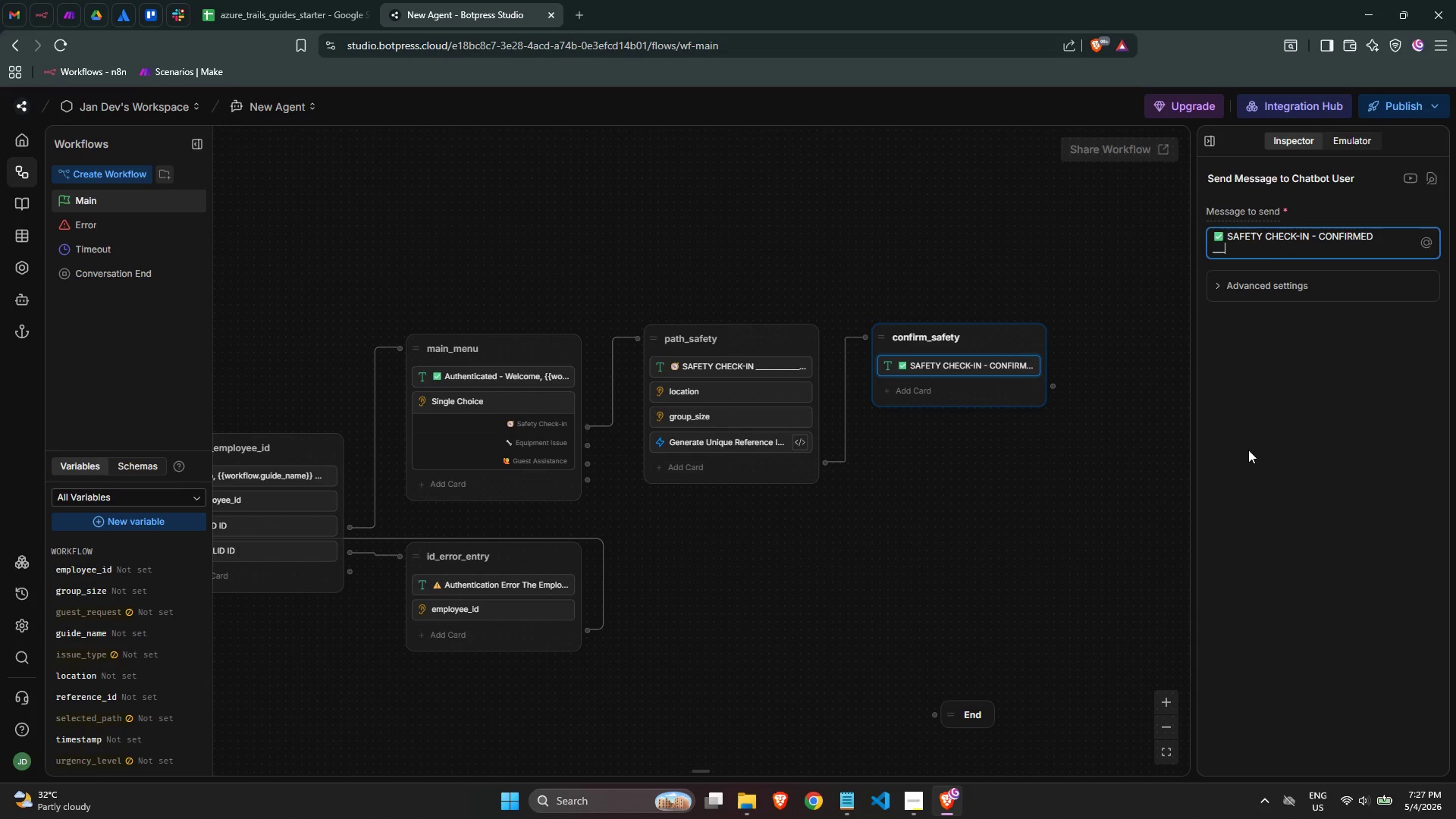 
key(Backspace)
 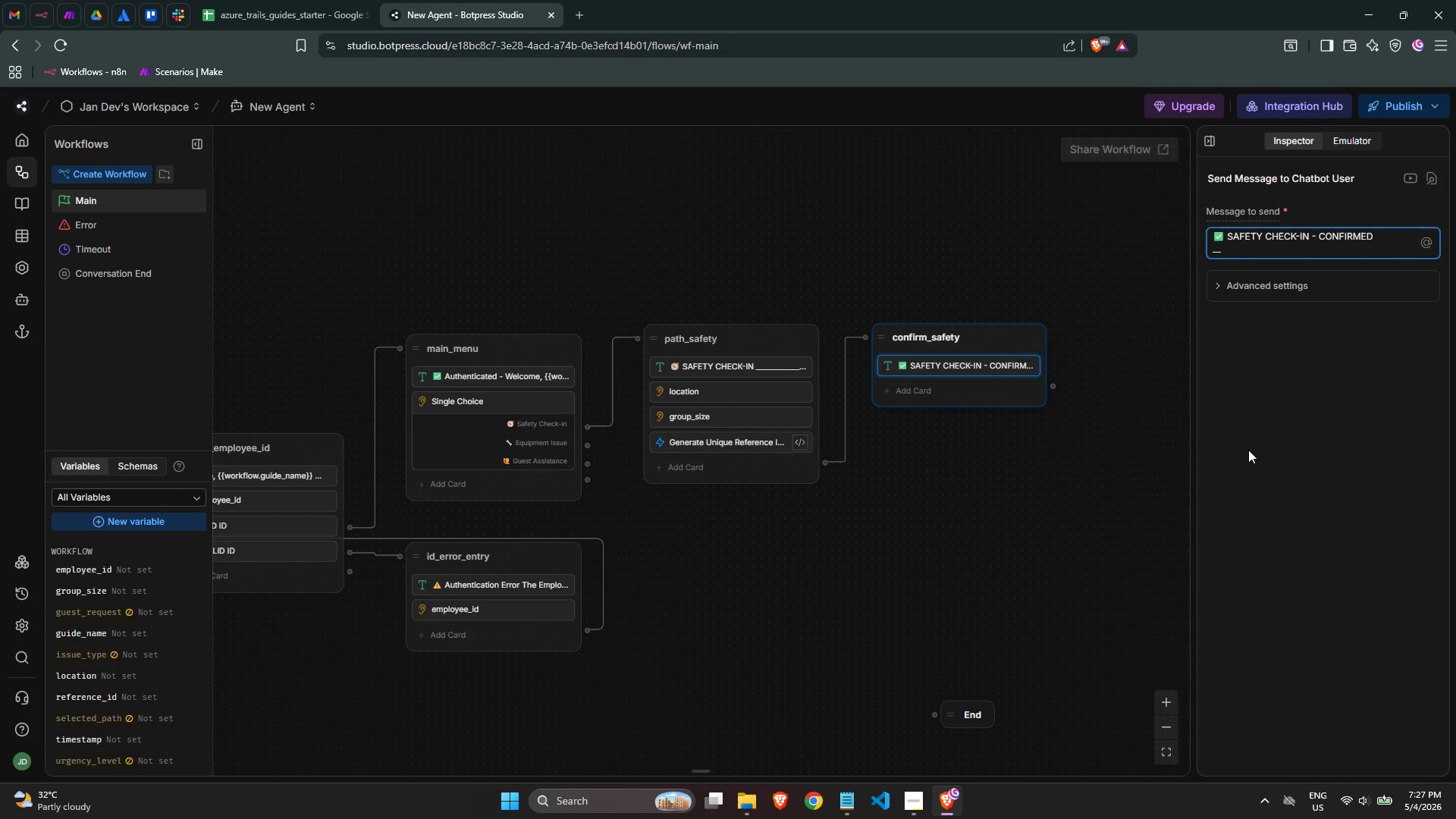 
key(Backspace)
 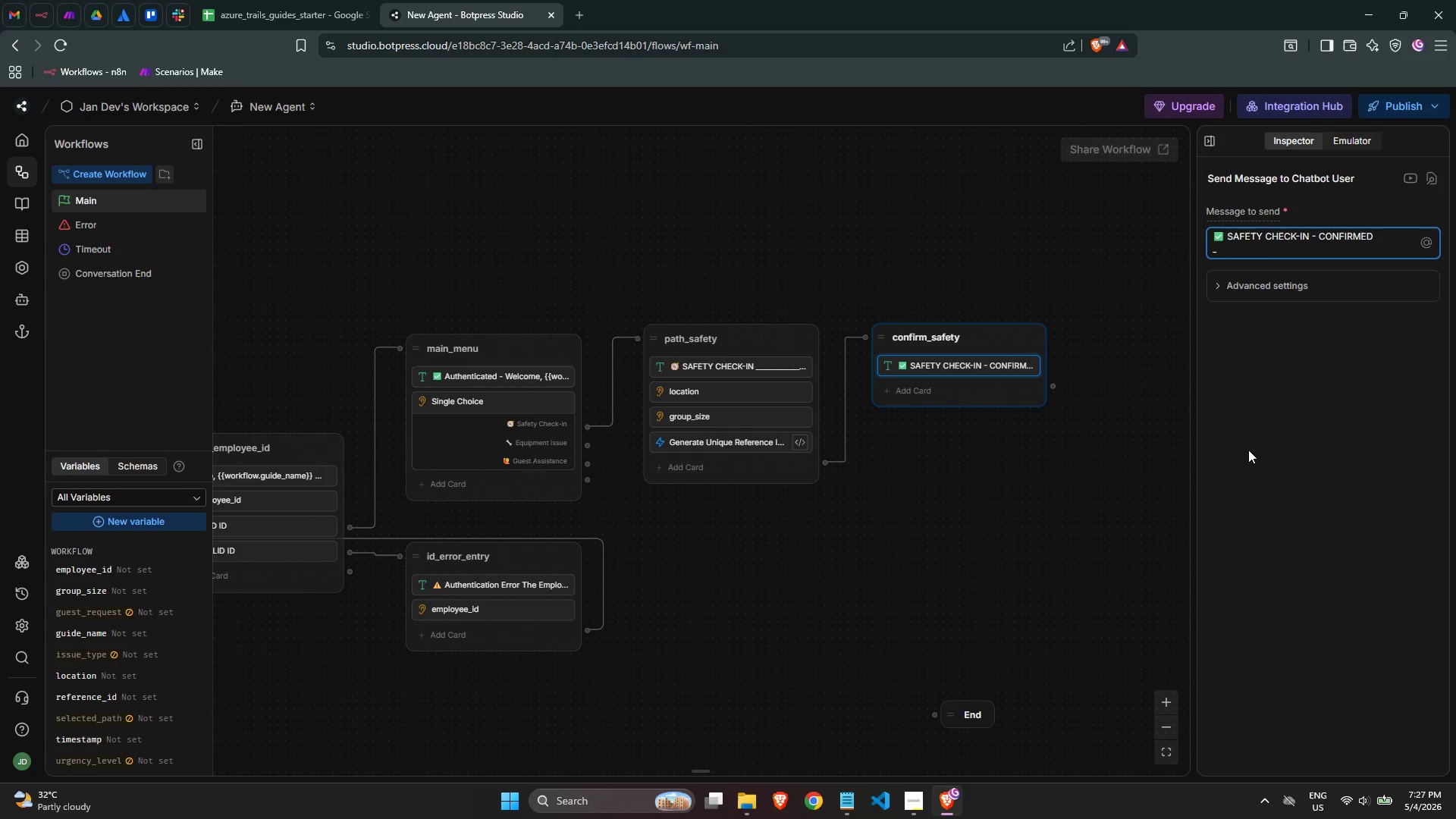 
key(Backspace)
 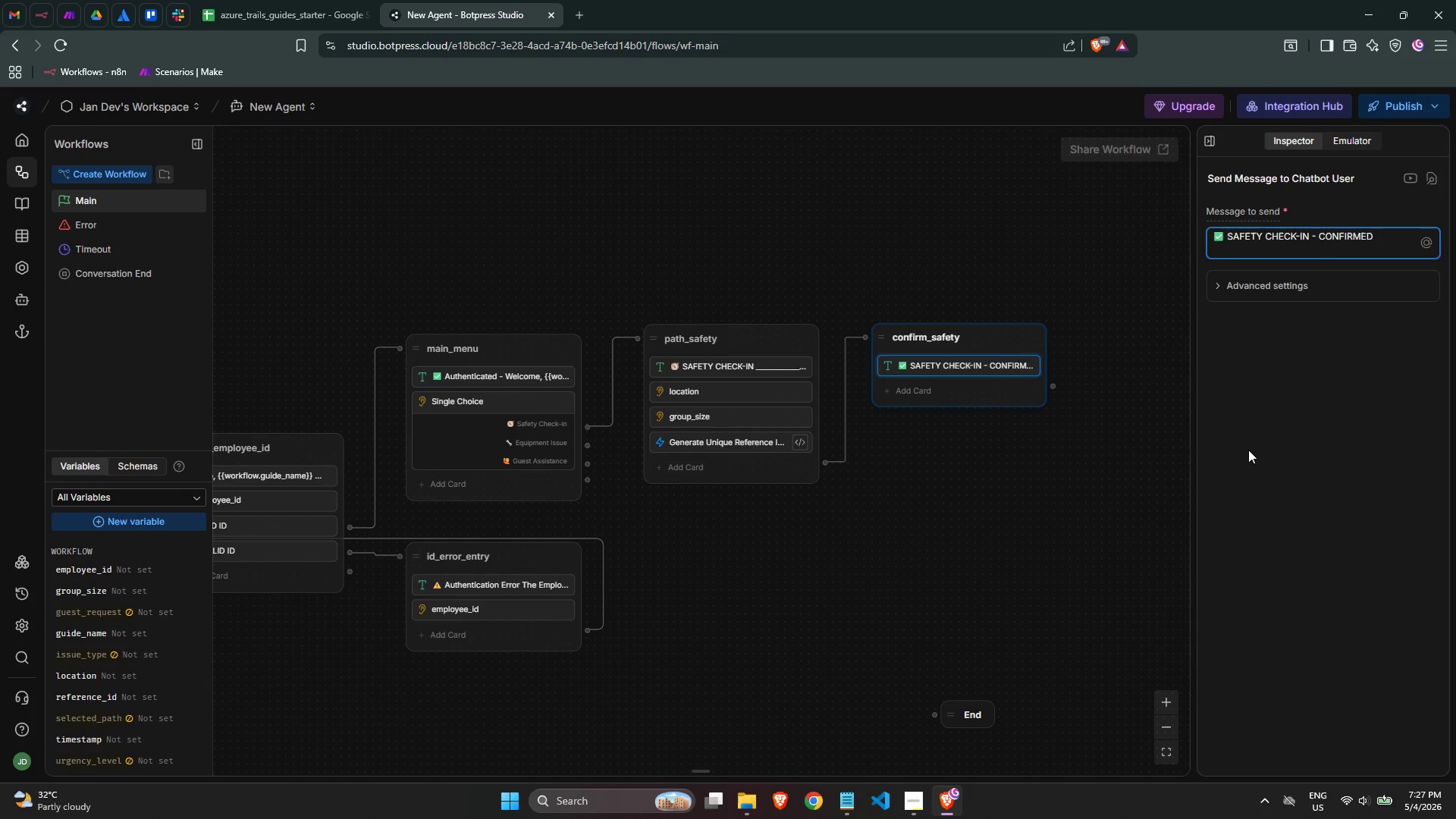 
hold_key(key=Equal, duration=1.3)
 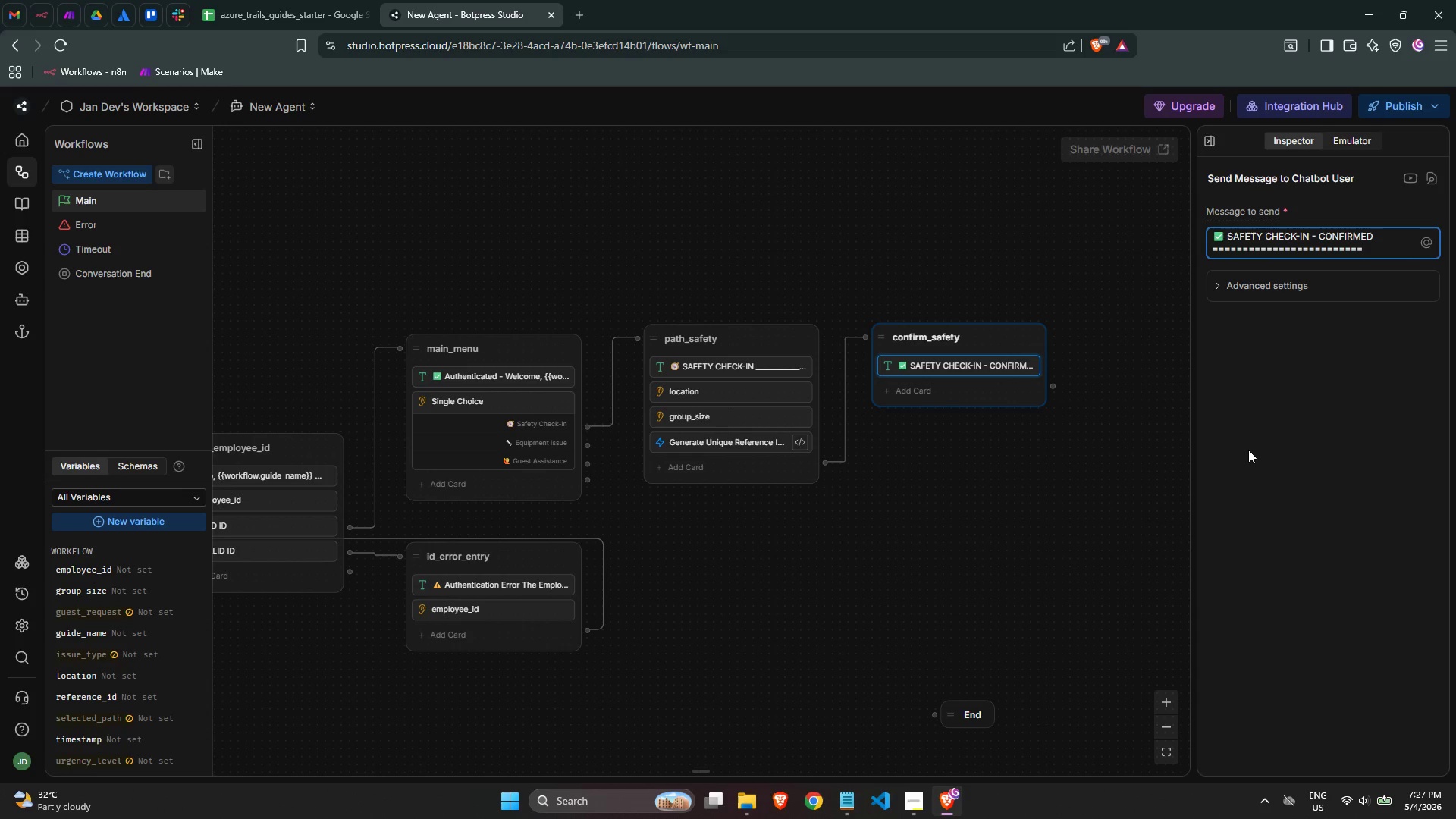 
key(Equal)
 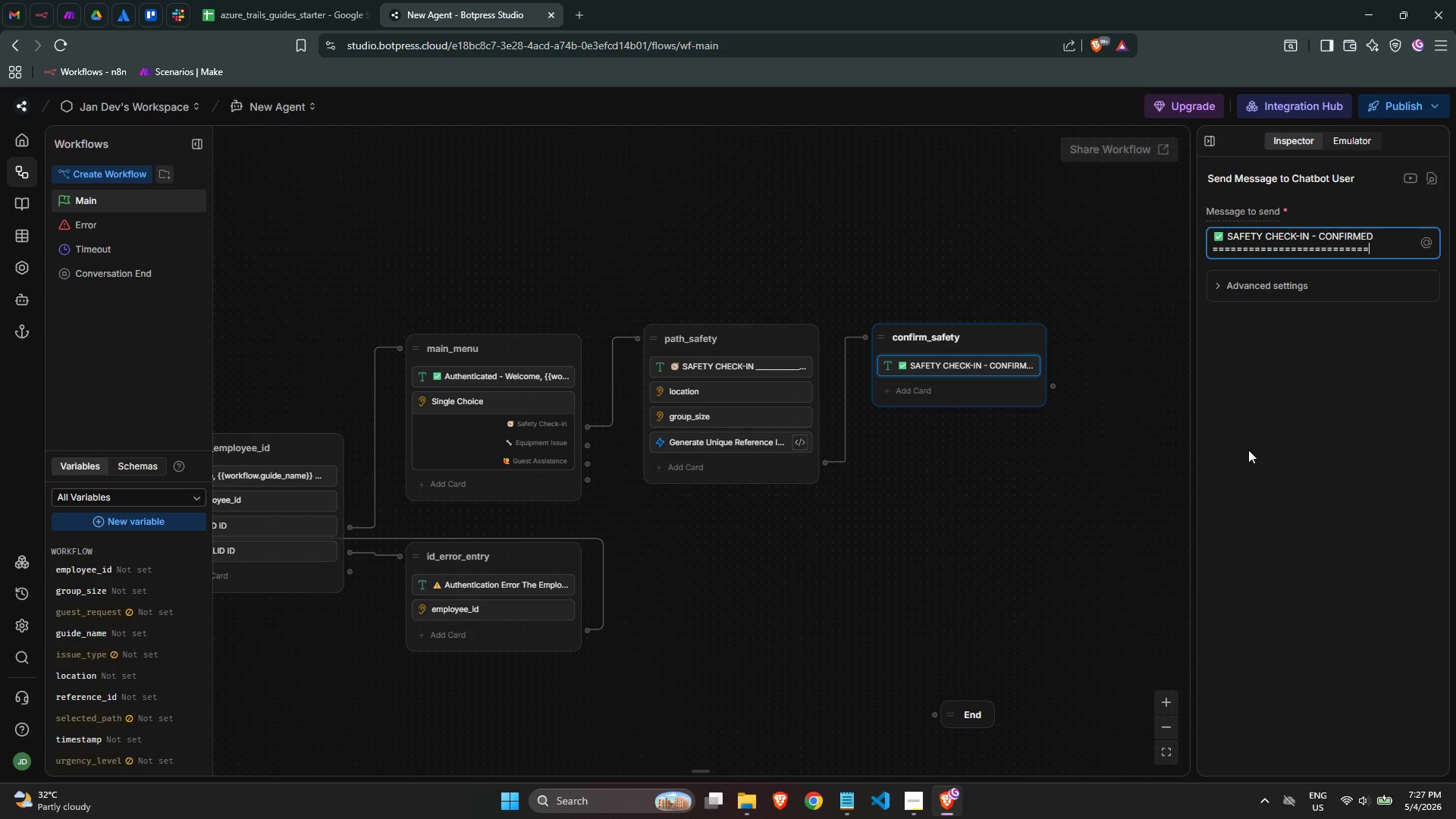 
key(Equal)
 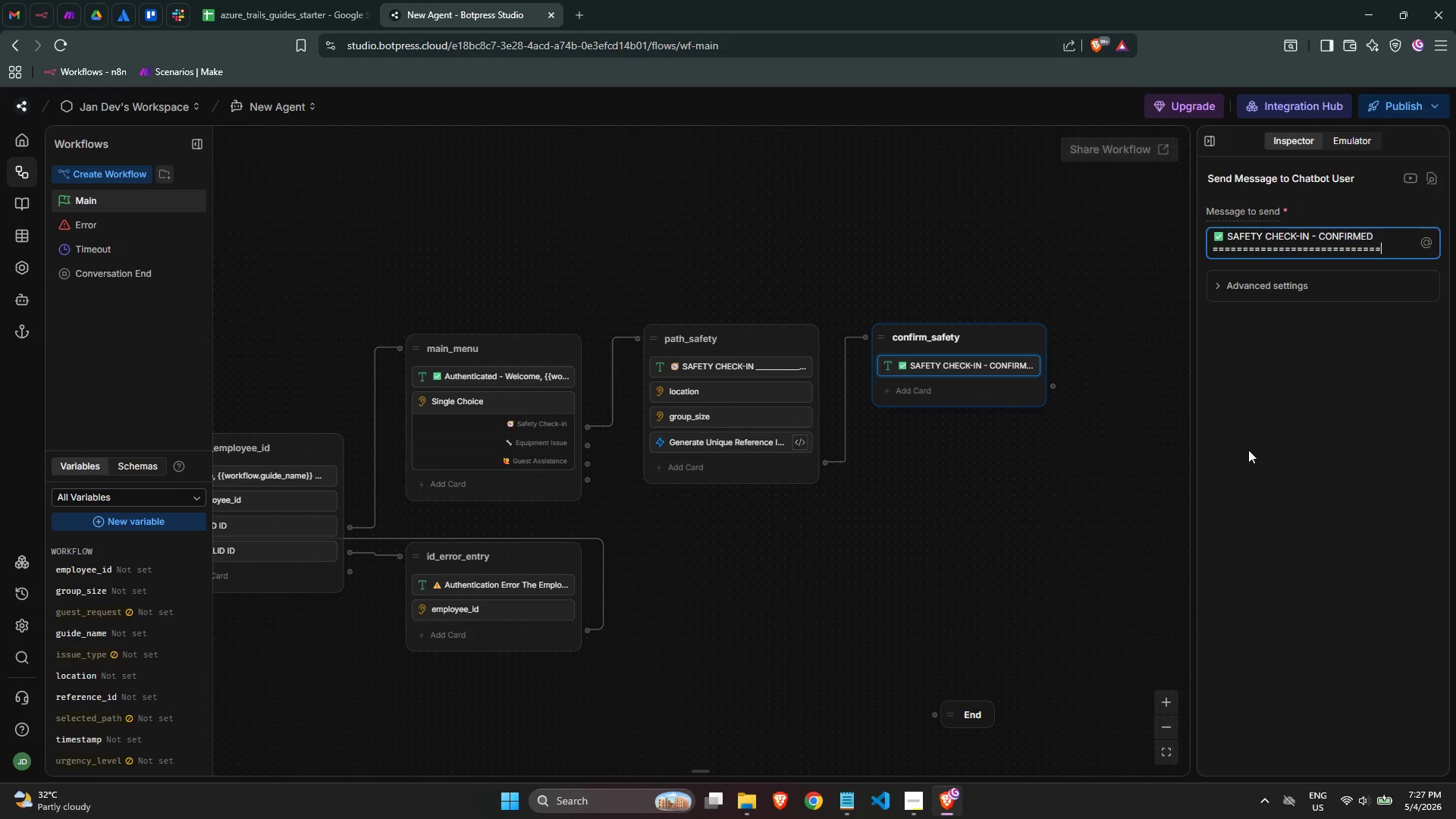 
key(Equal)
 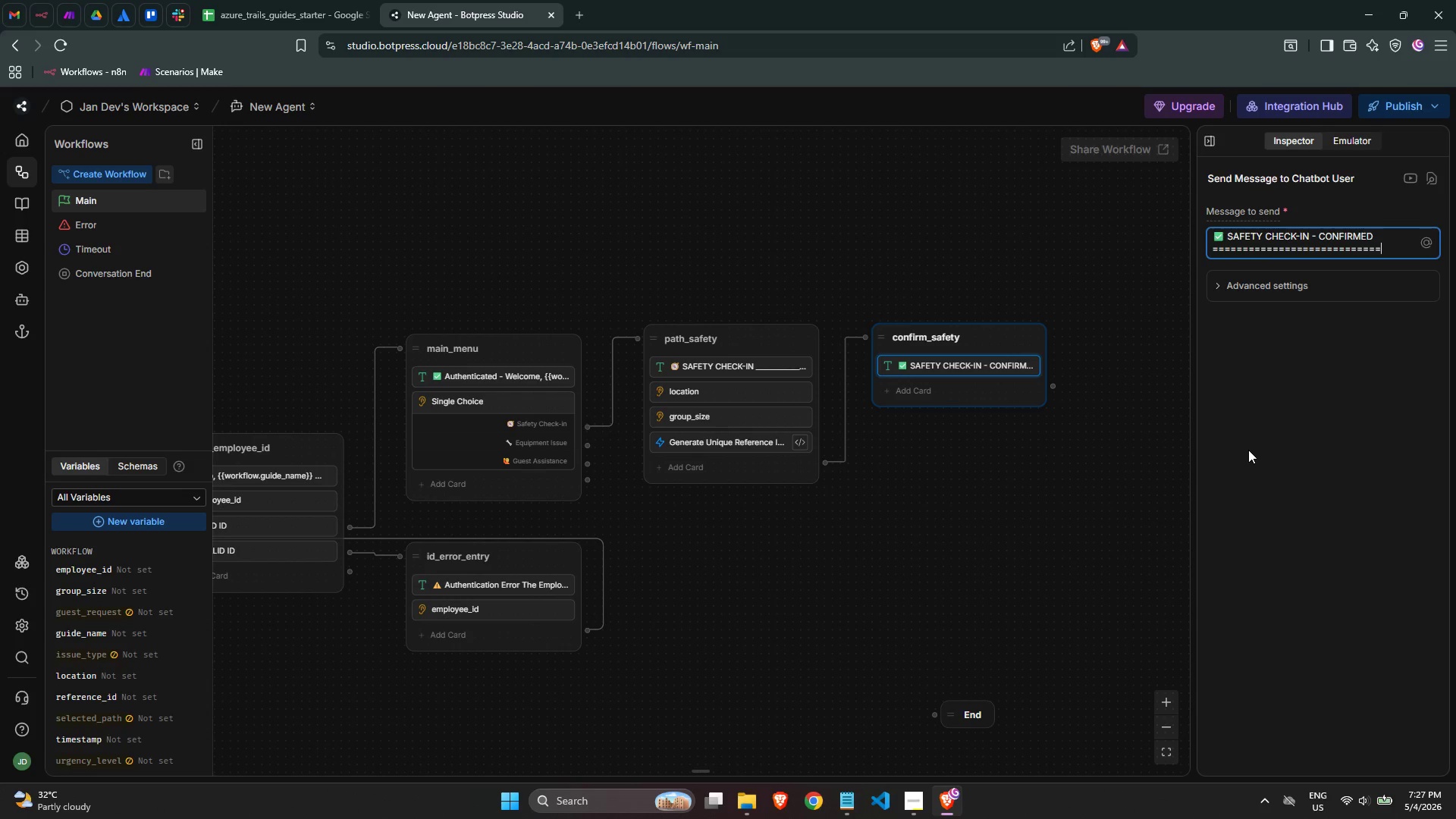 
key(Equal)
 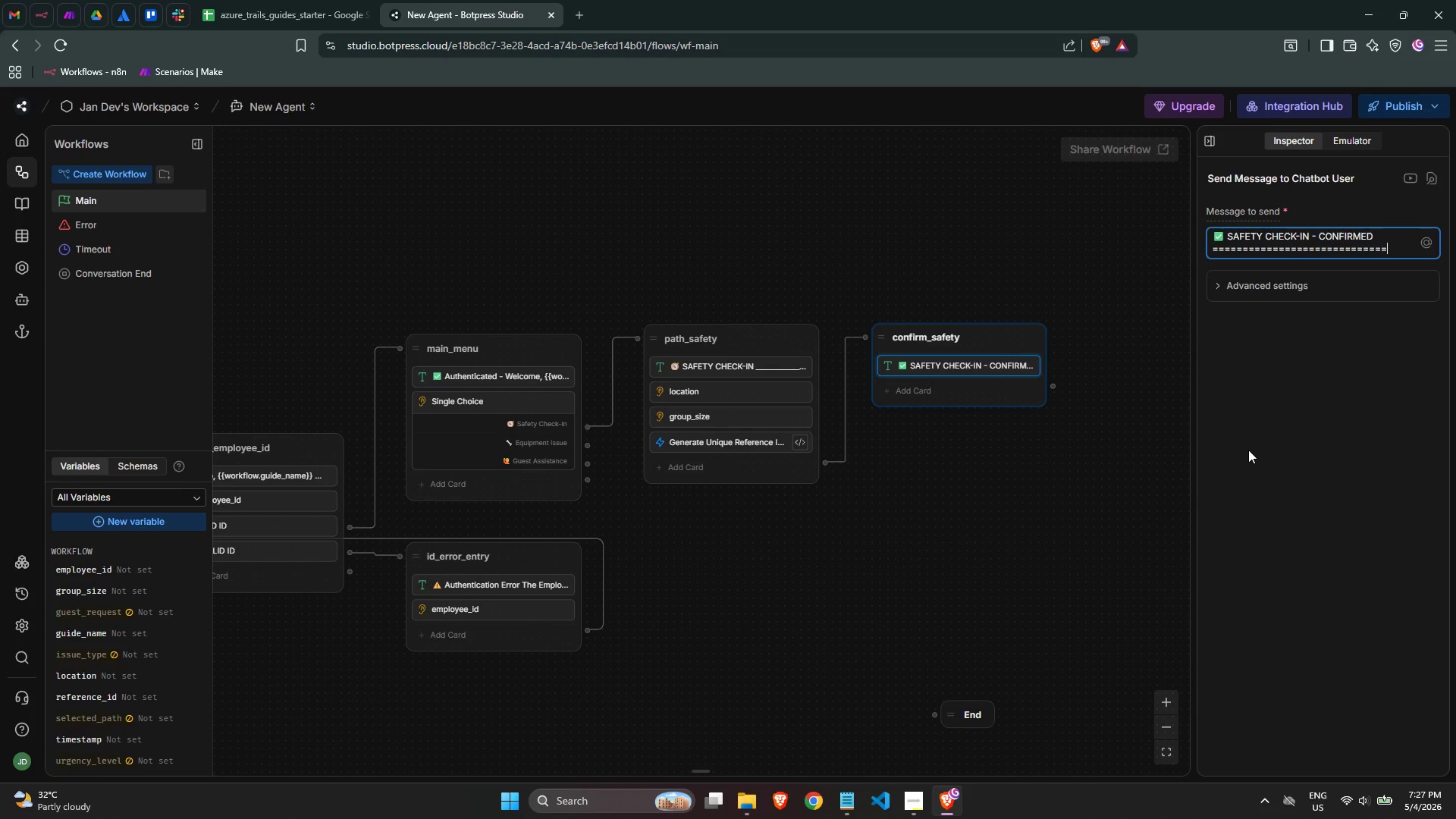 
key(Enter)
 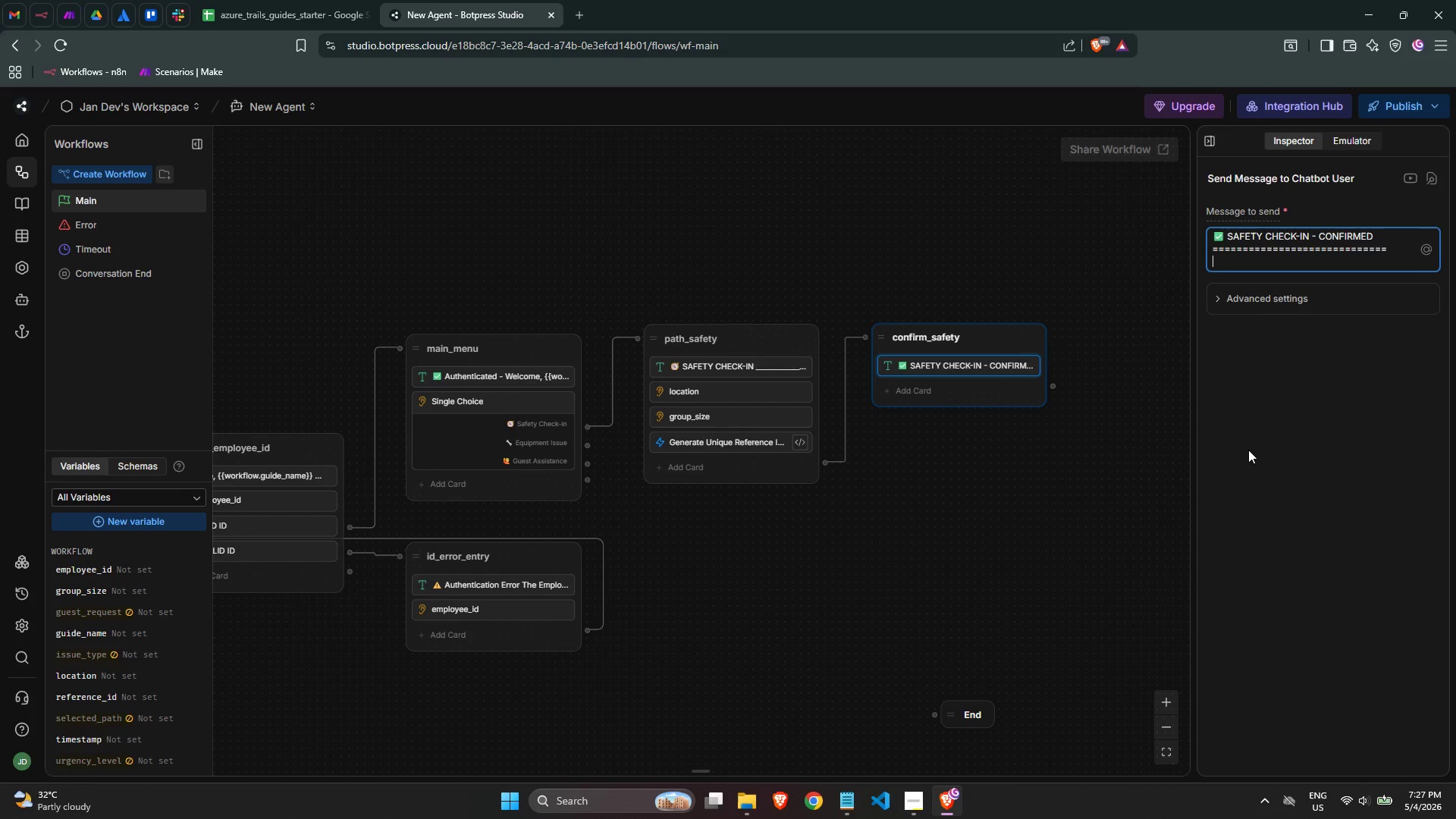 
type(Guide Name")
key(Backspace)
type(: )
 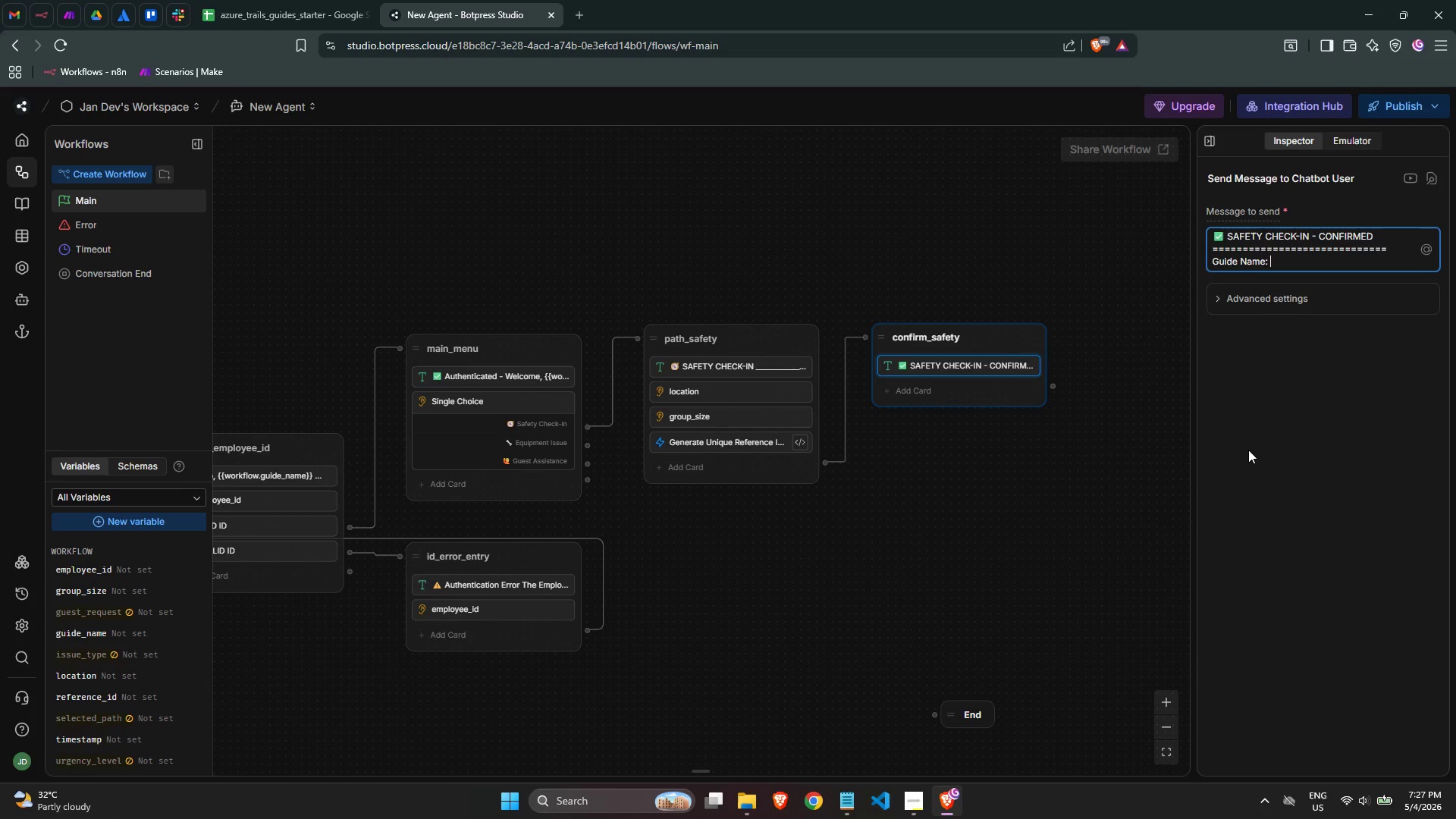 
wait(6.41)
 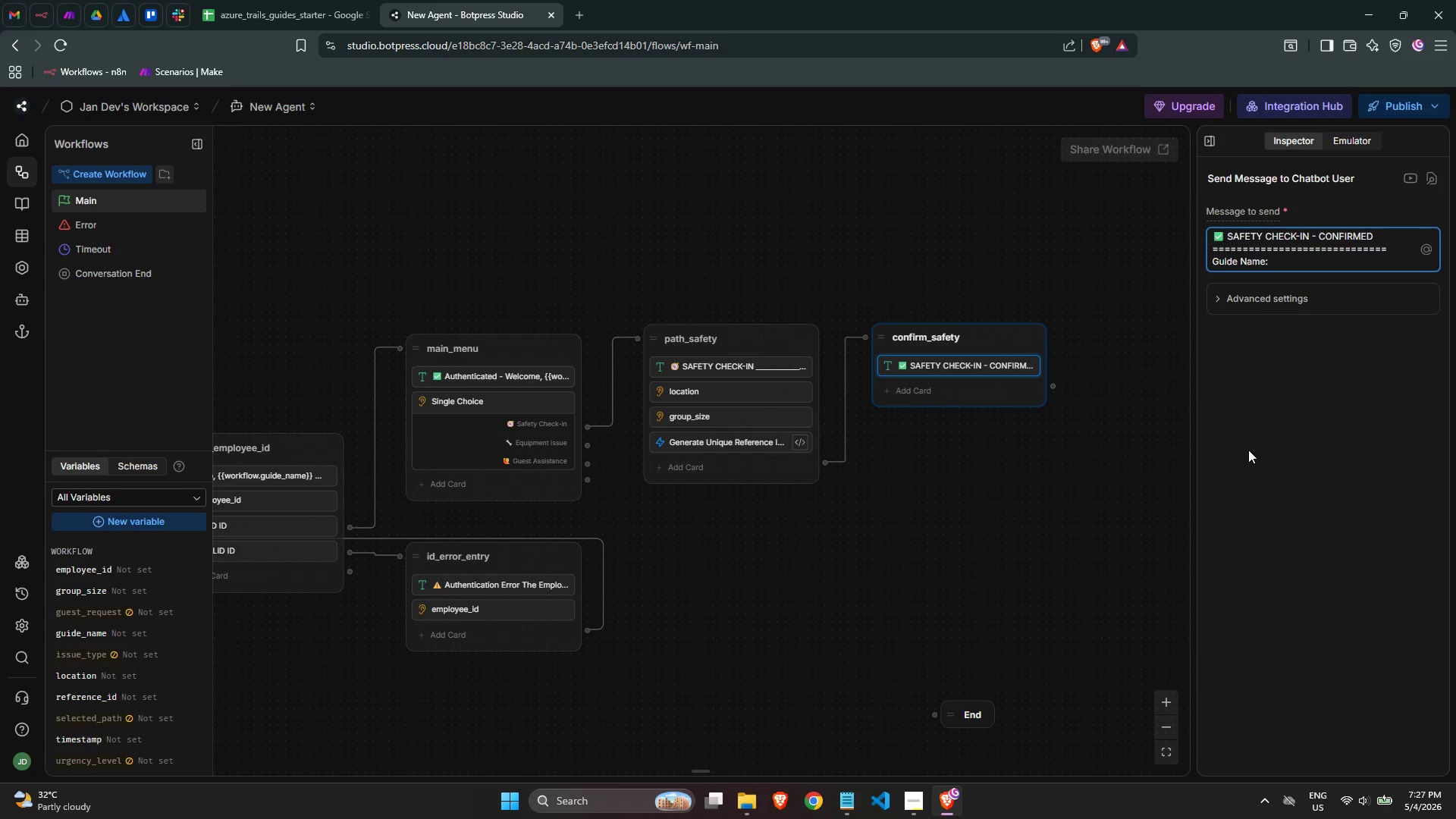 
type({{workflow)
 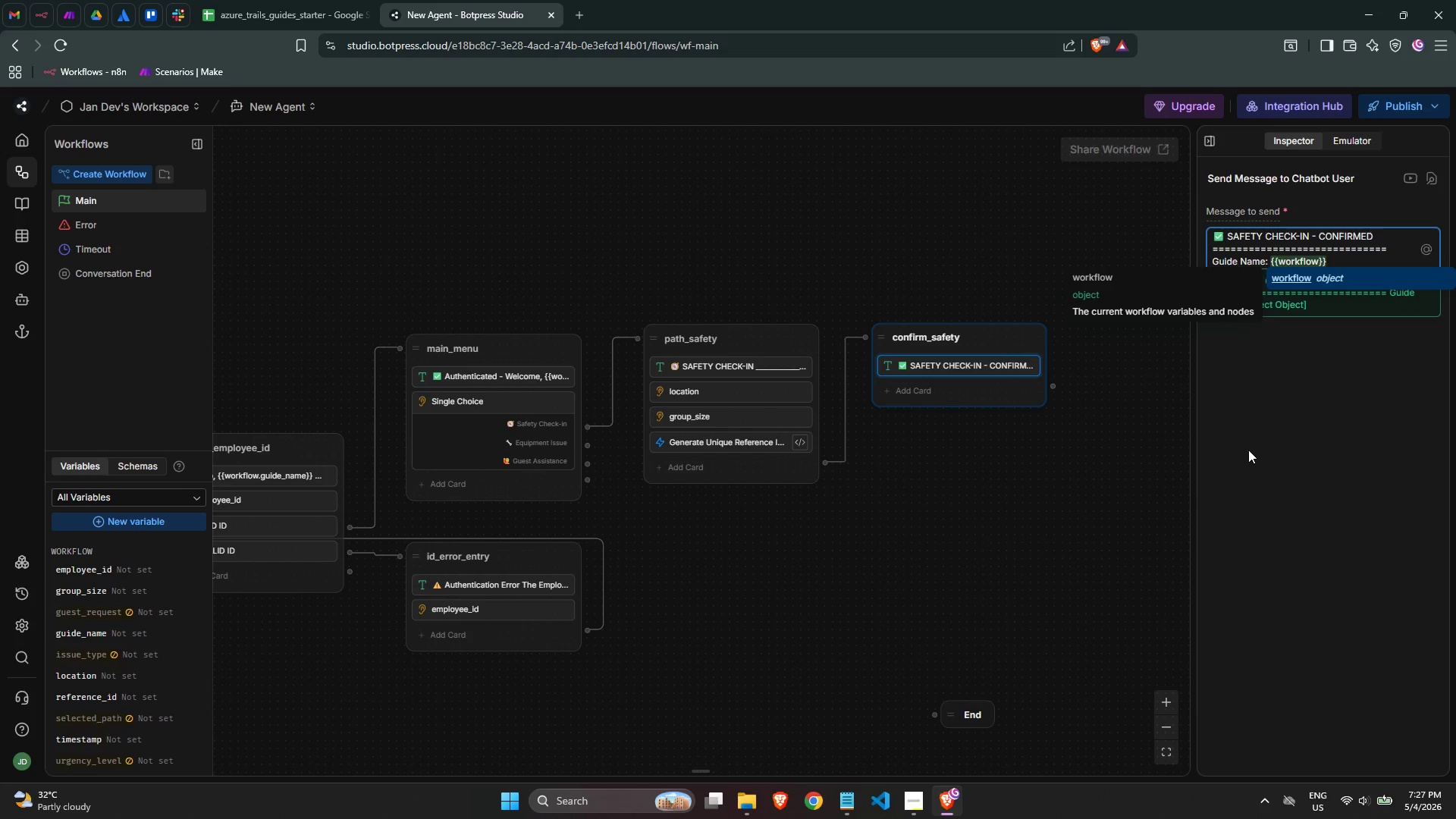 
key(Enter)
 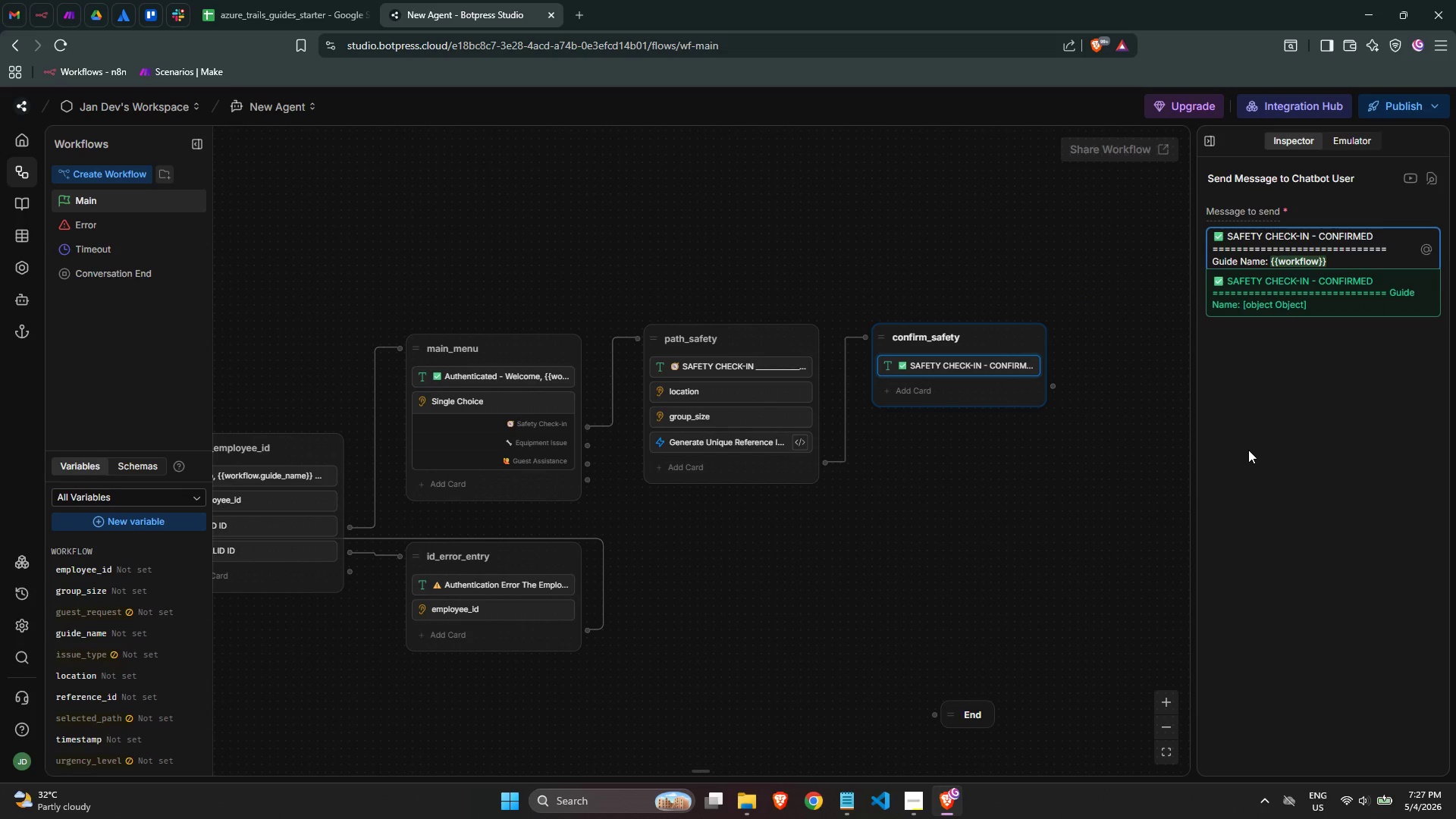 
type(.guide_name)
 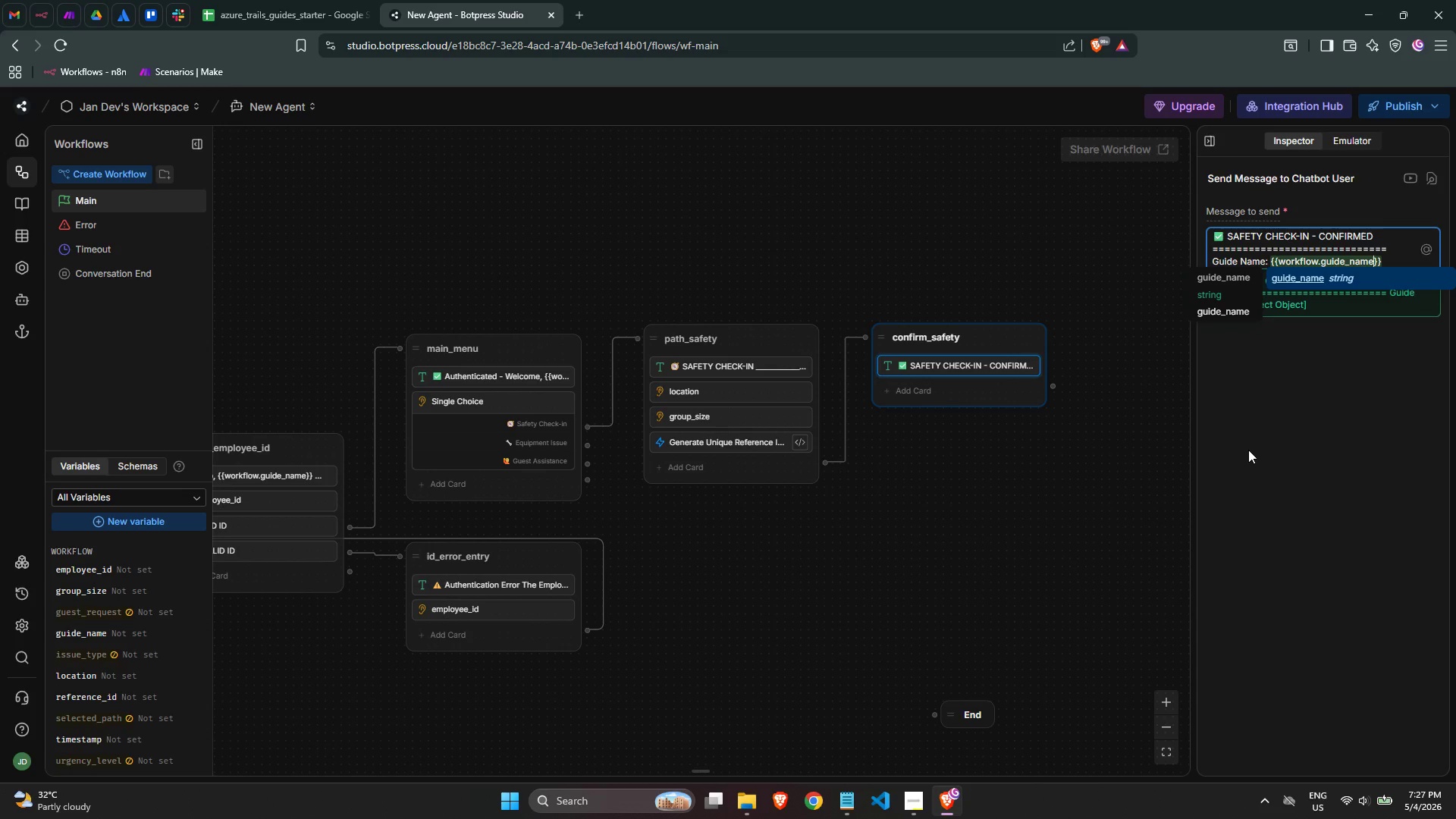 
key(ArrowRight)
 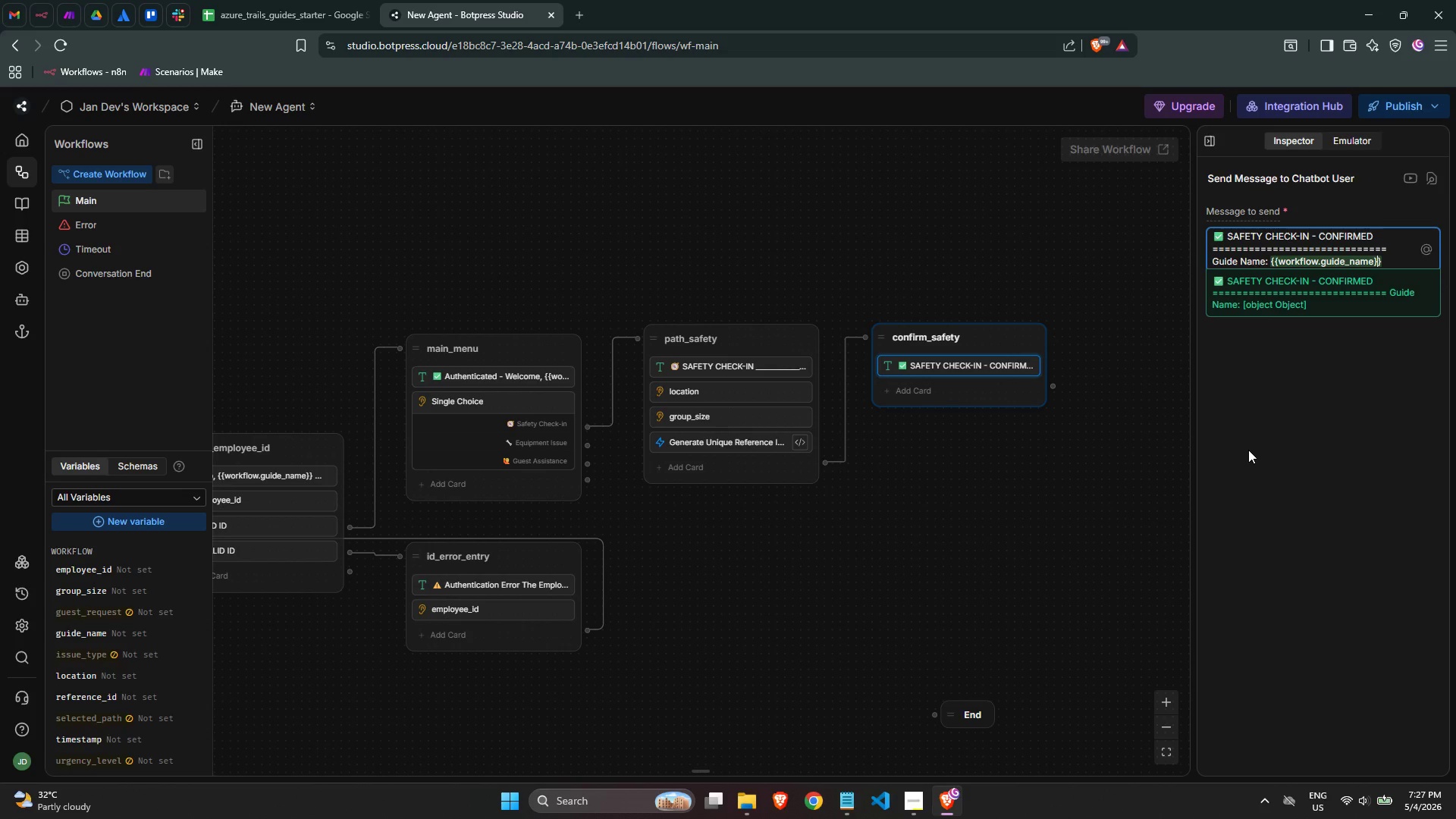 
key(ArrowRight)
 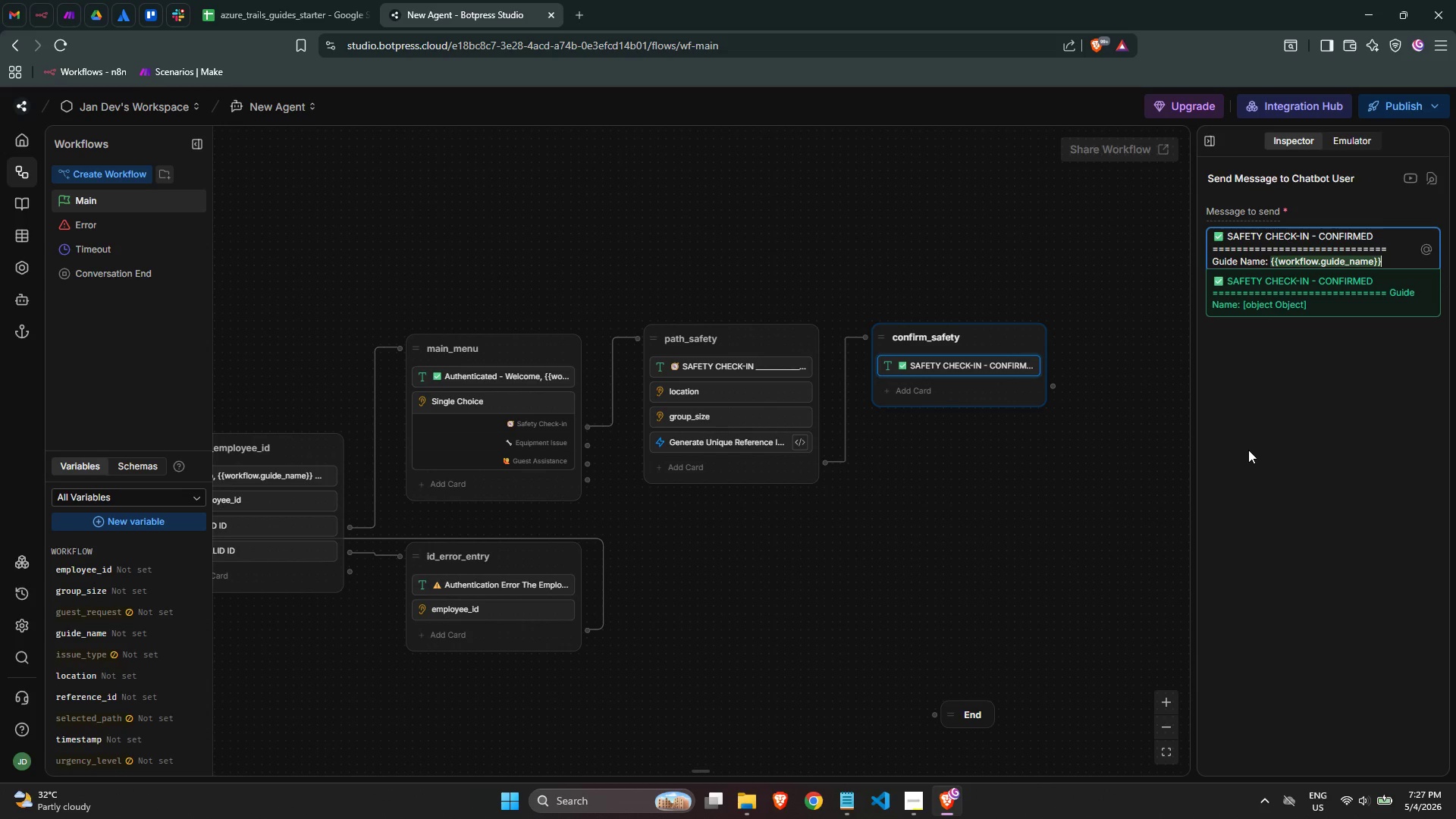 
key(Enter)
 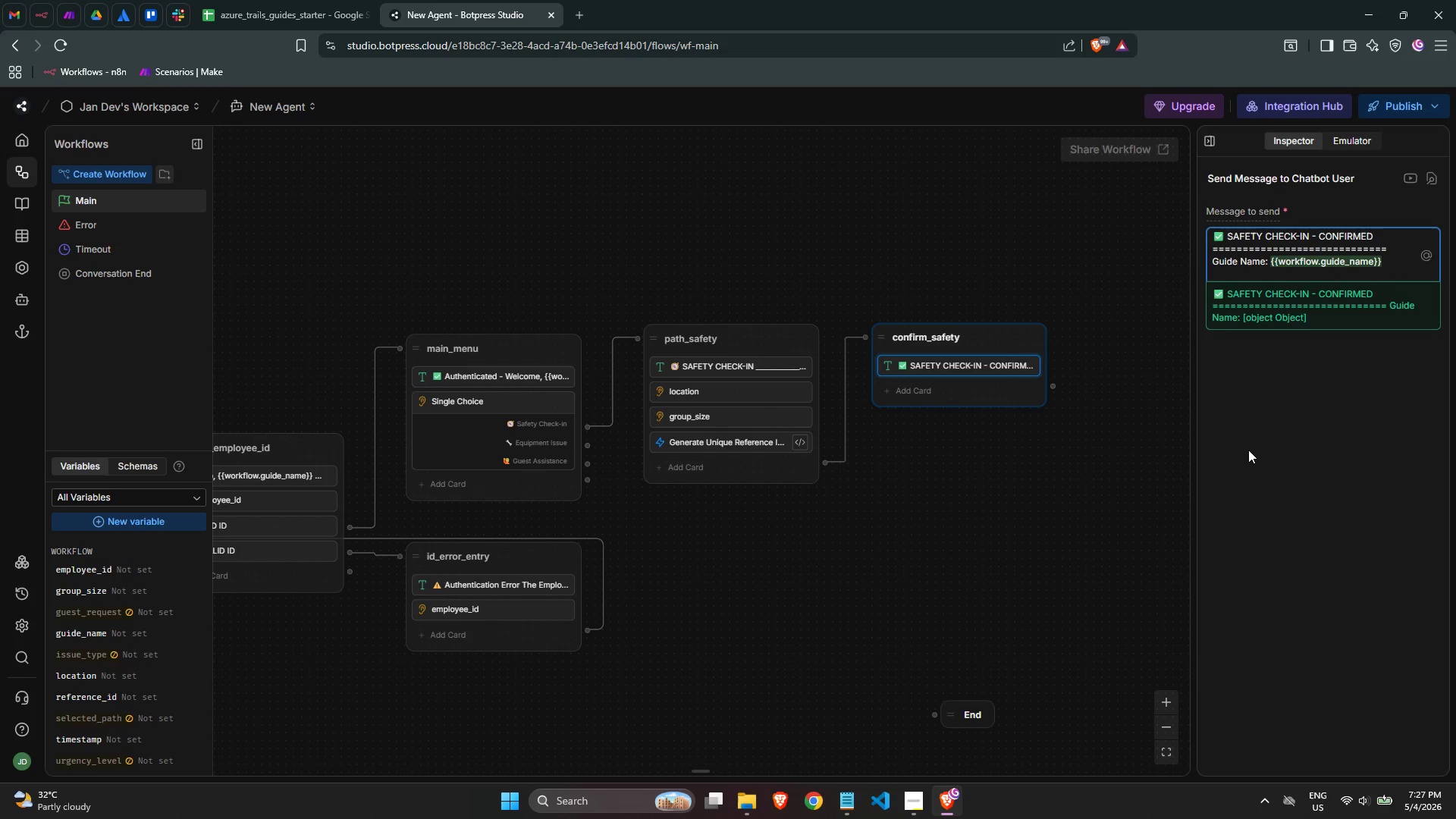 
type(Employee ID: {{)
 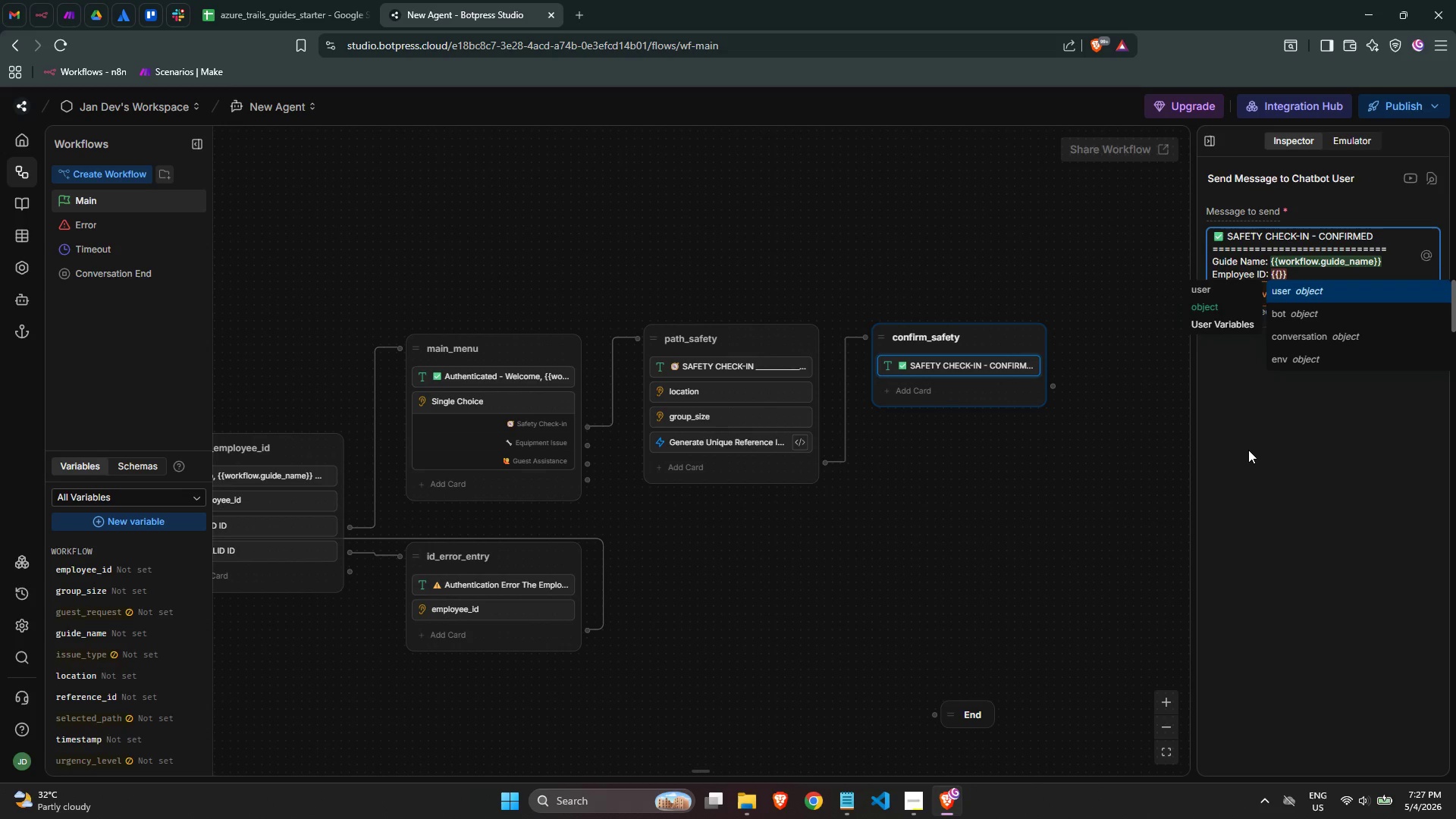 
type(wor)
 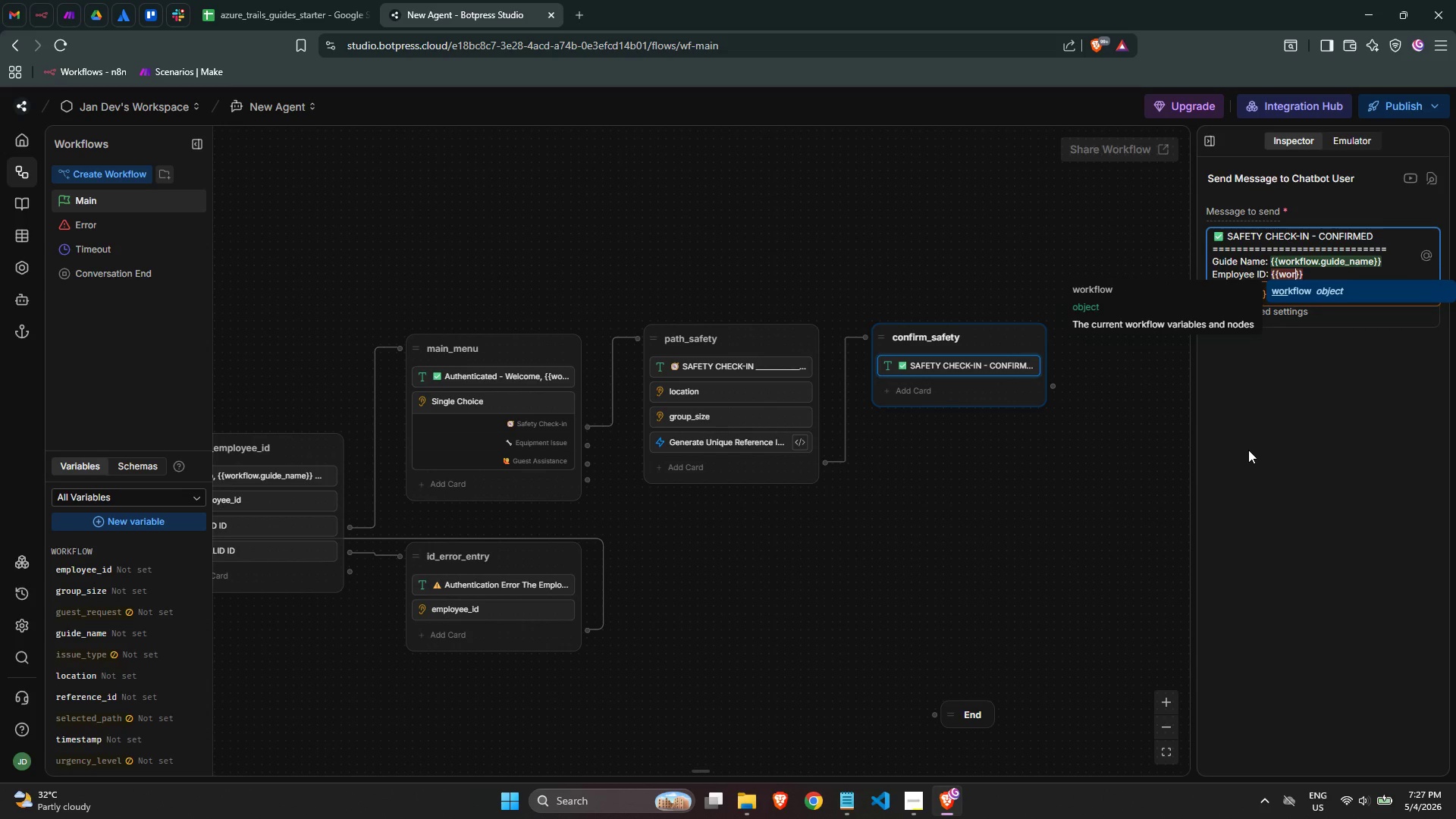 
key(Enter)
 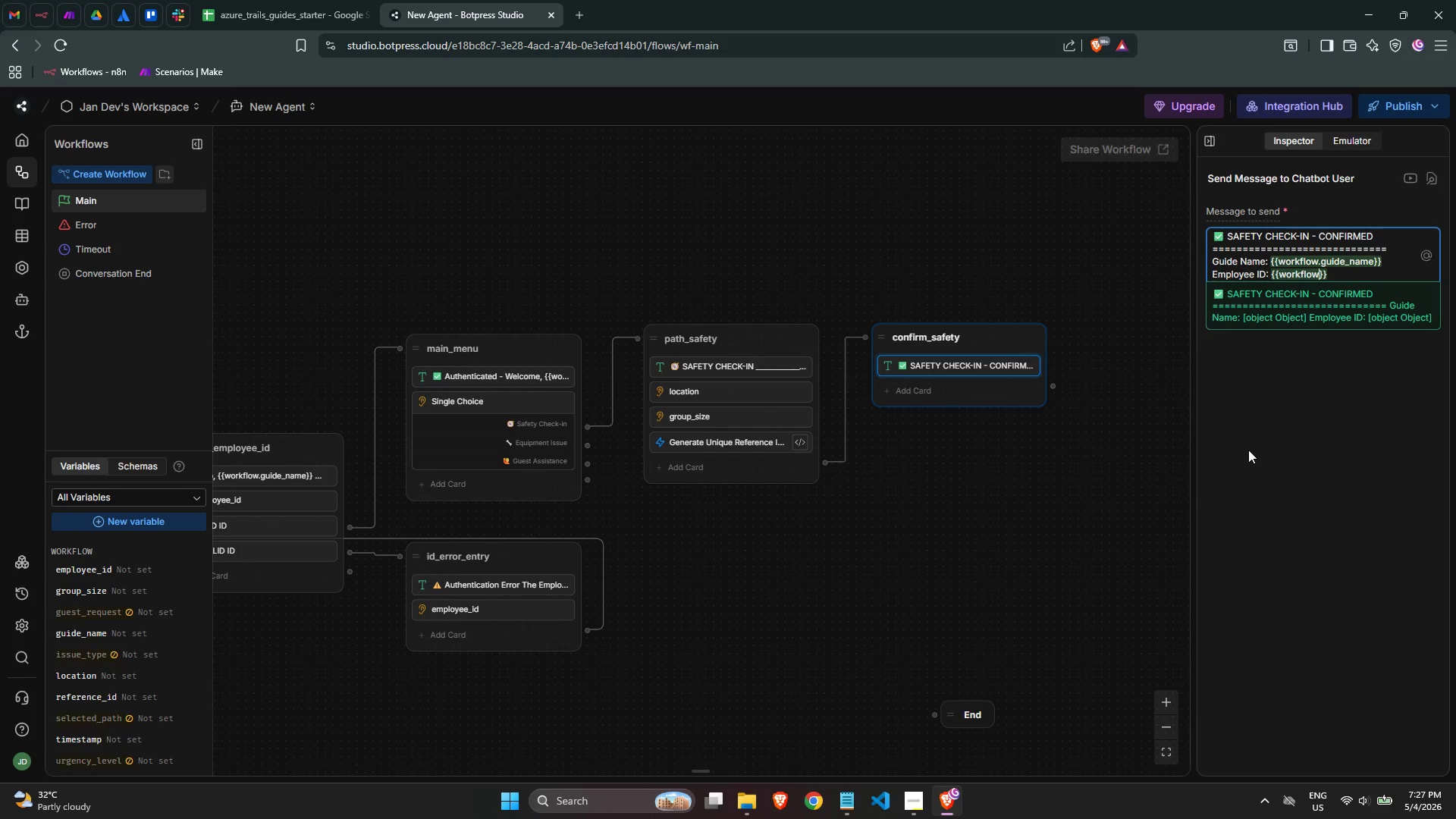 
type(.emplo)
 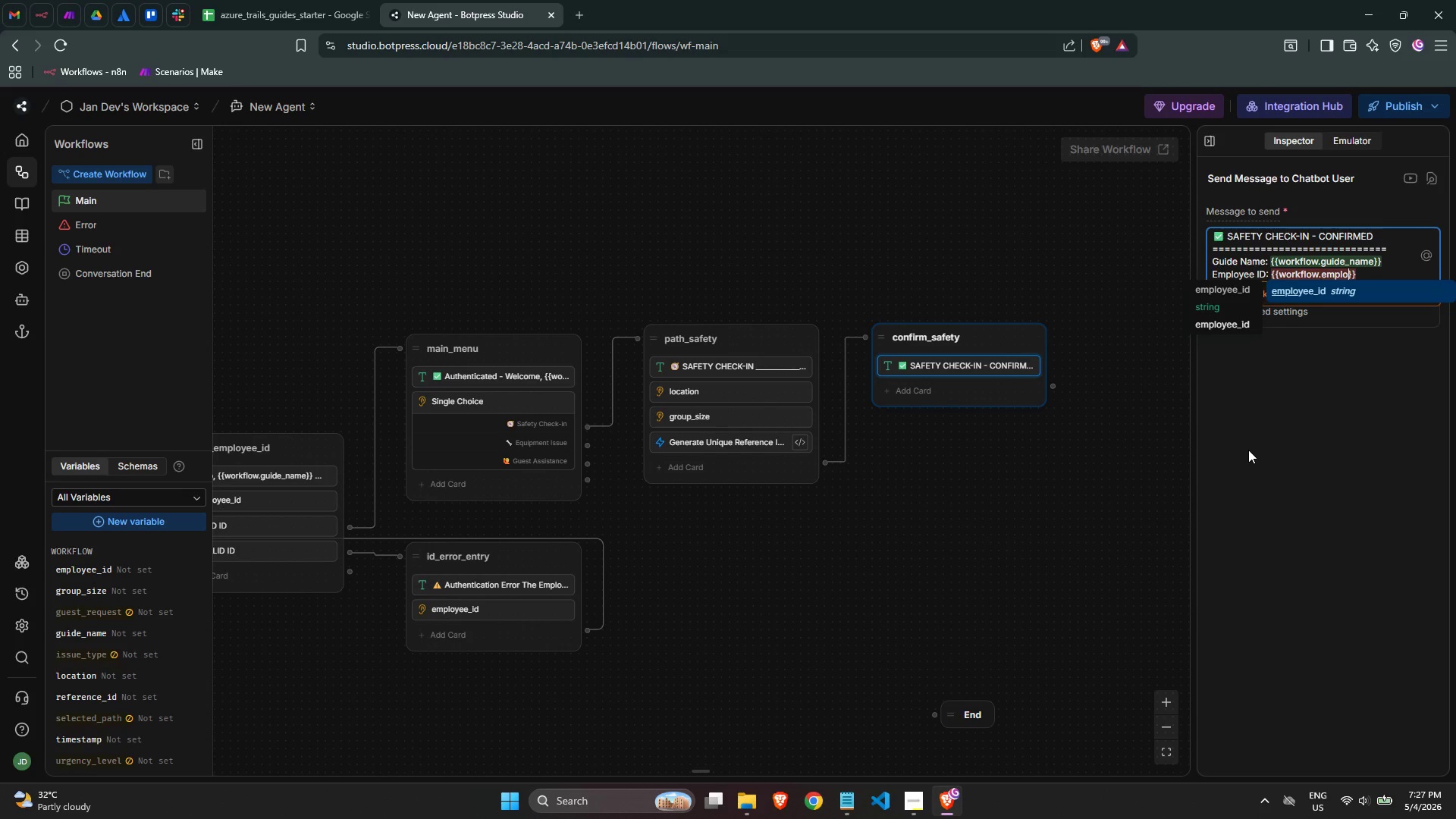 
key(Enter)
 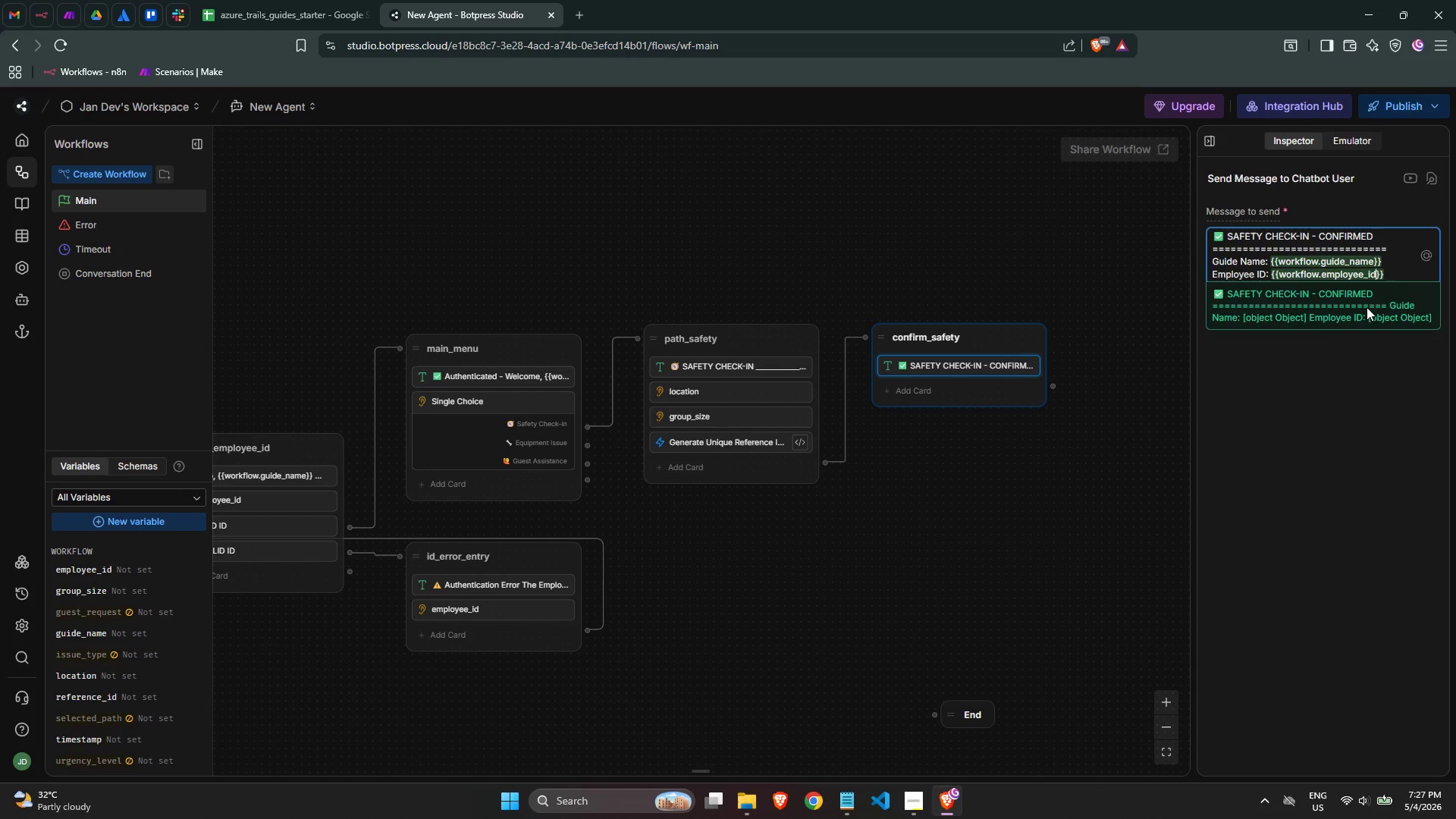 
left_click([1407, 273])
 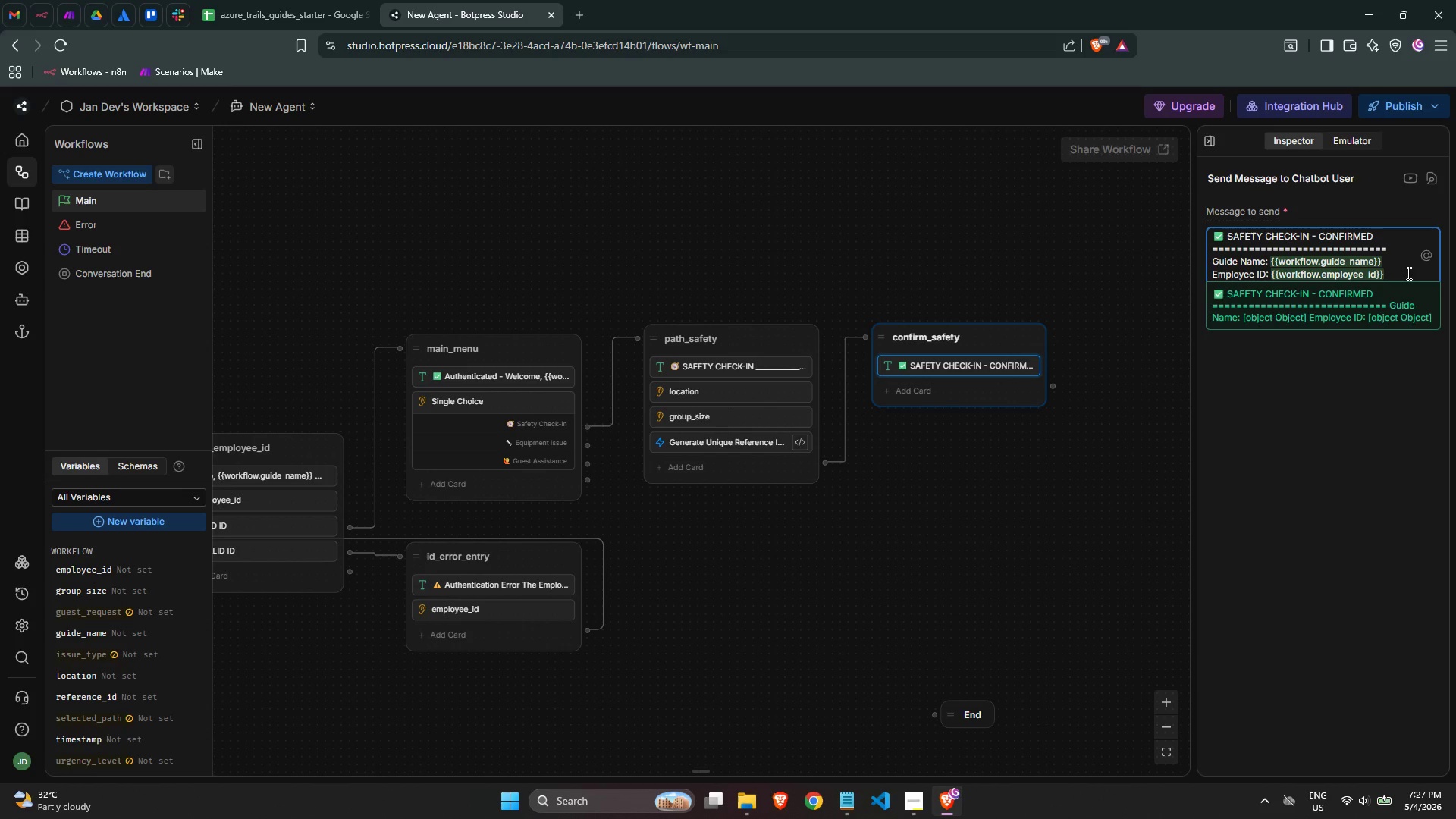 
key(Enter)
 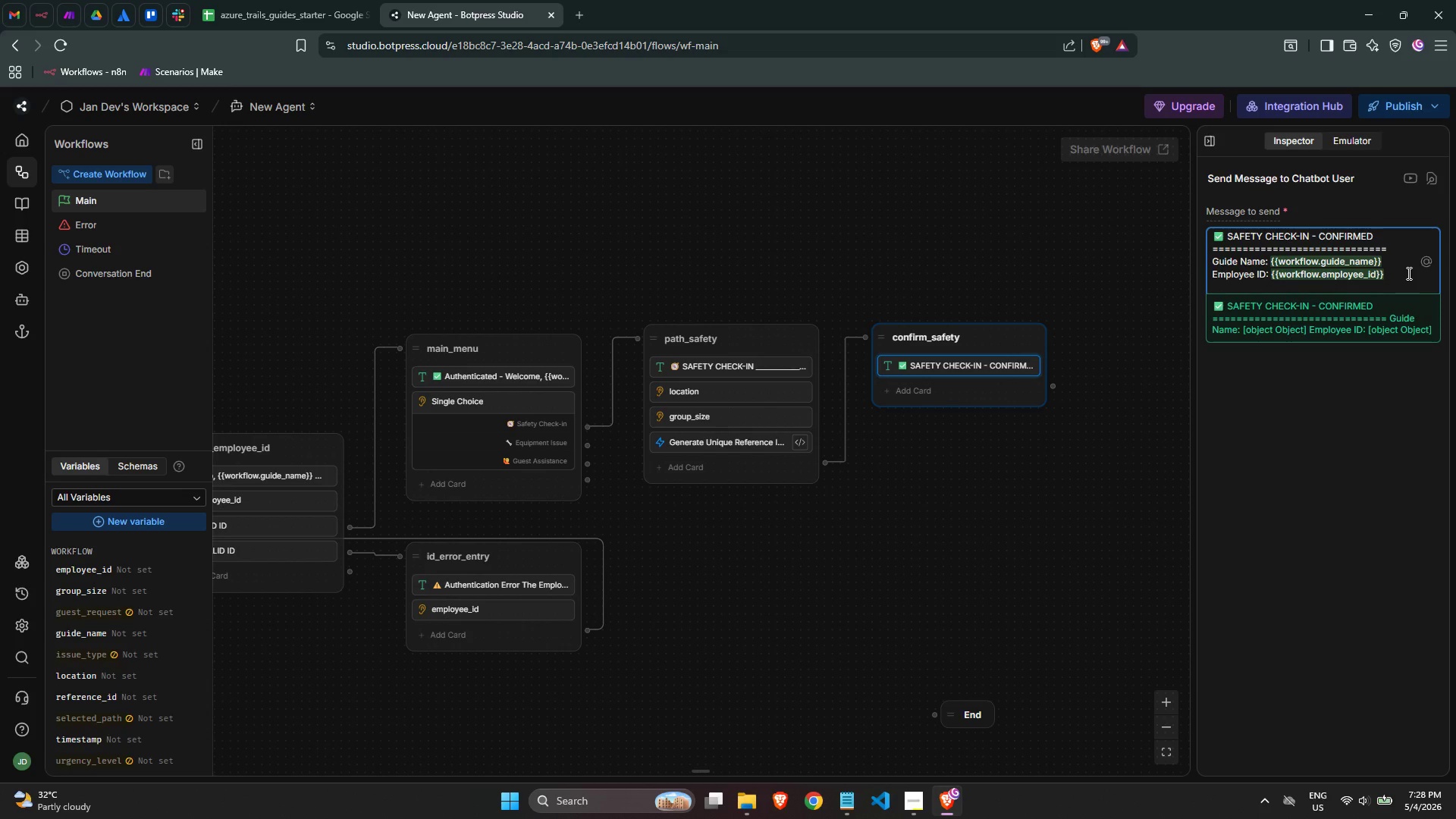 
wait(6.64)
 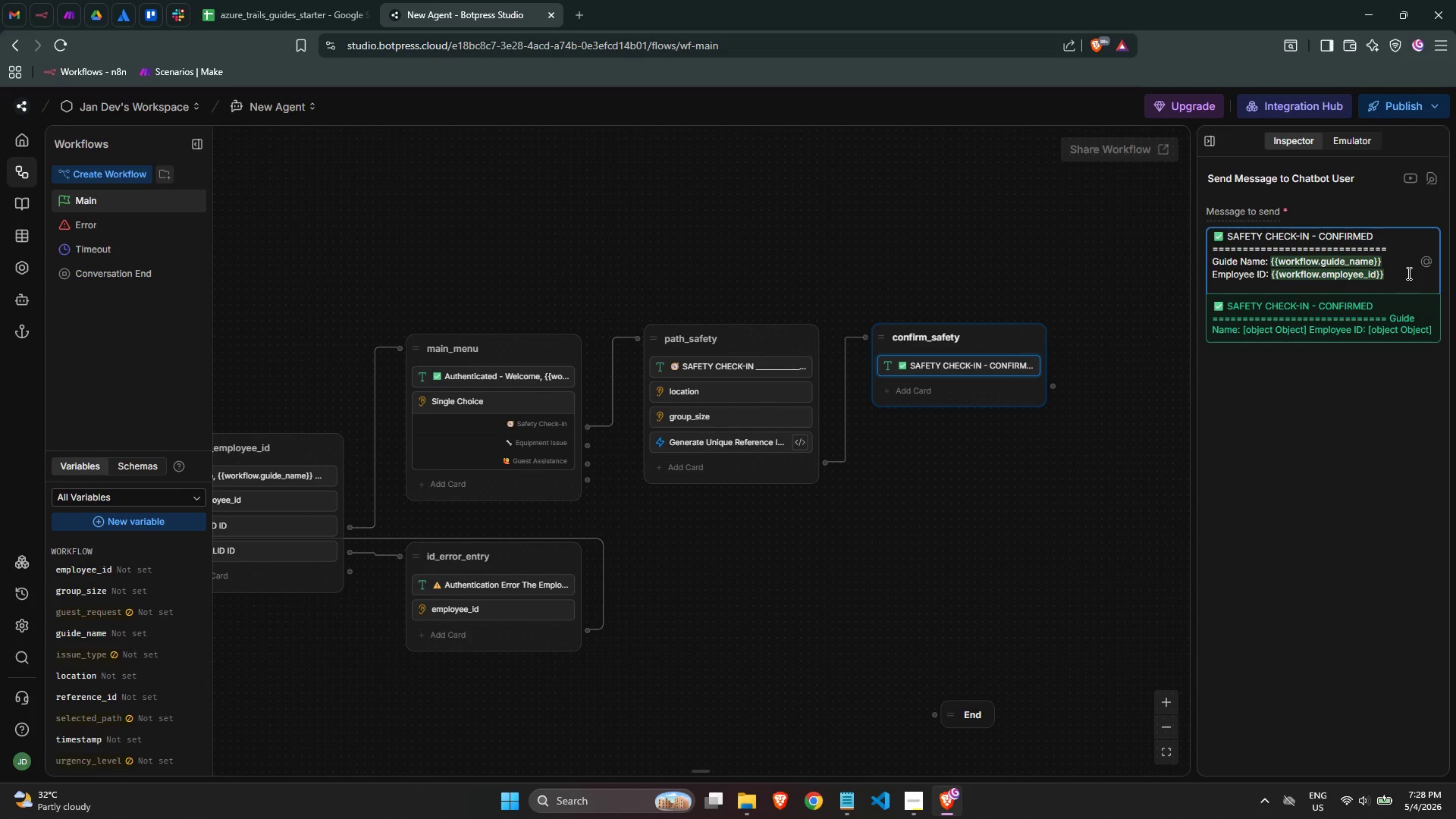 
type(Location: {{wor)
 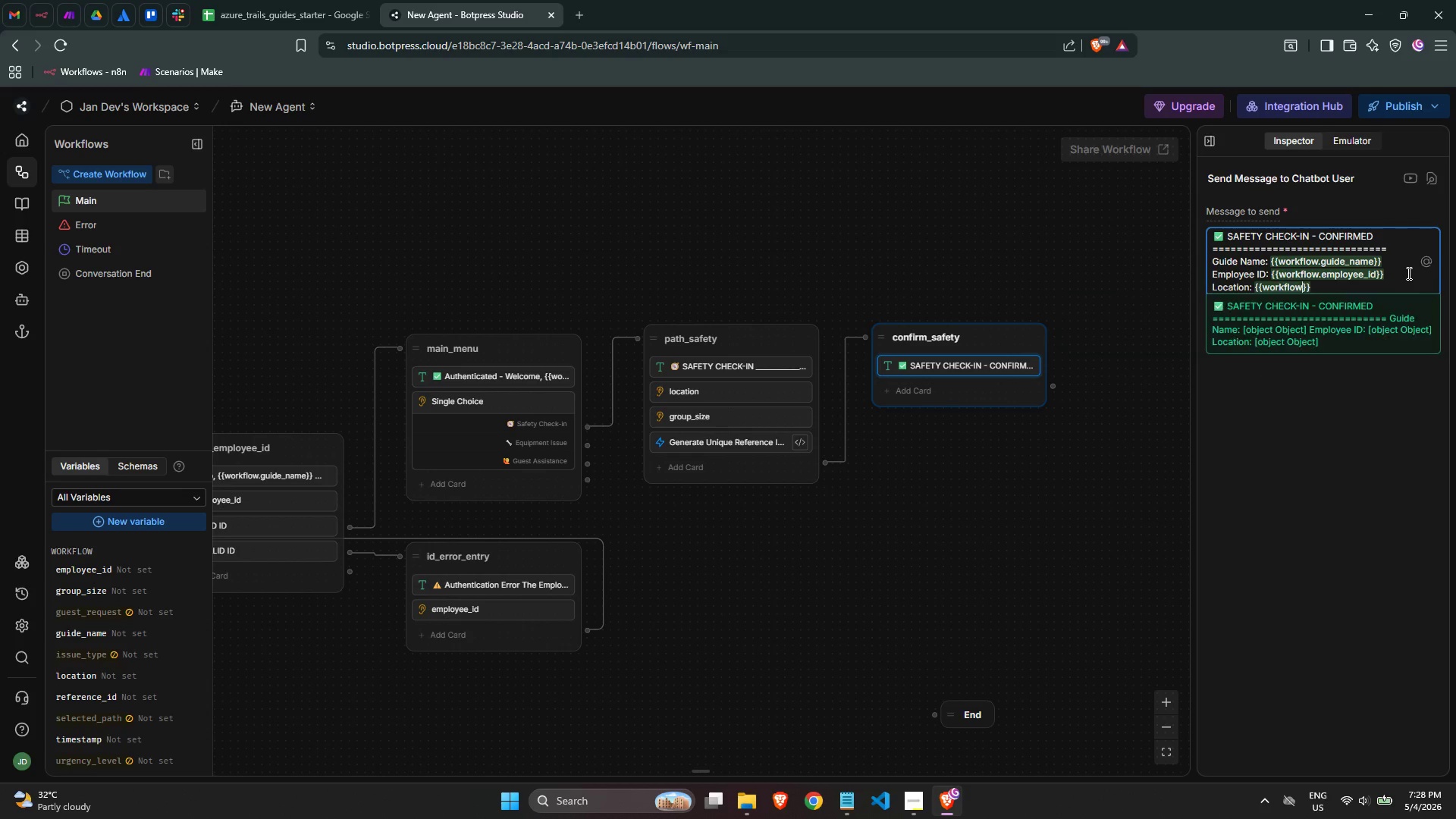 
 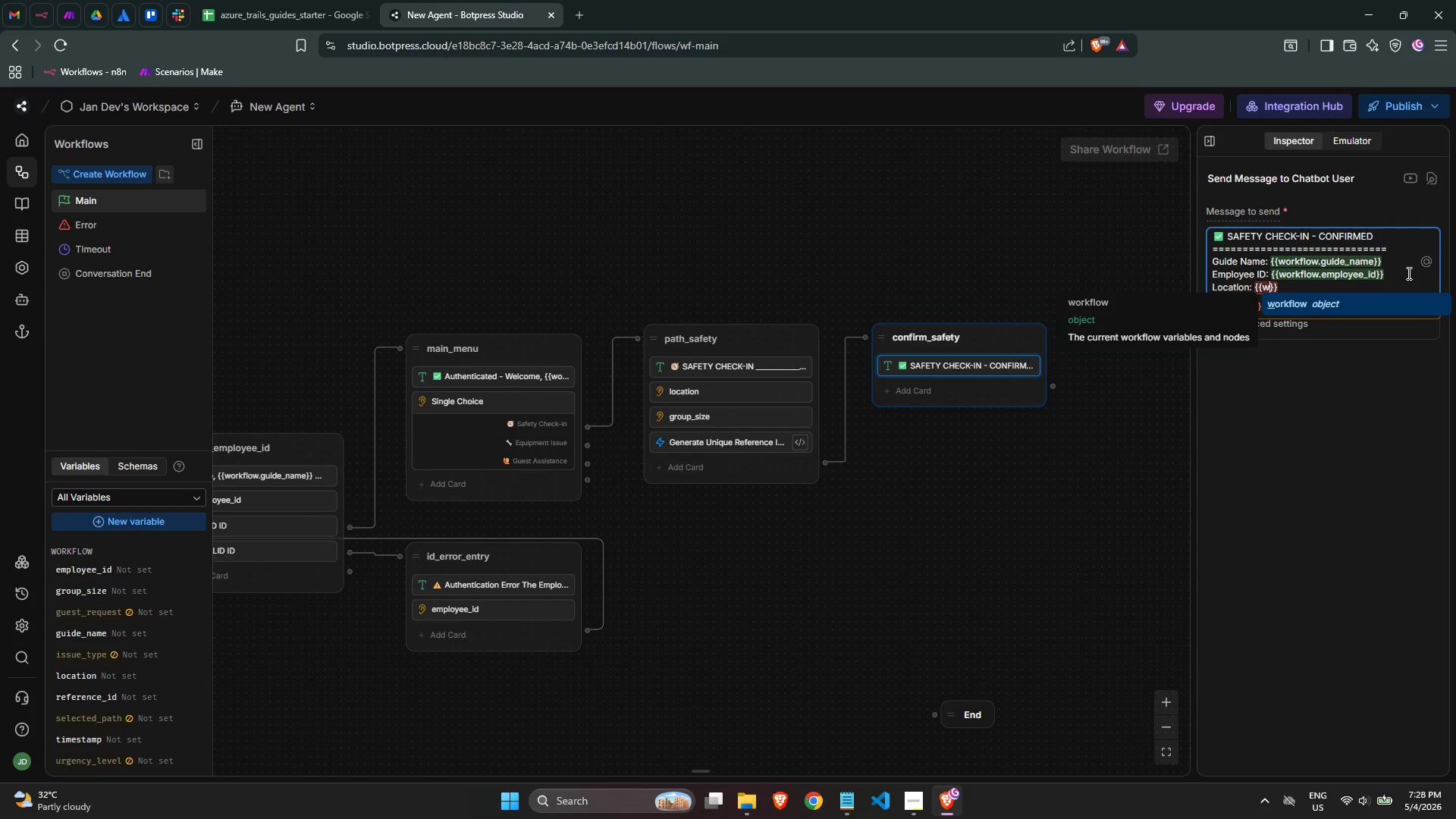 
key(Enter)
 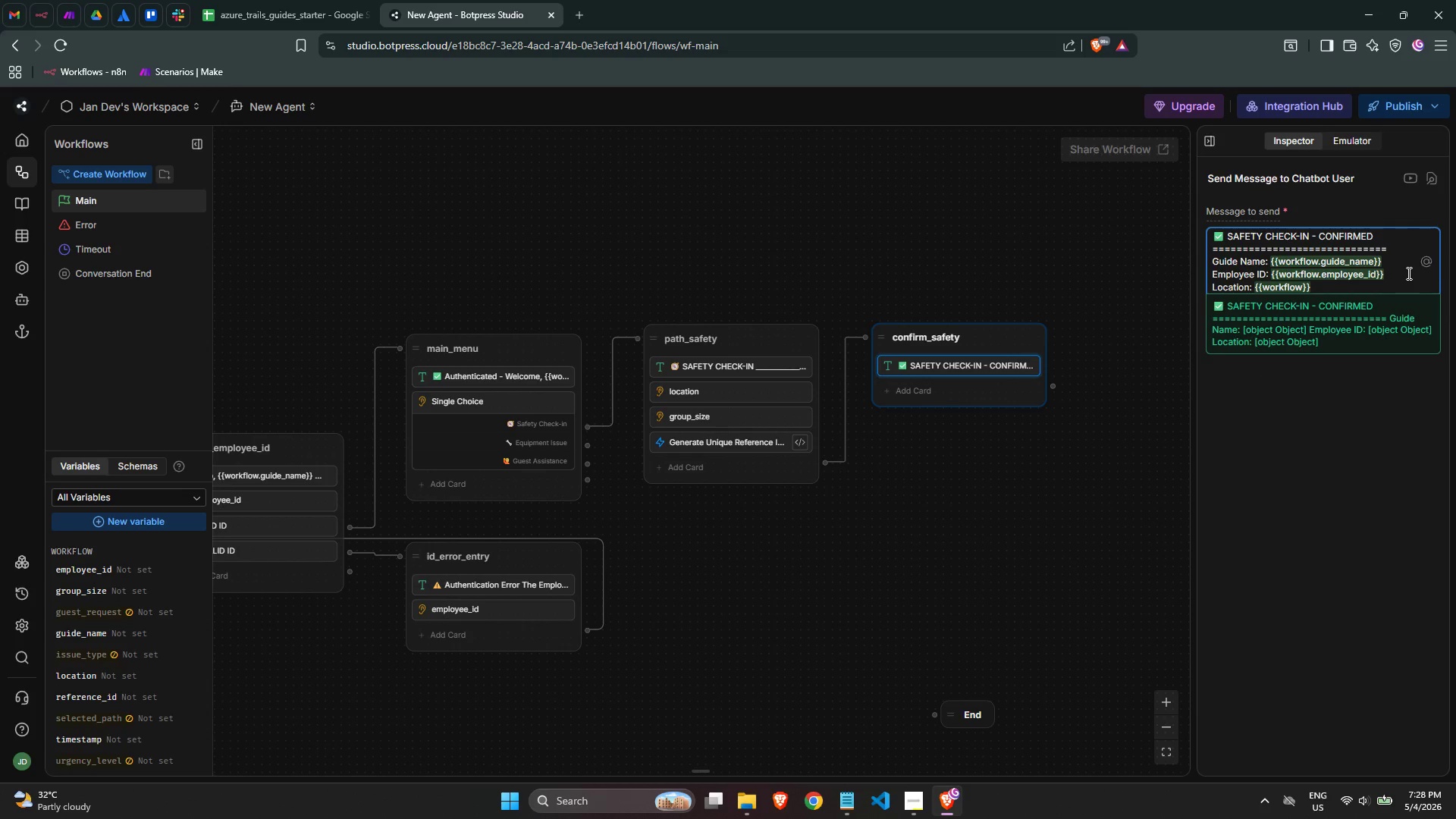 
type(.locat)
 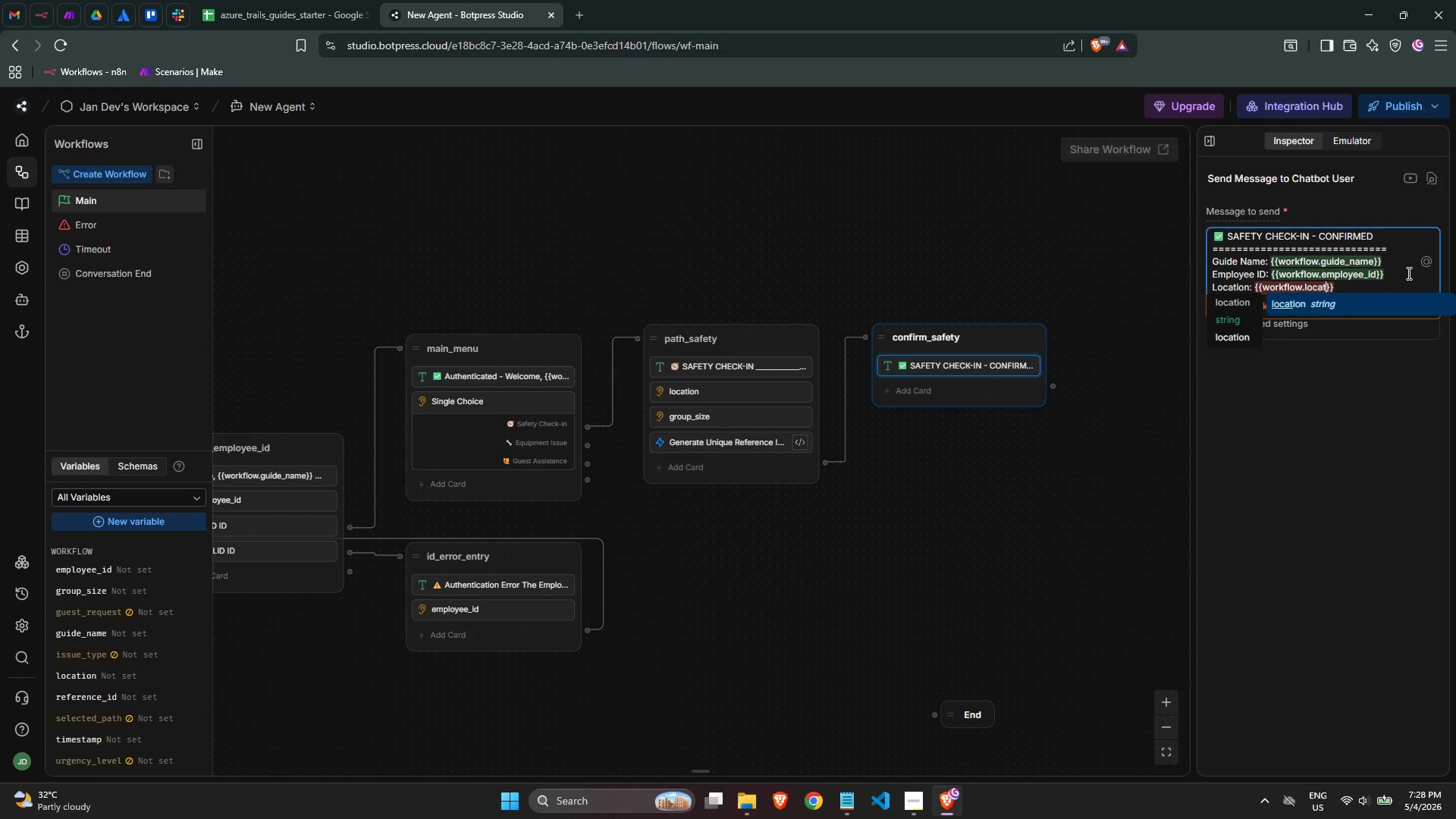 
type(ion)
 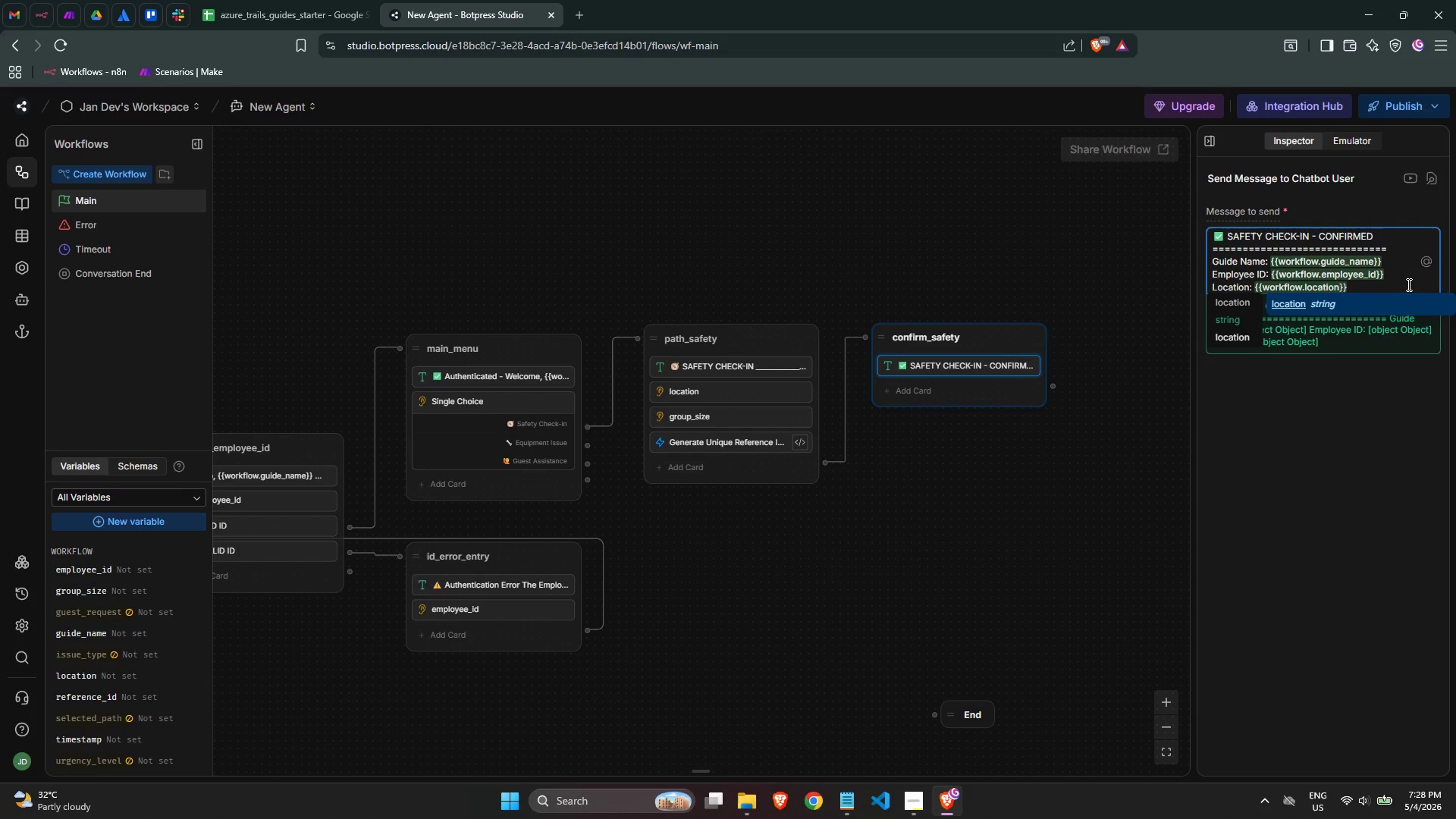 
left_click([1384, 296])
 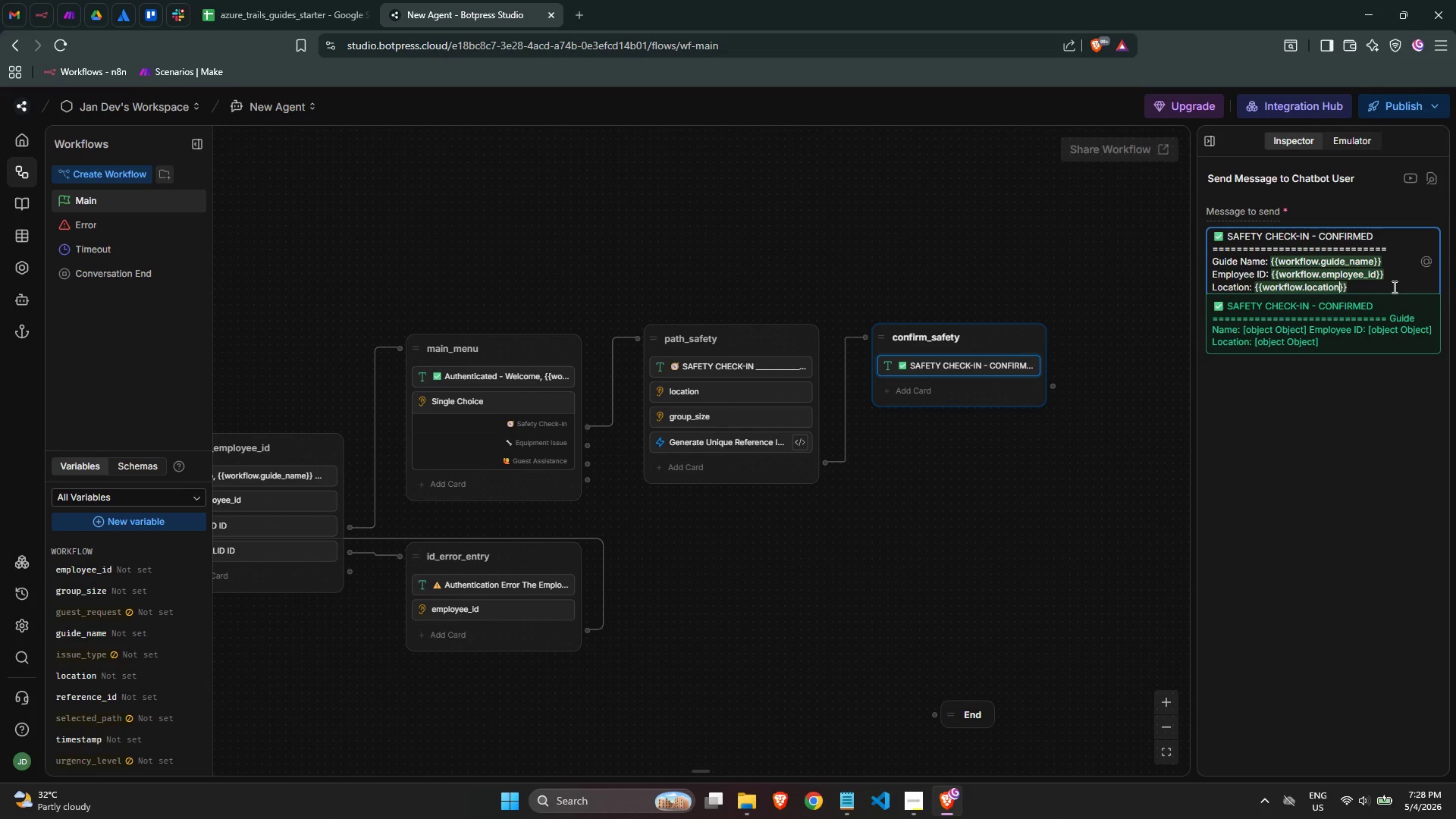 
left_click([1393, 286])
 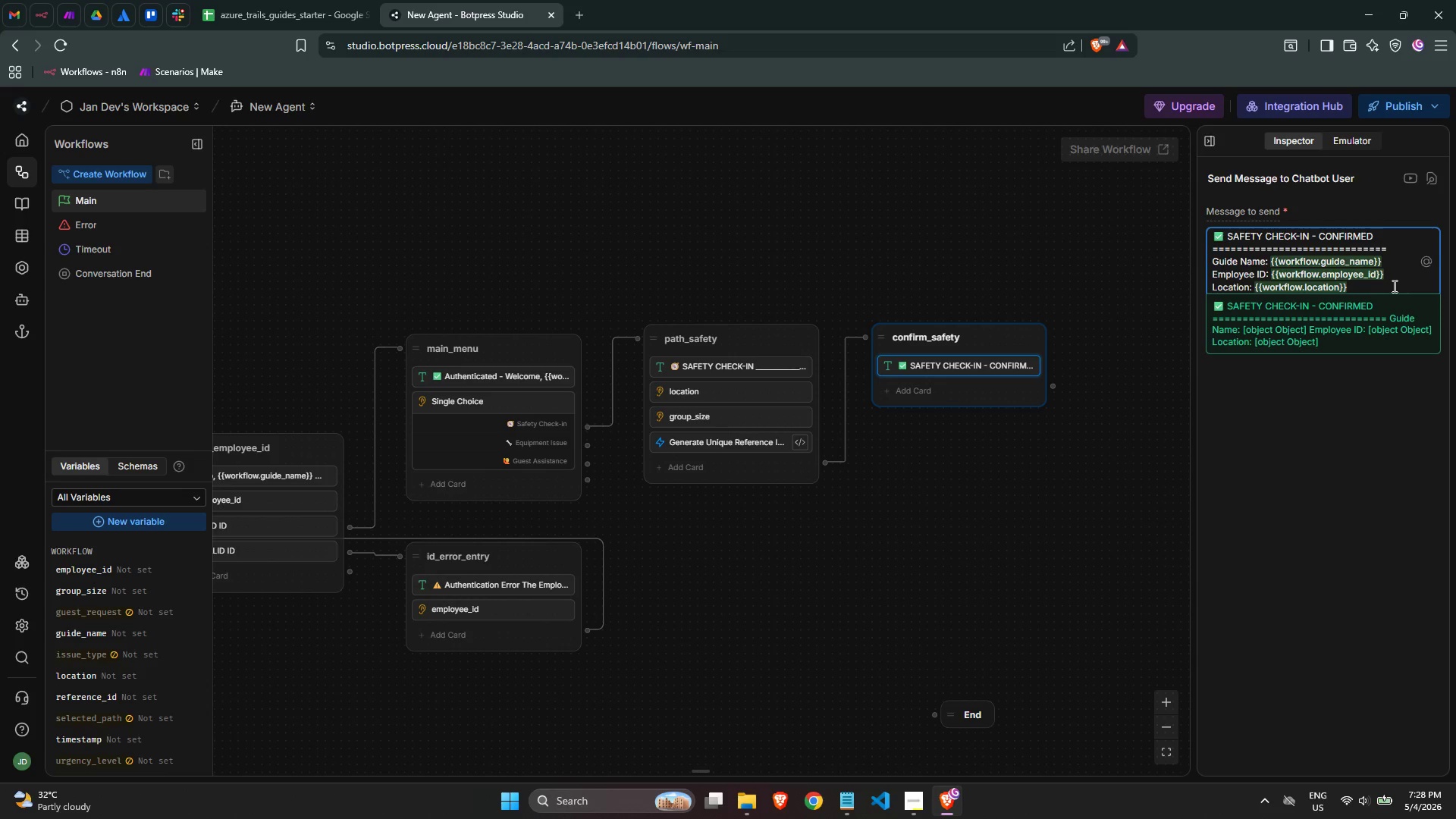 
key(Enter)
 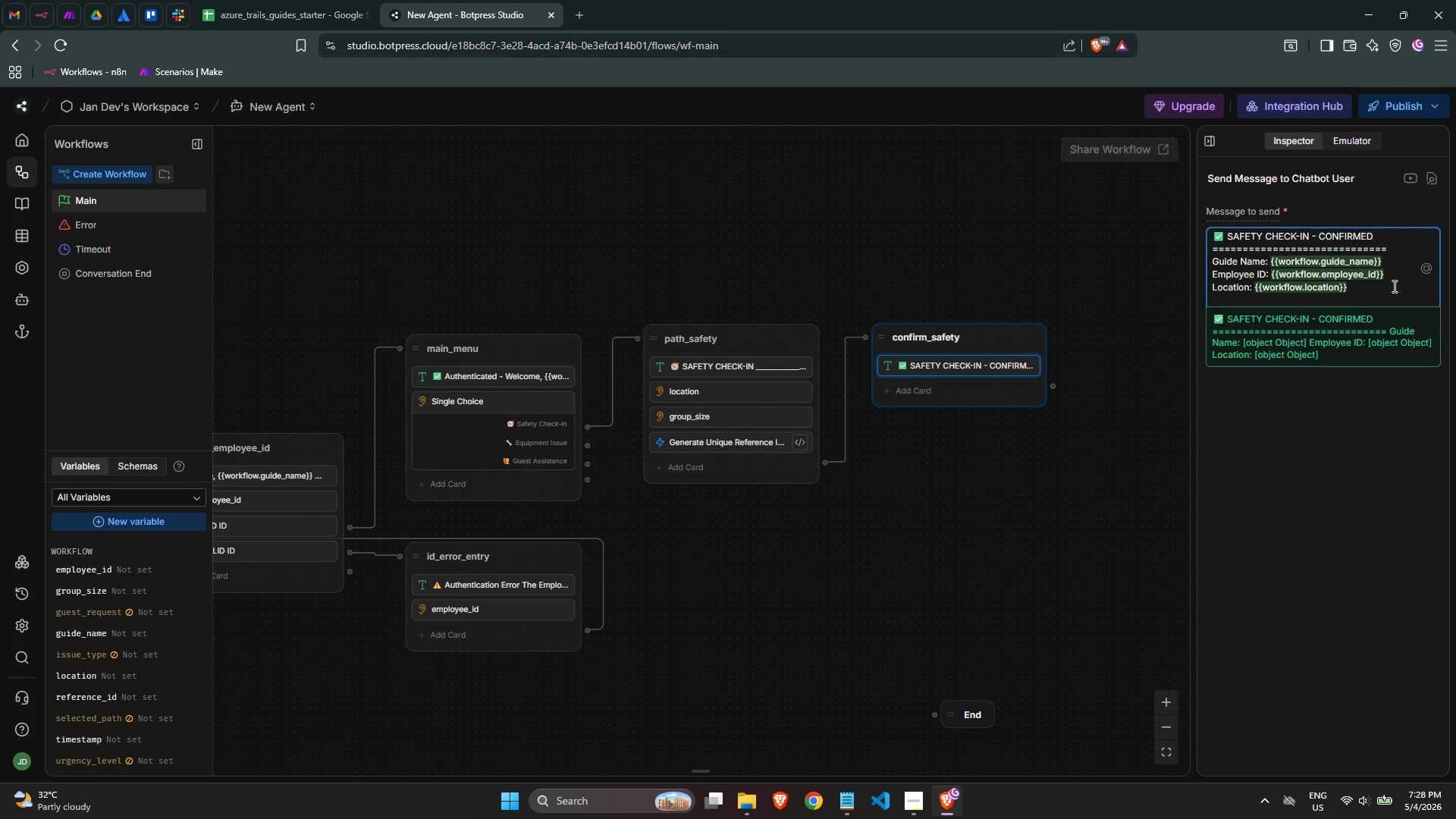 
type(Goru)
key(Backspace)
key(Backspace)
key(Backspace)
type(roup Sze: {{workf)
 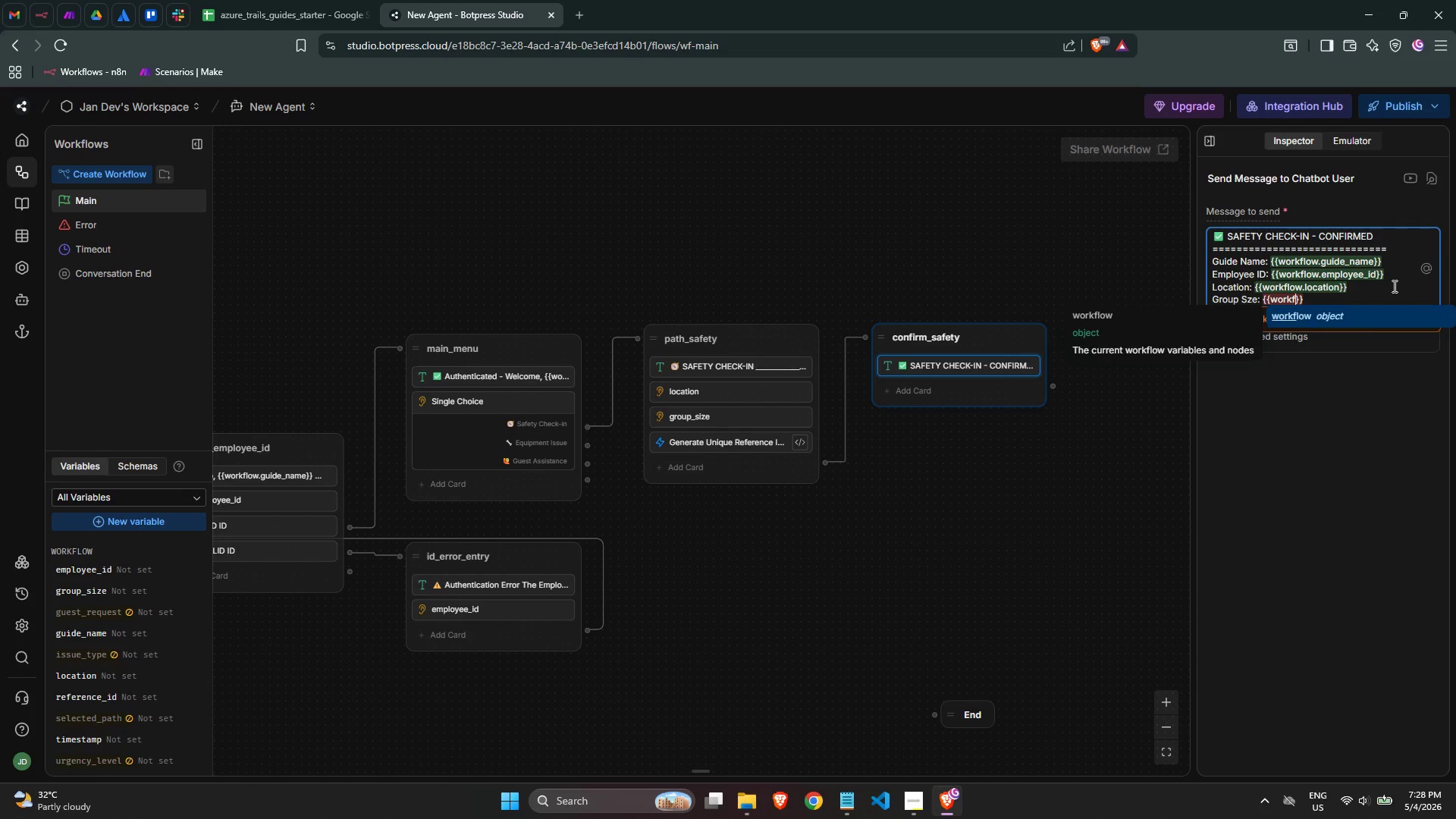 
 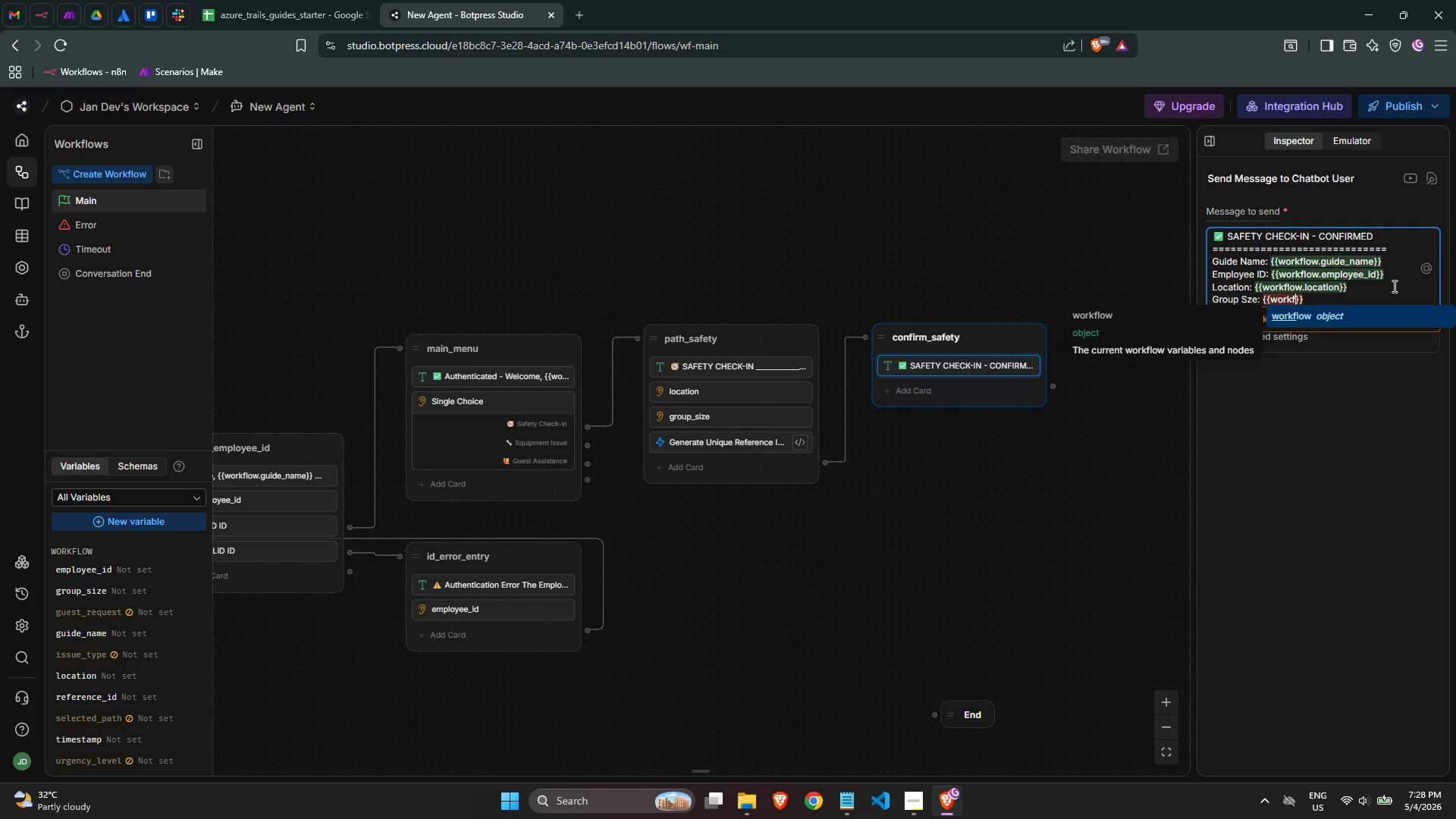 
key(Enter)
 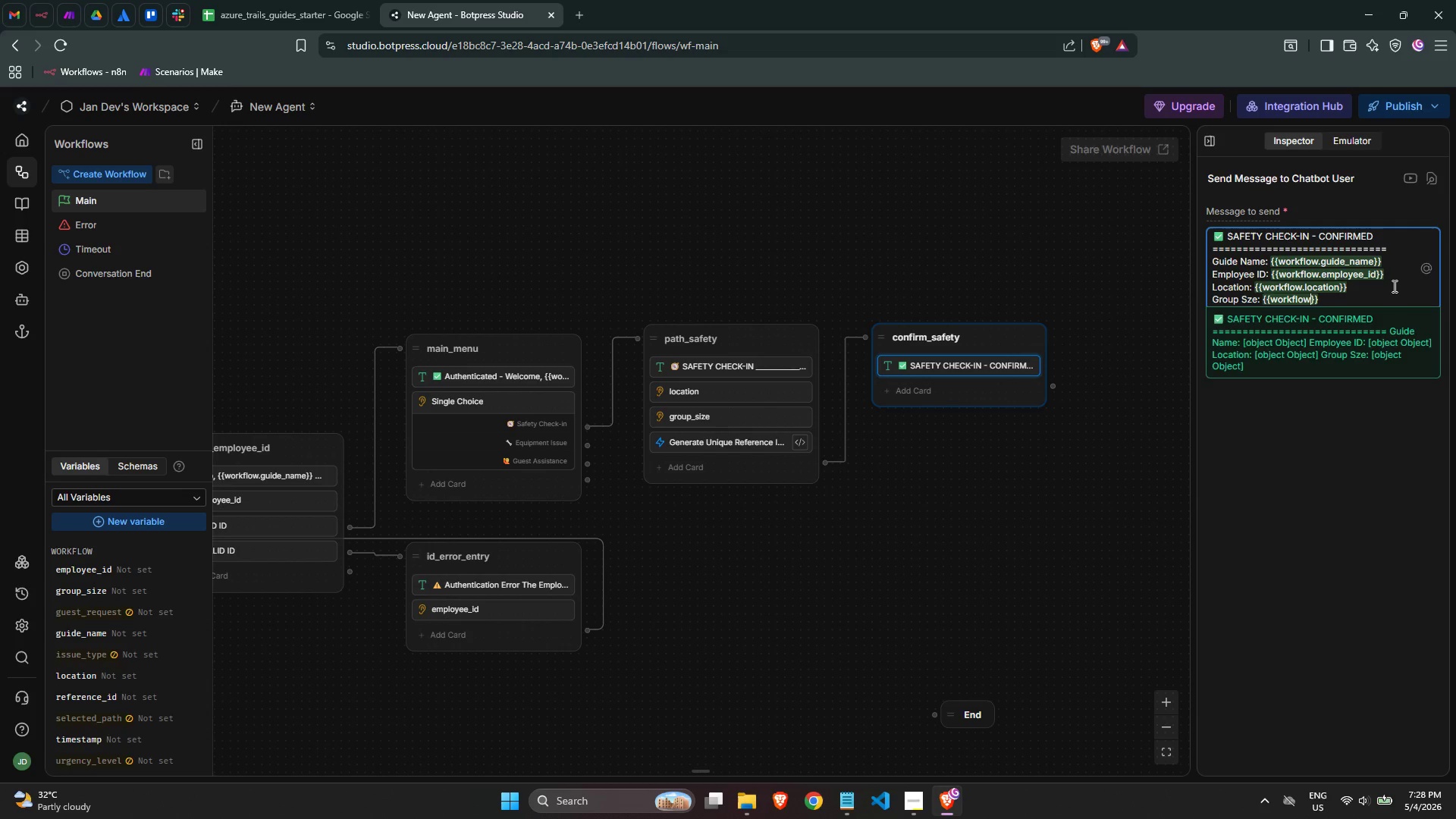 
type(.group)
 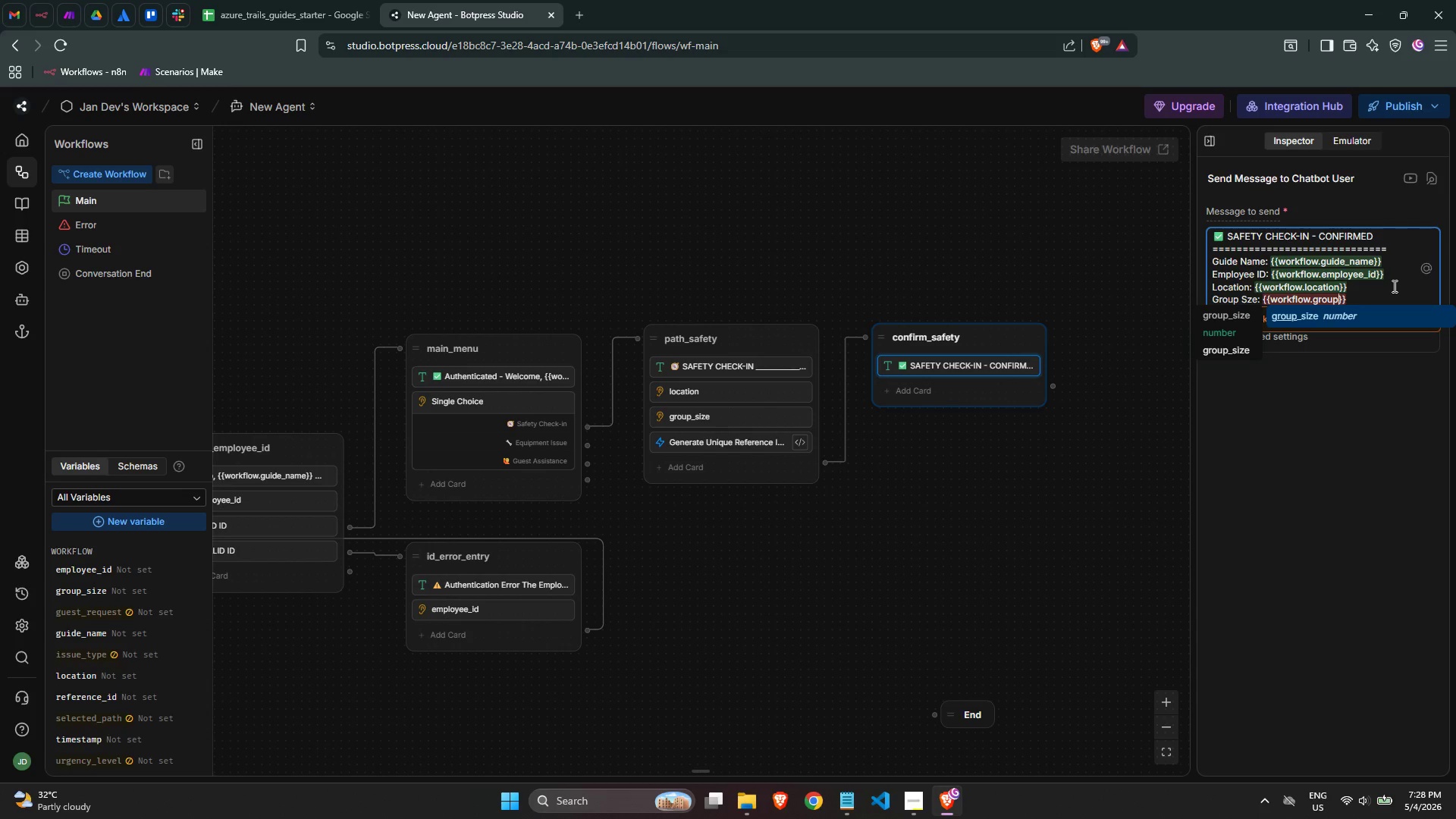 
key(Enter)
 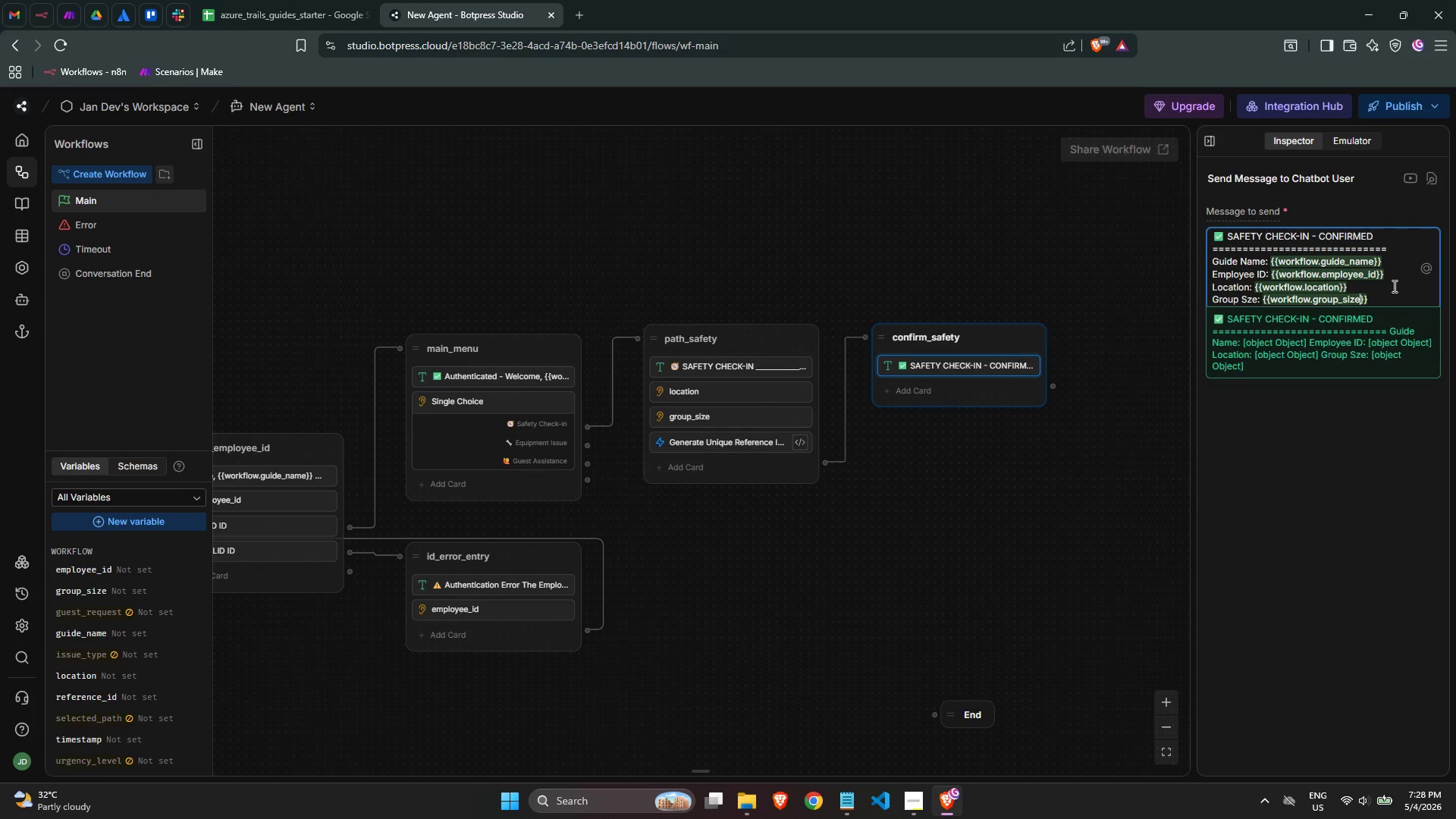 
key(ArrowRight)
 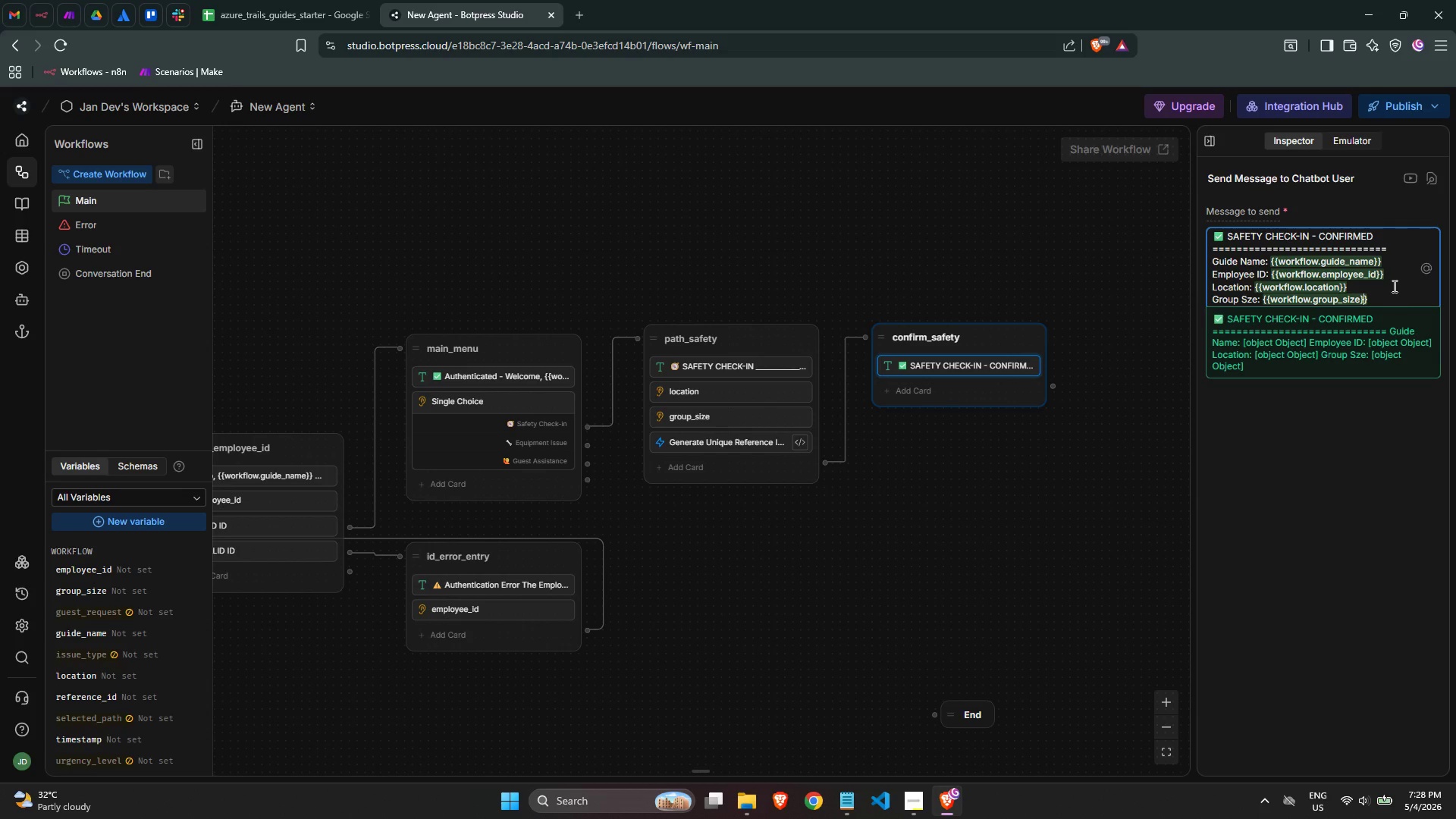 
key(ArrowRight)
 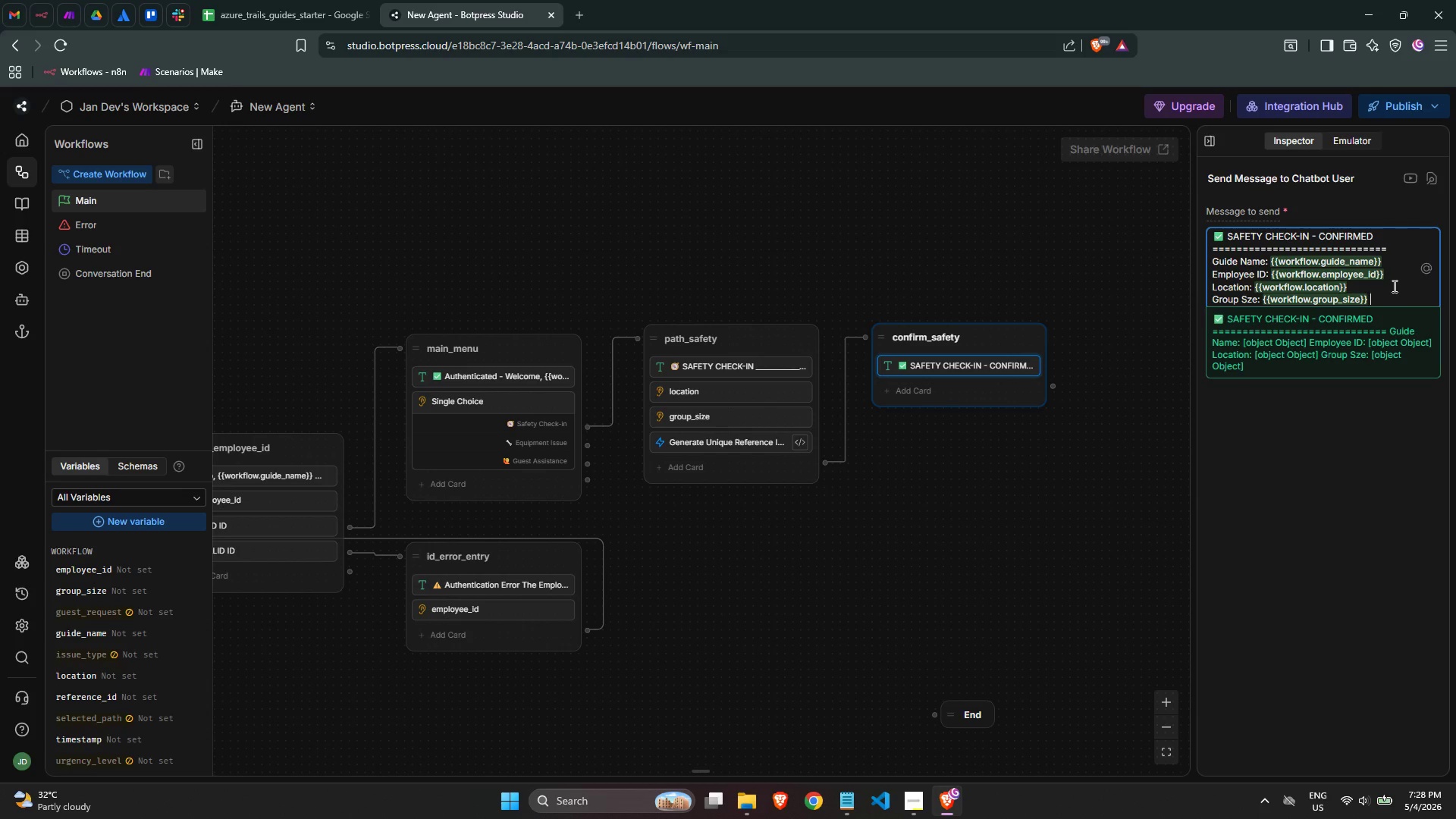 
type( guests)
 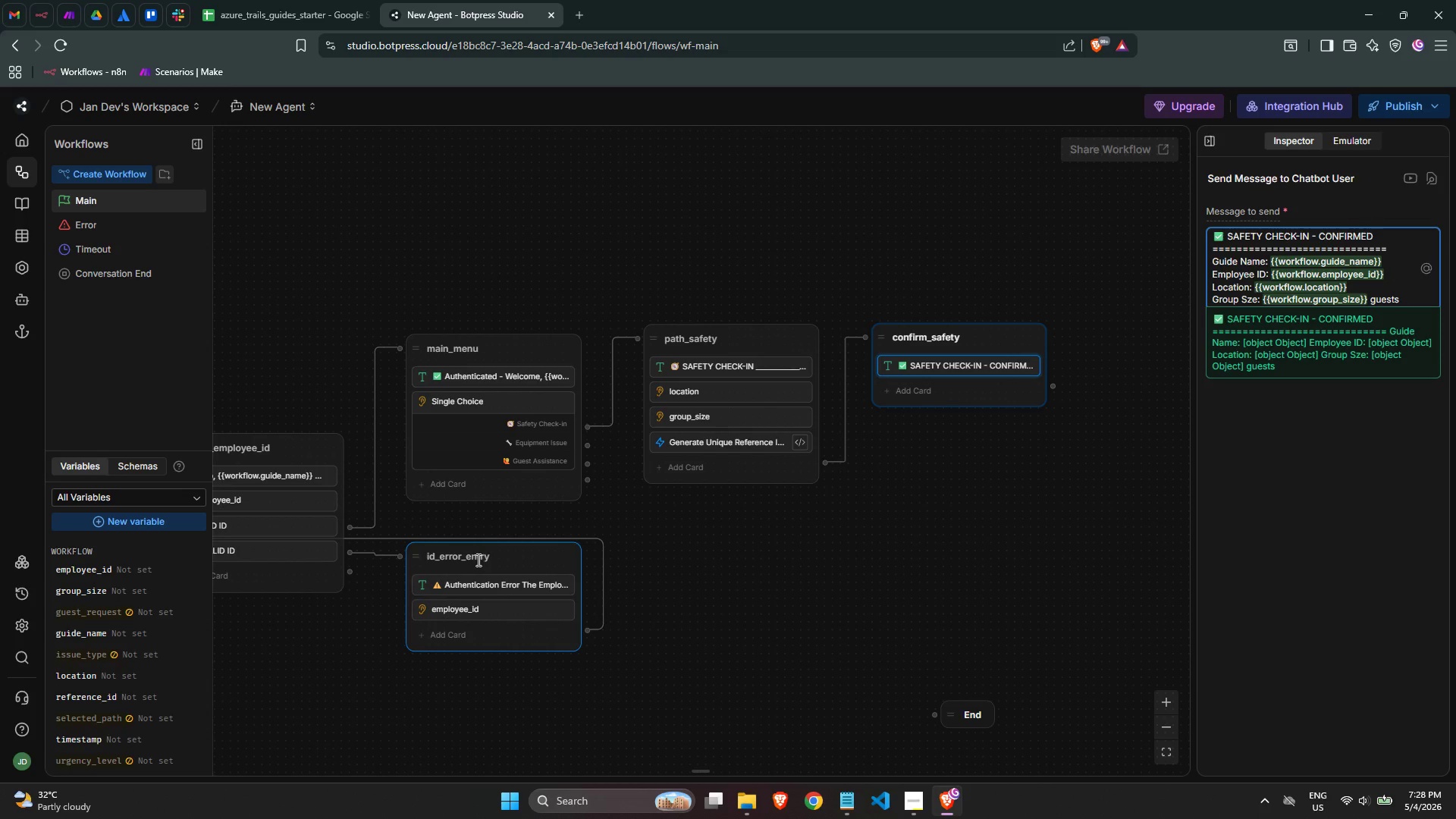 
wait(24.92)
 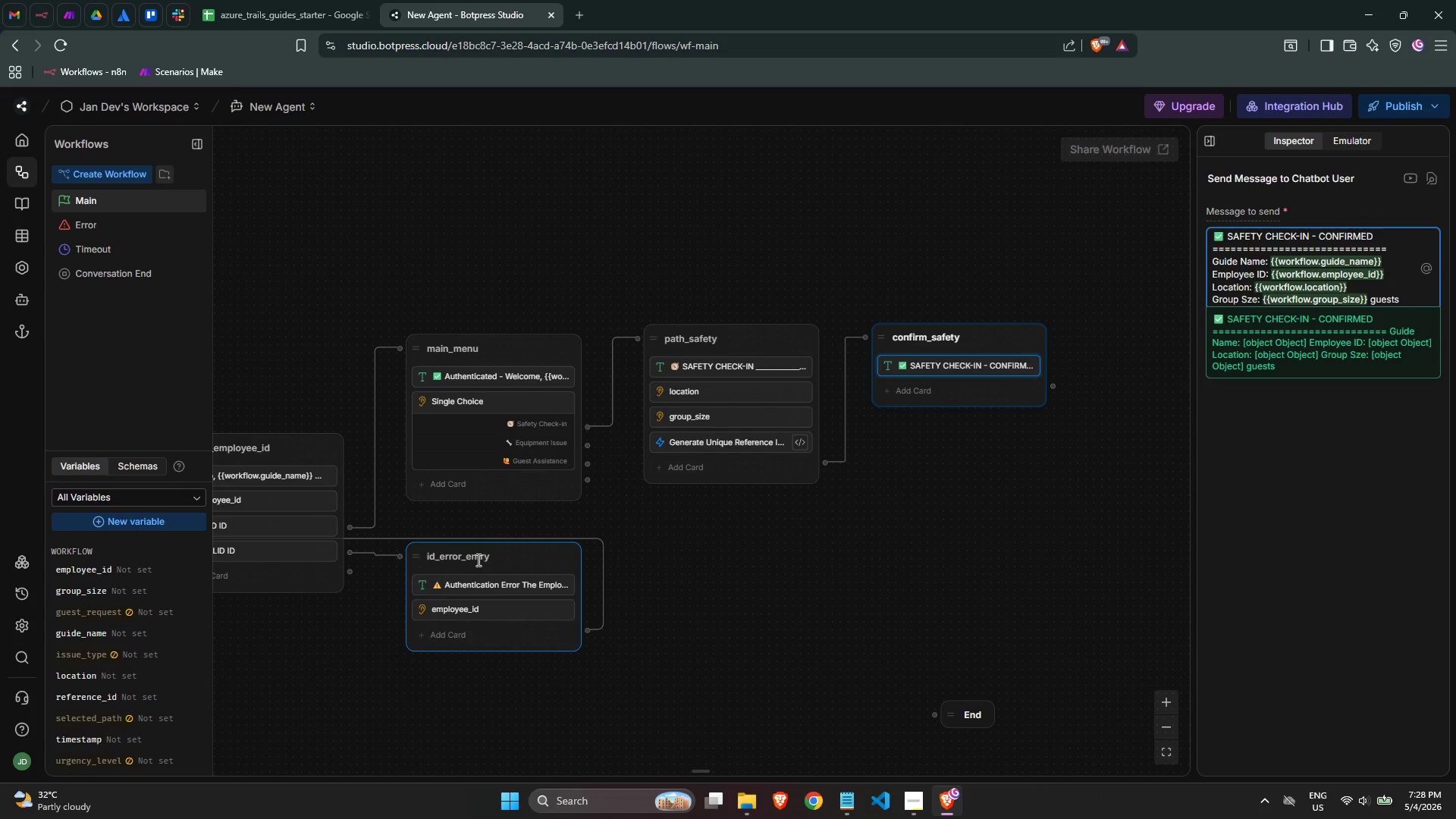 
left_click([1405, 297])
 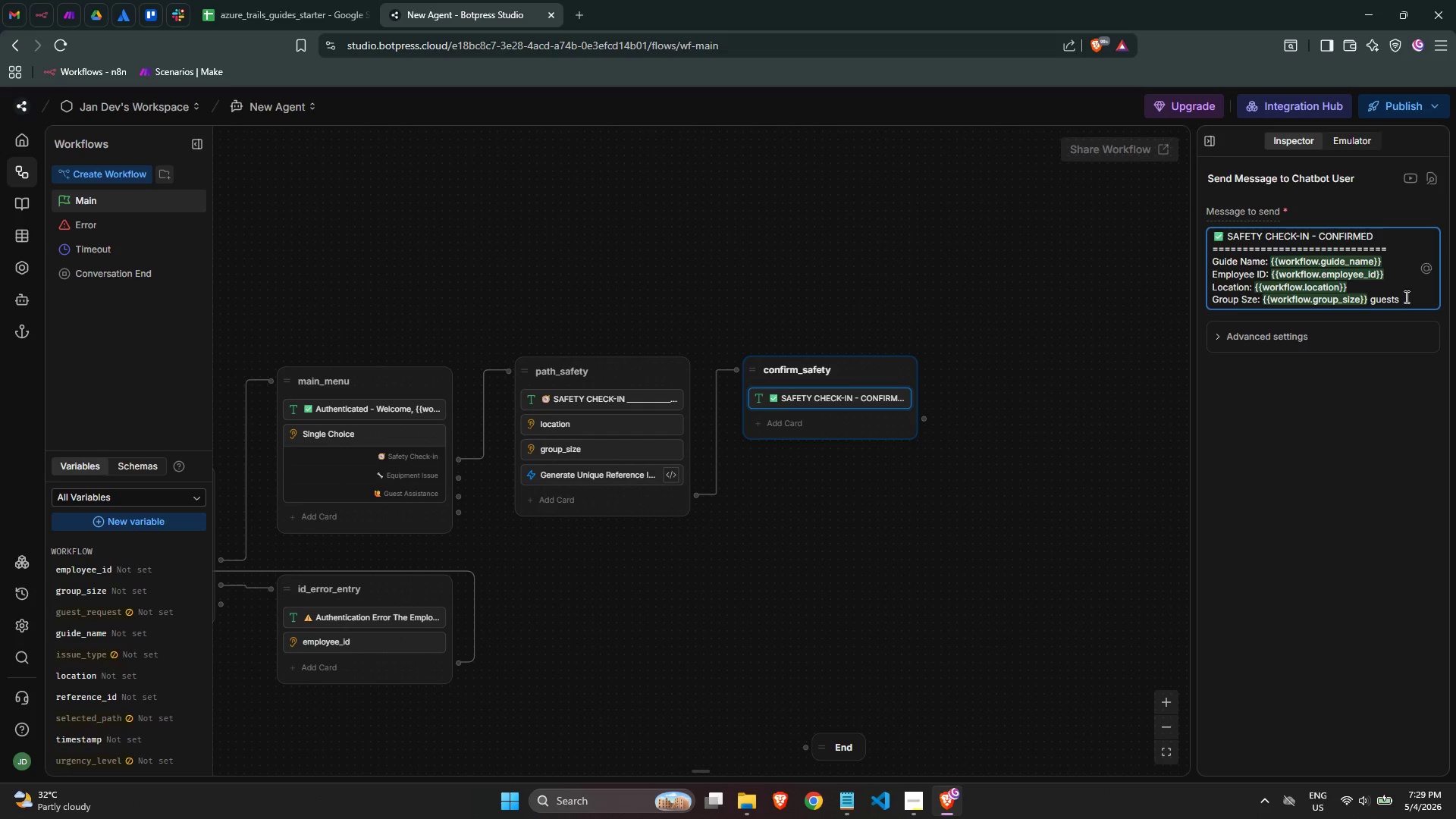 
key(Enter)
 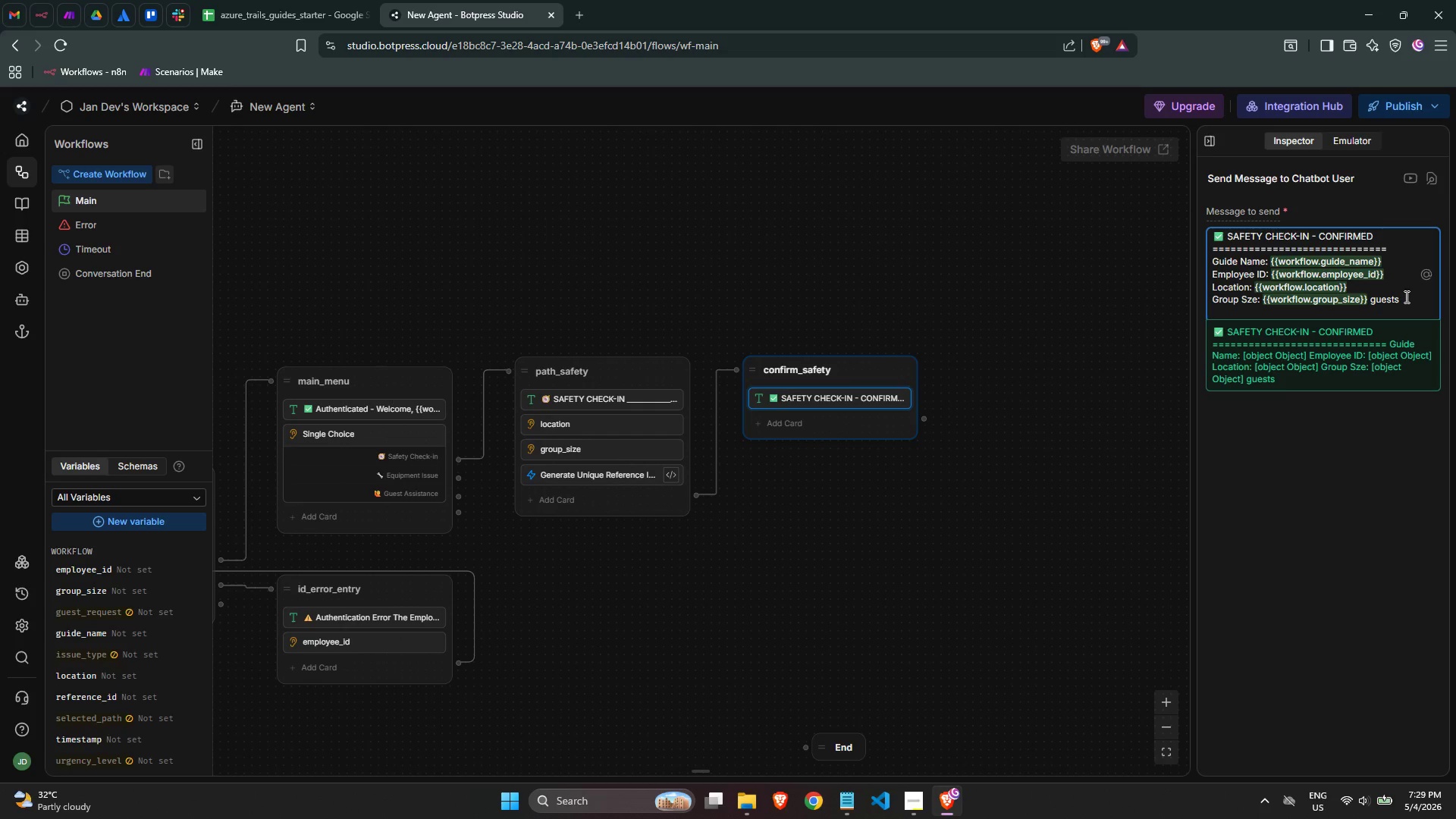 
key(Enter)
 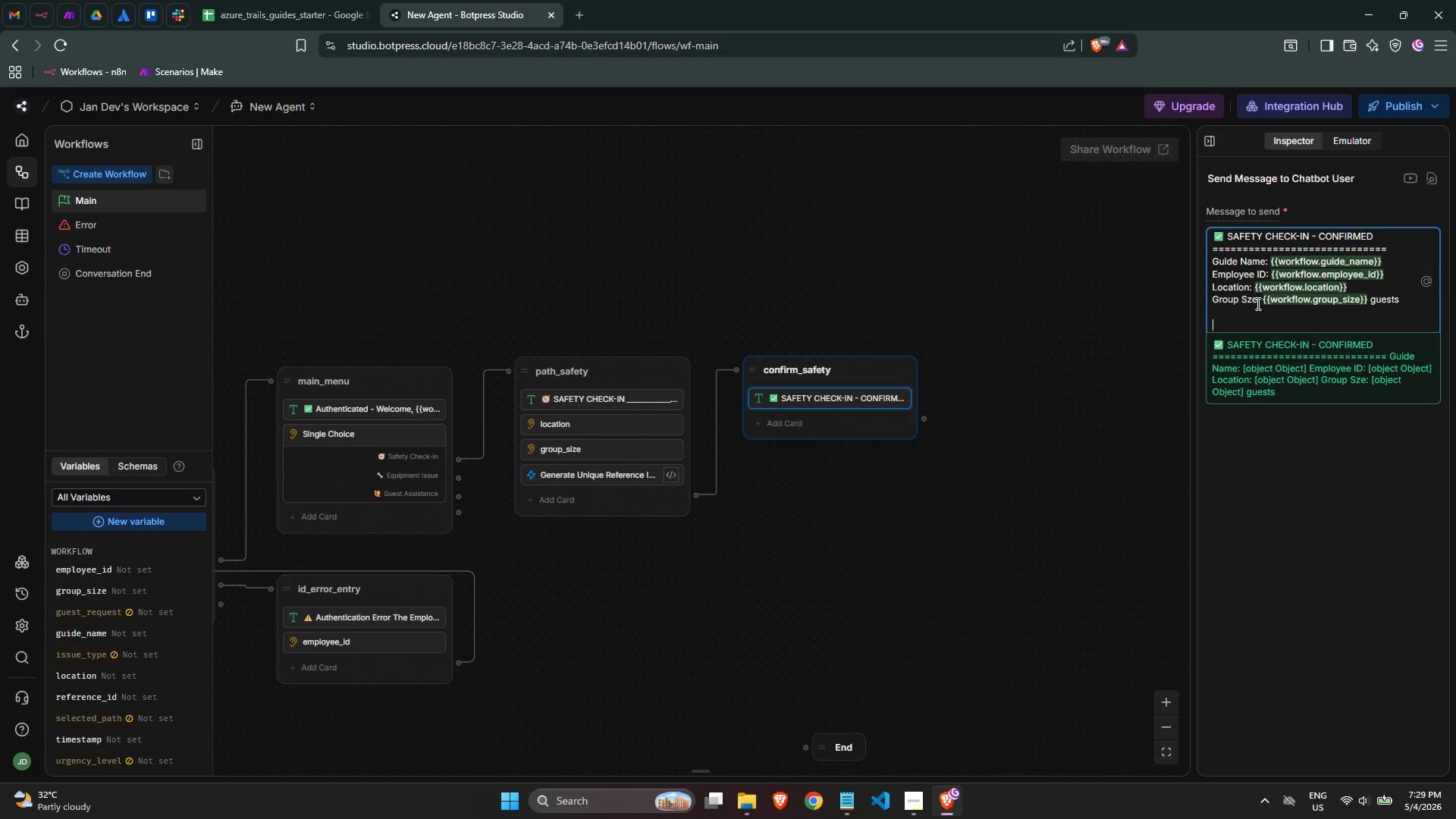 
left_click([1247, 300])
 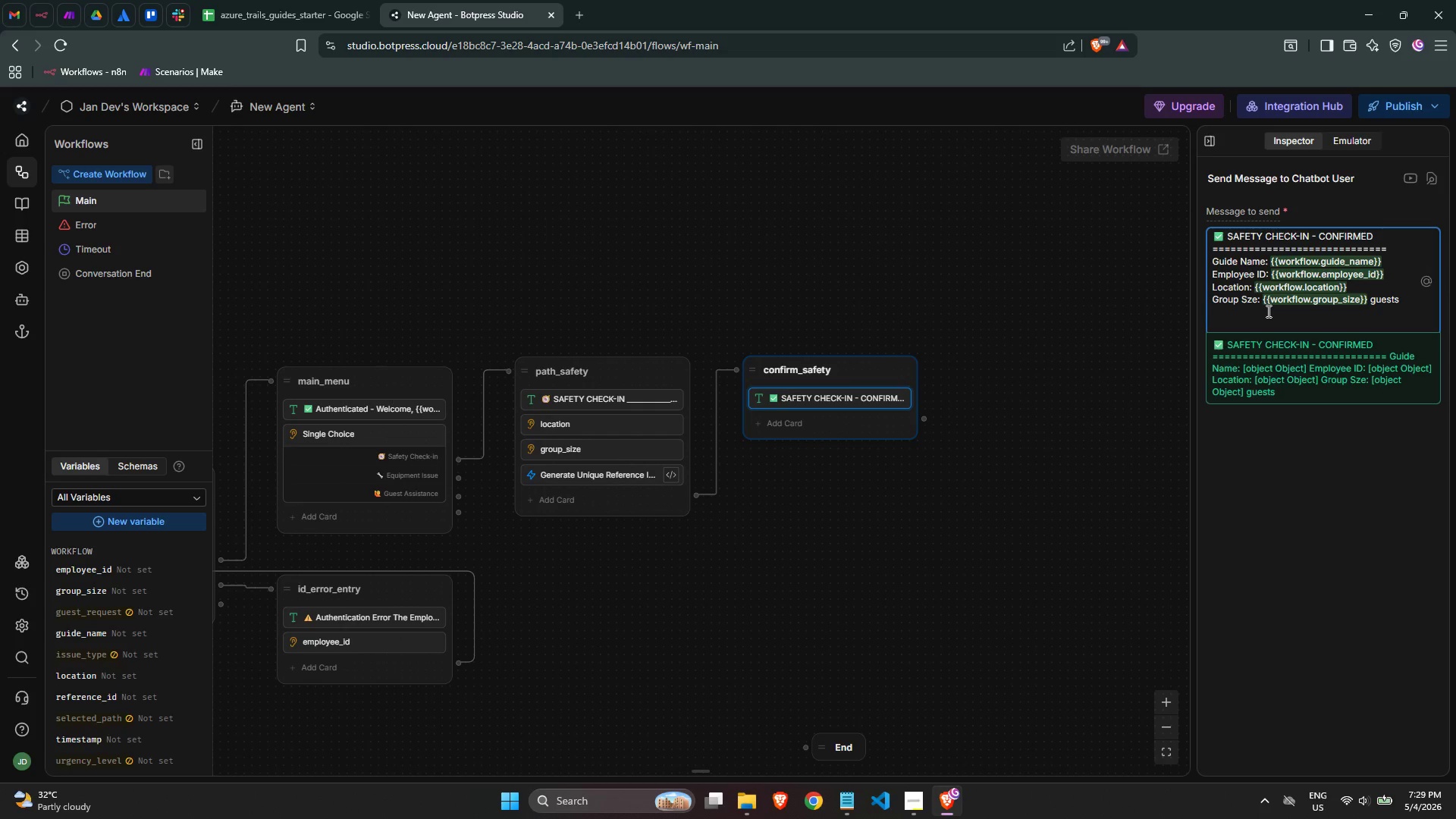 
key(I)
 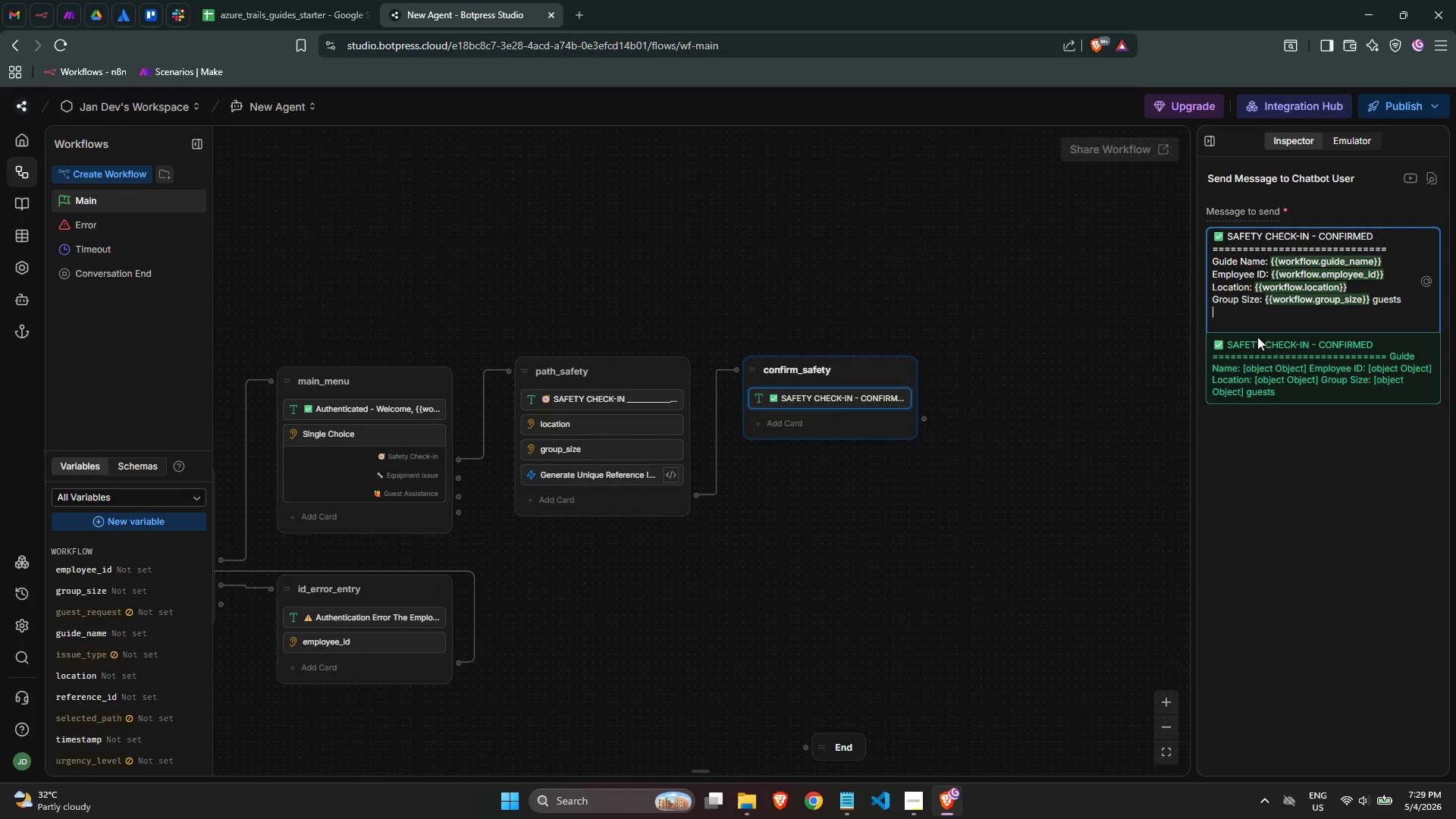 
wait(7.23)
 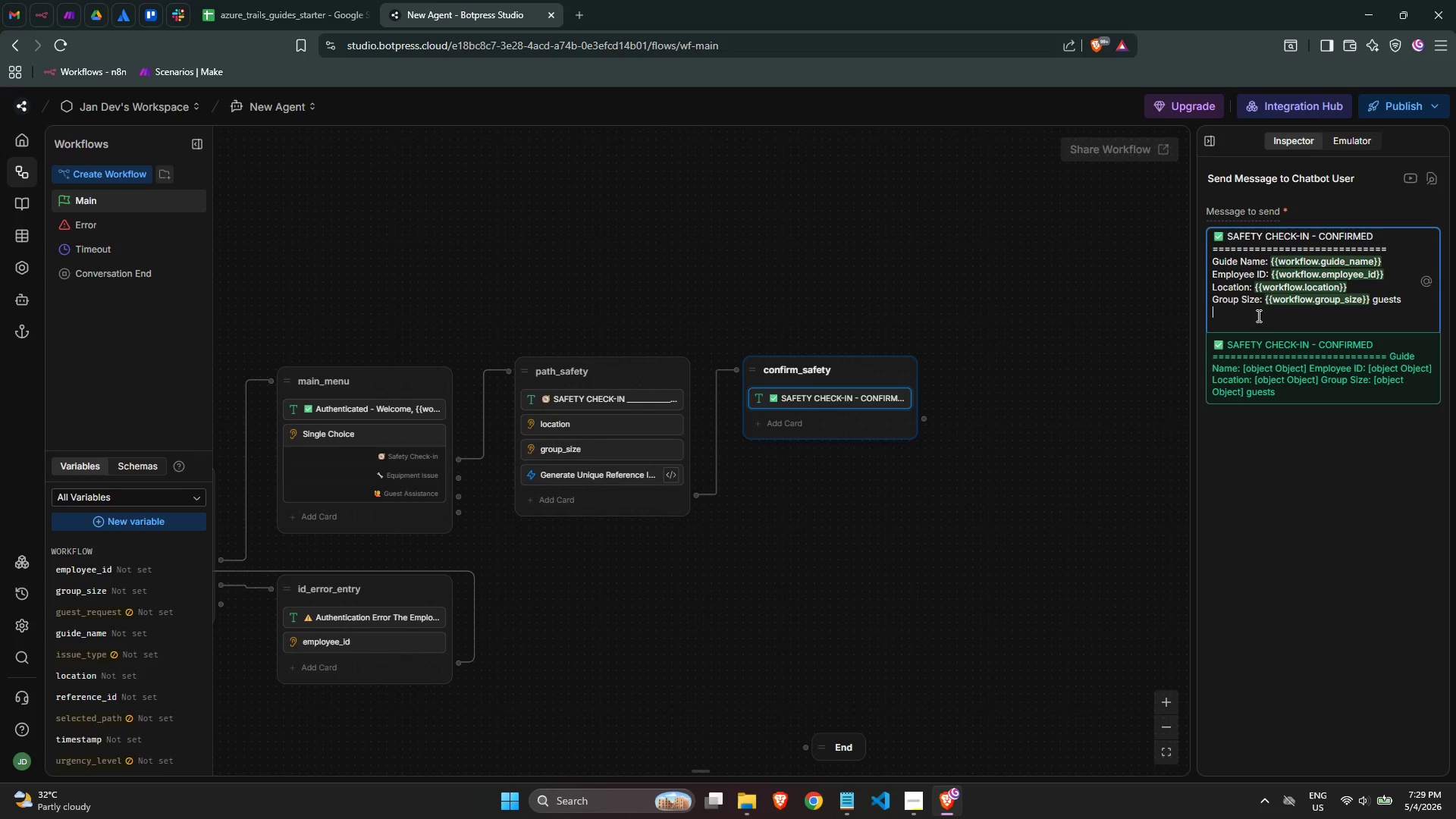 
type(Logged at: {{workflow)
 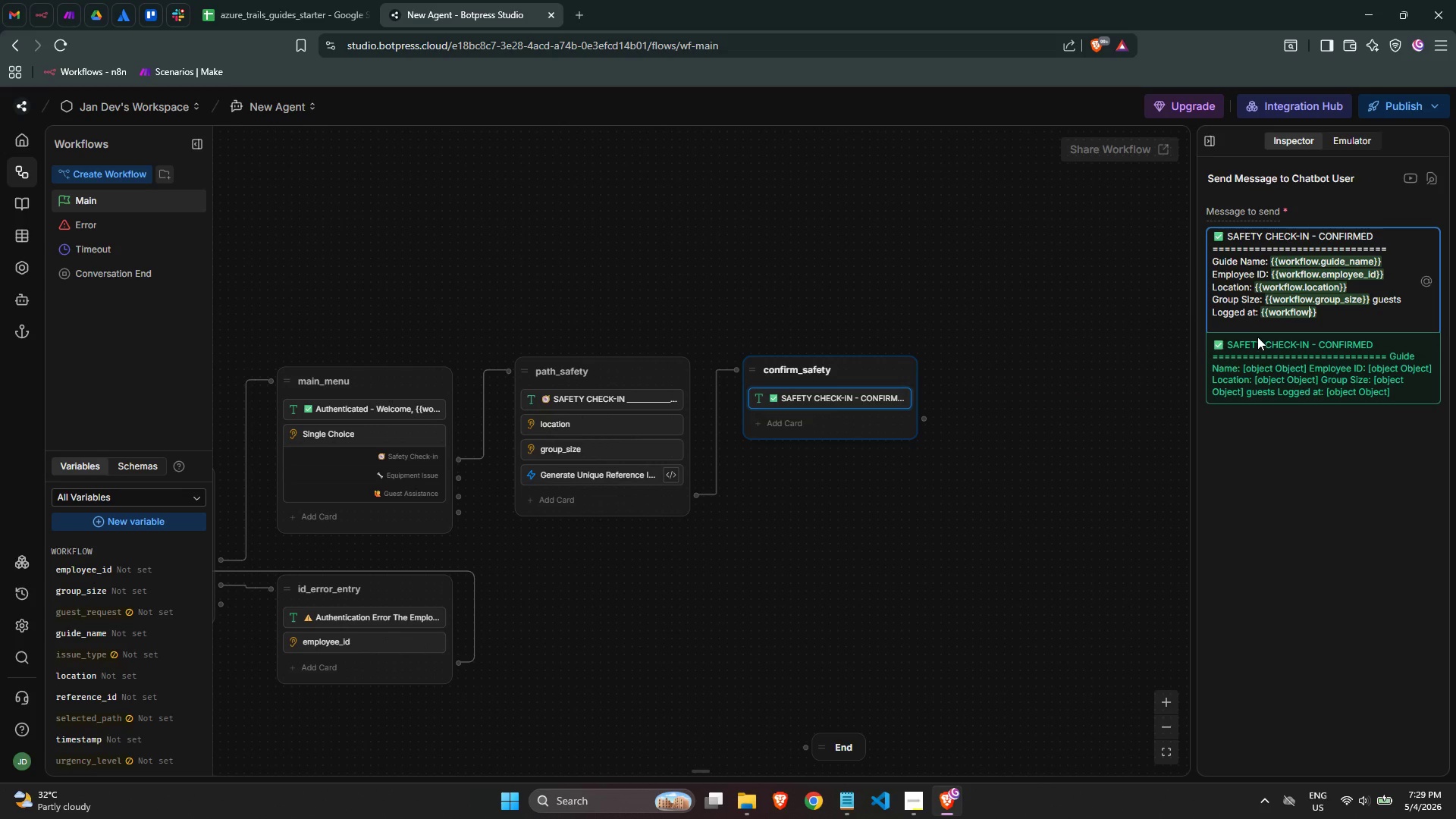 
 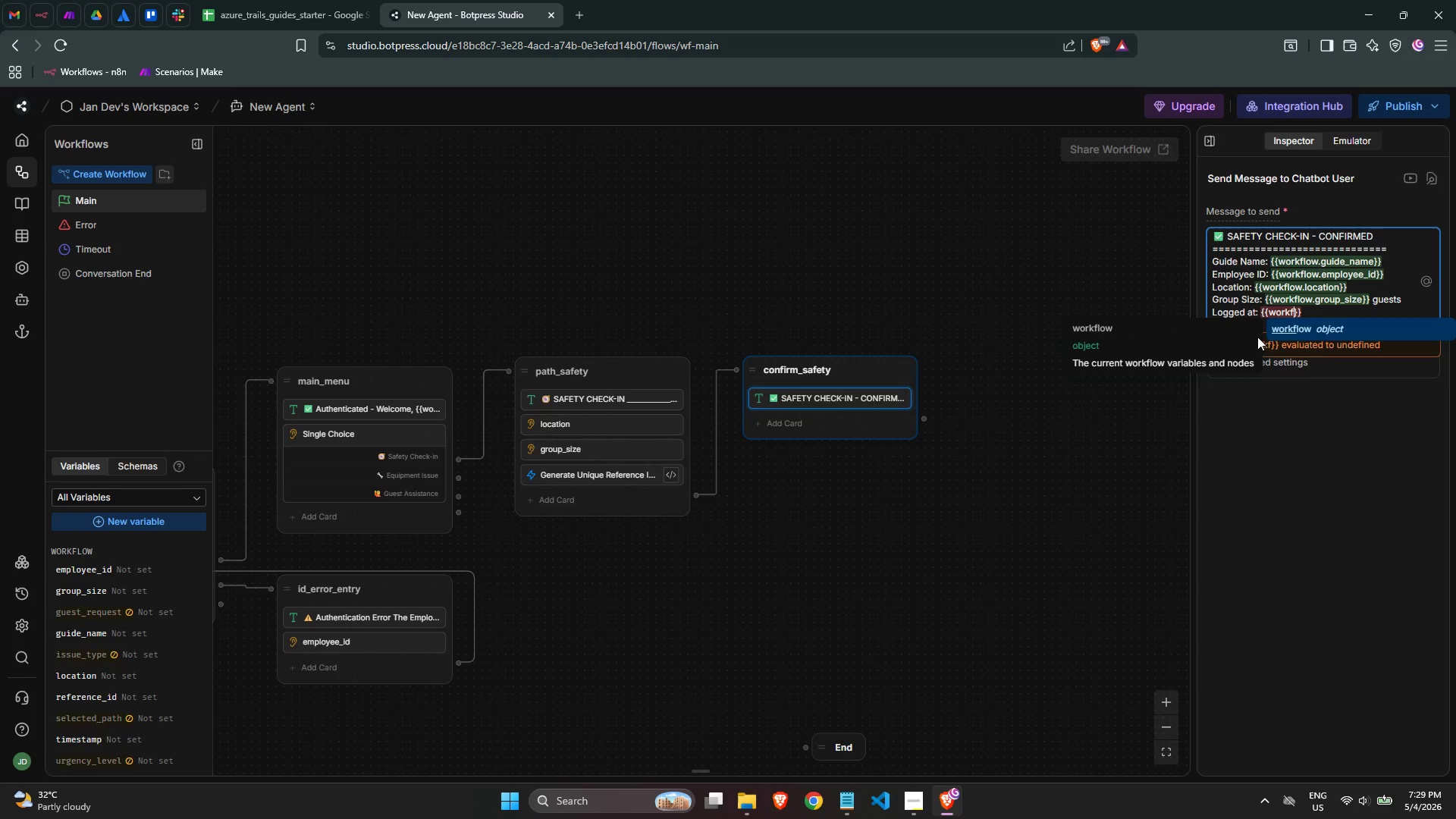 
key(Enter)
 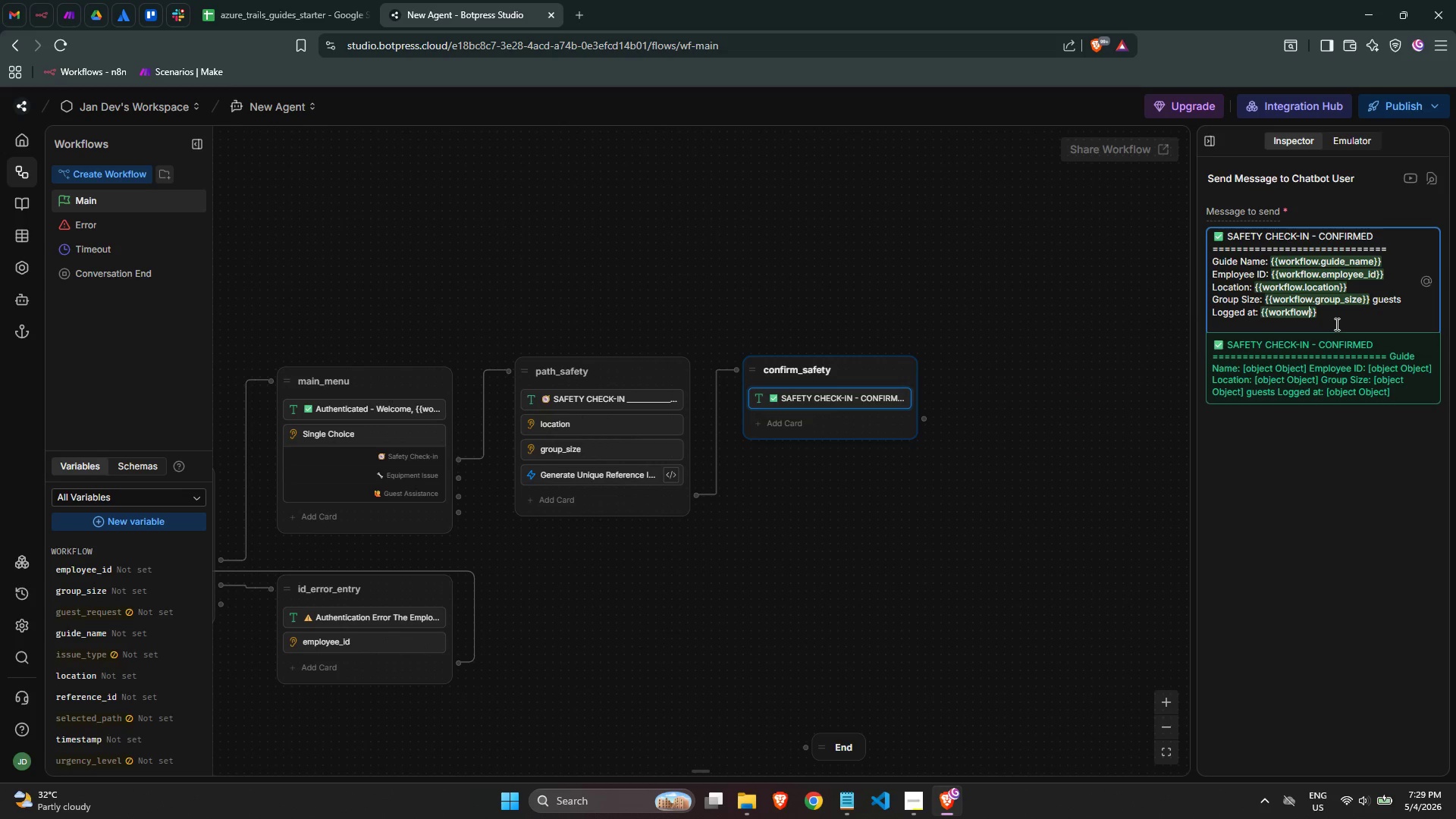 
key(Period)
 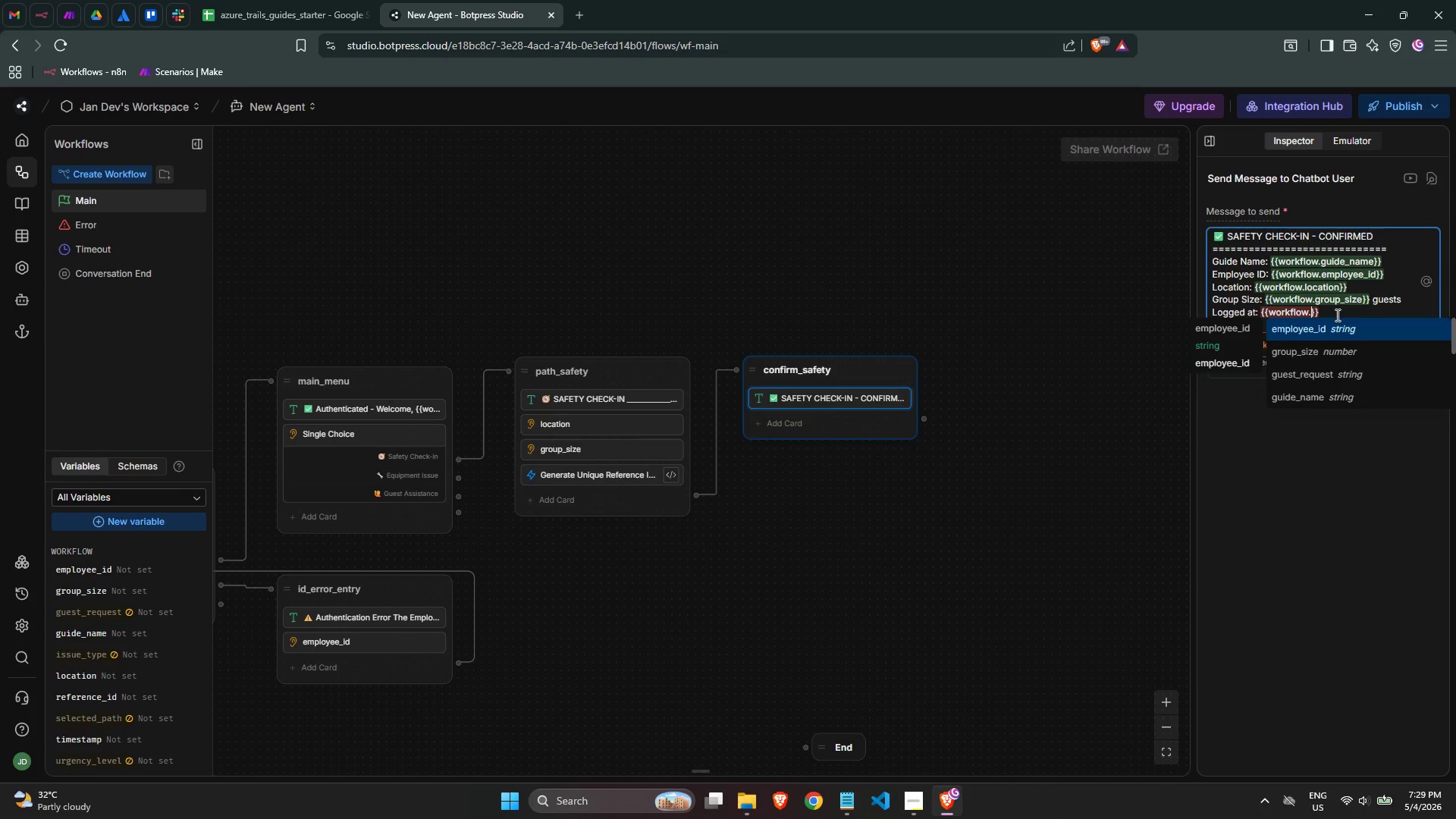 
key(Space)
 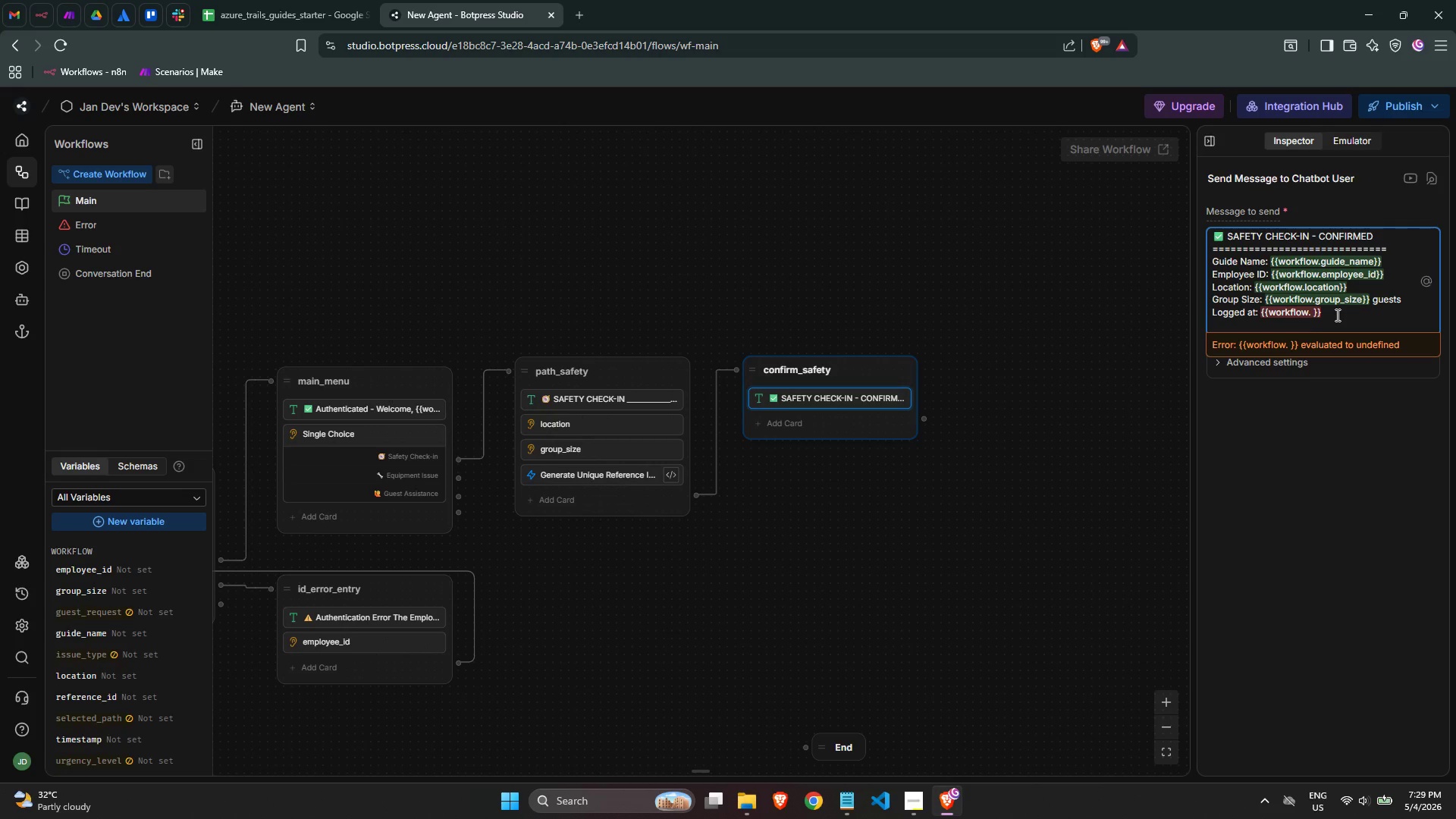 
wait(6.52)
 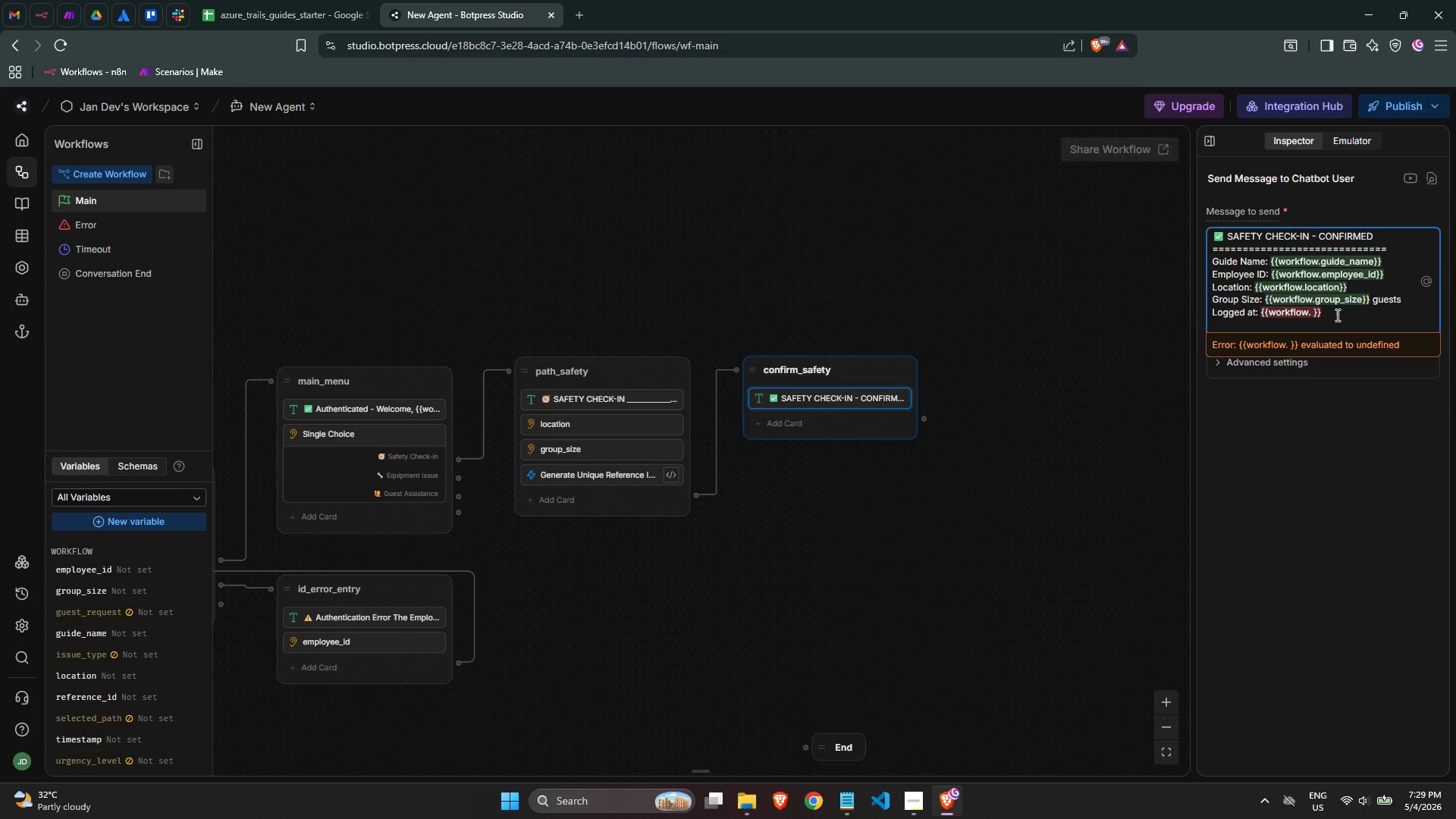 
key(Backspace)
type(time)
 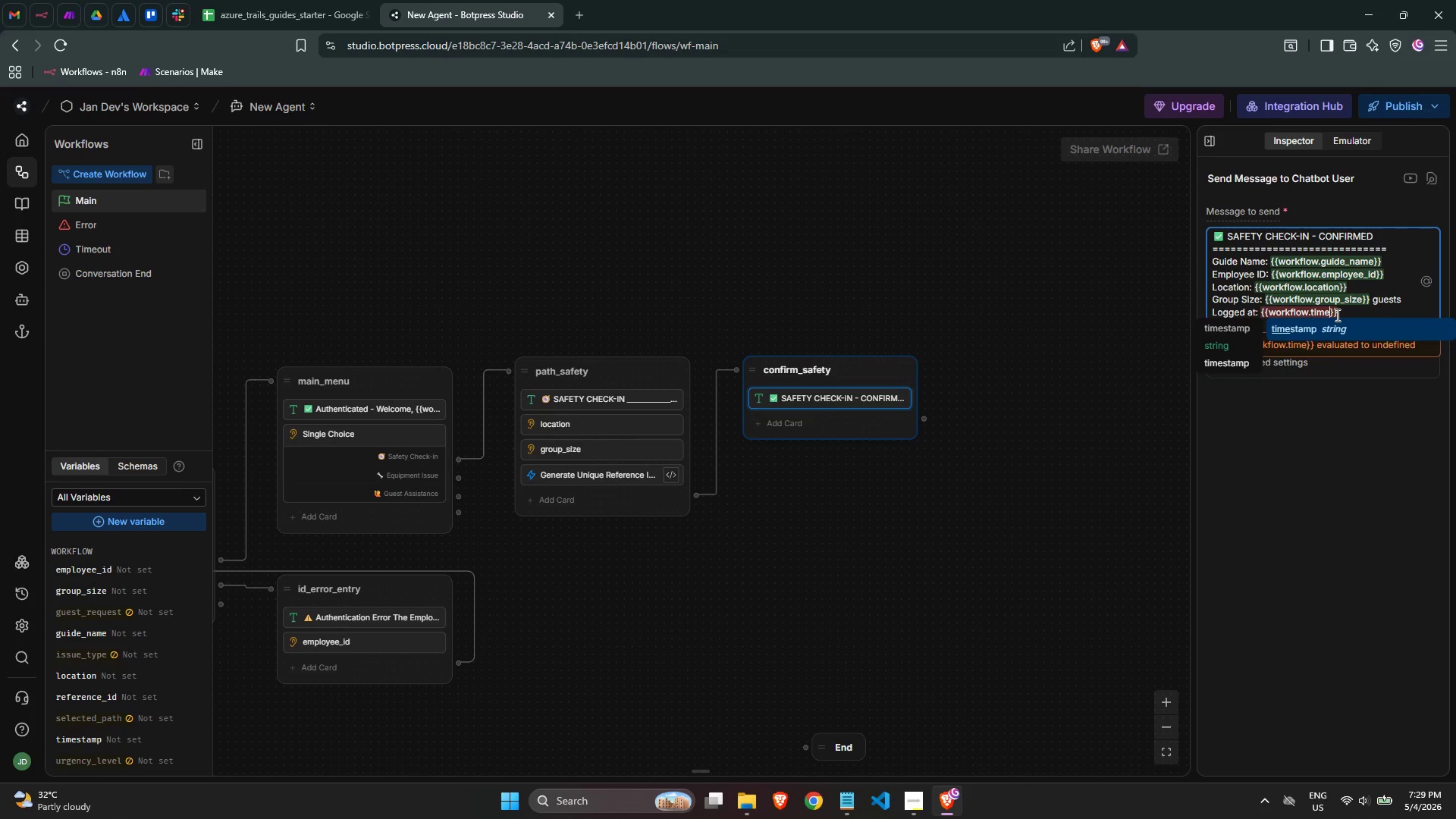 
key(Enter)
 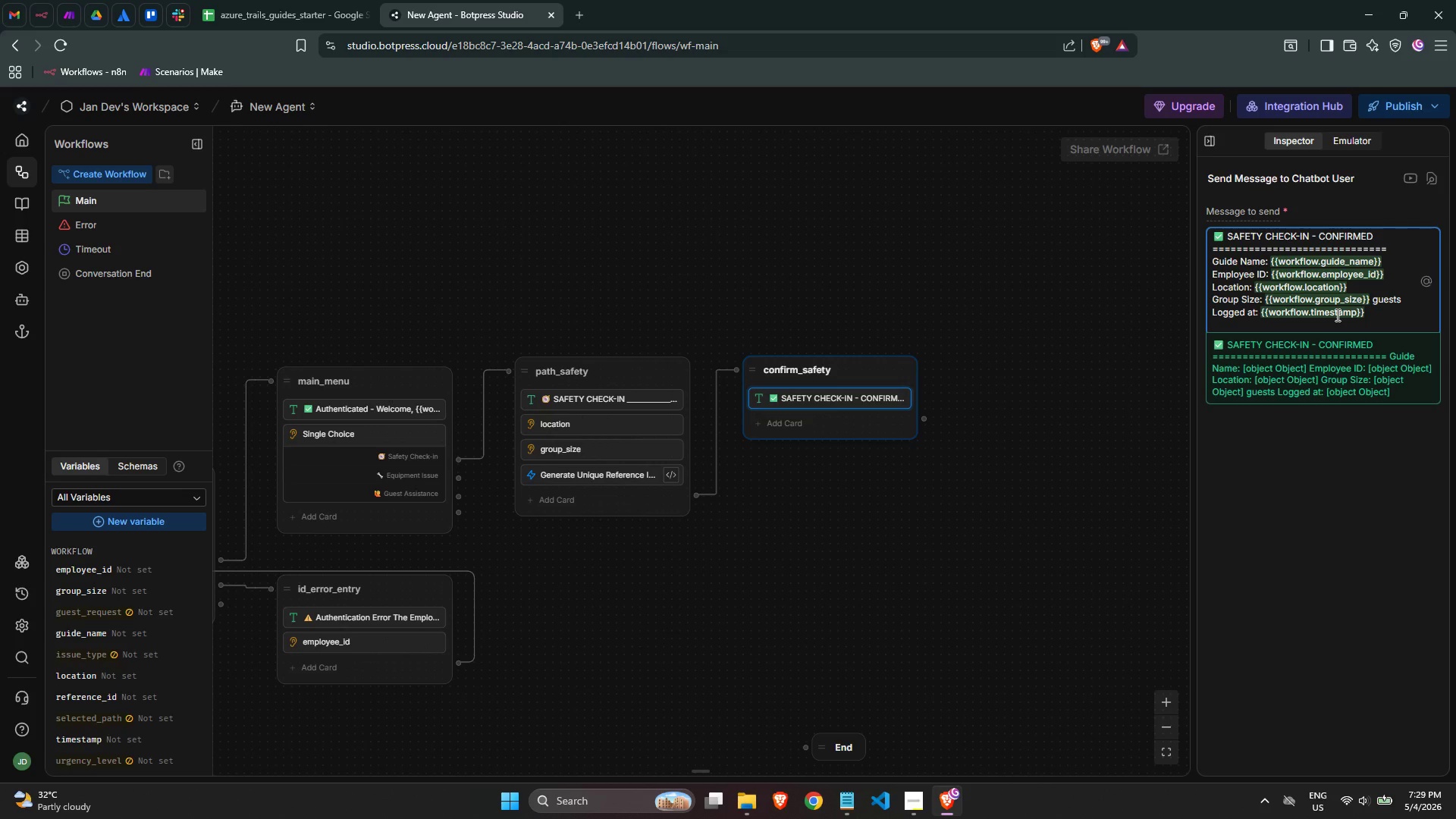 
key(ArrowRight)
 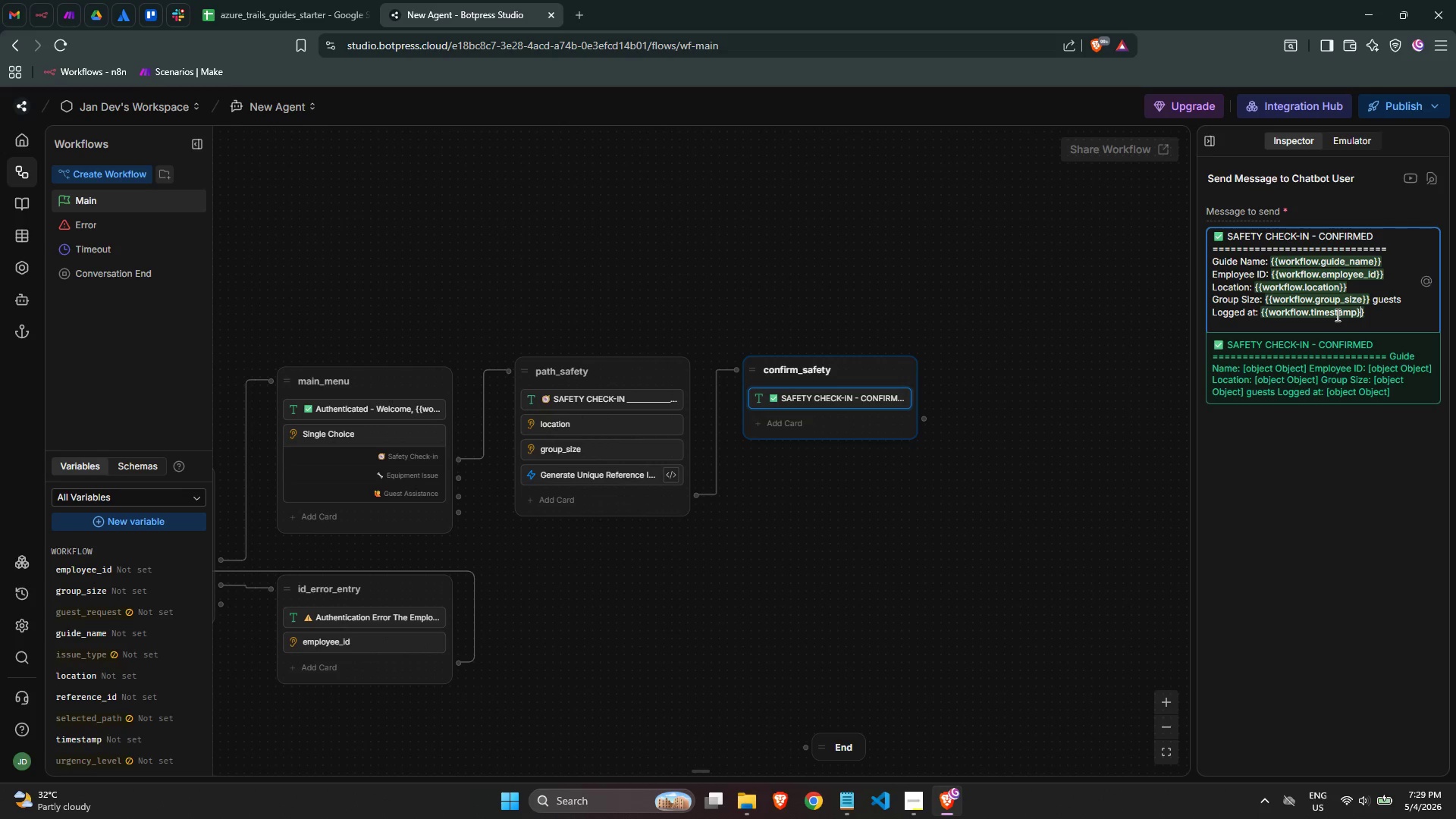 
key(ArrowRight)
 